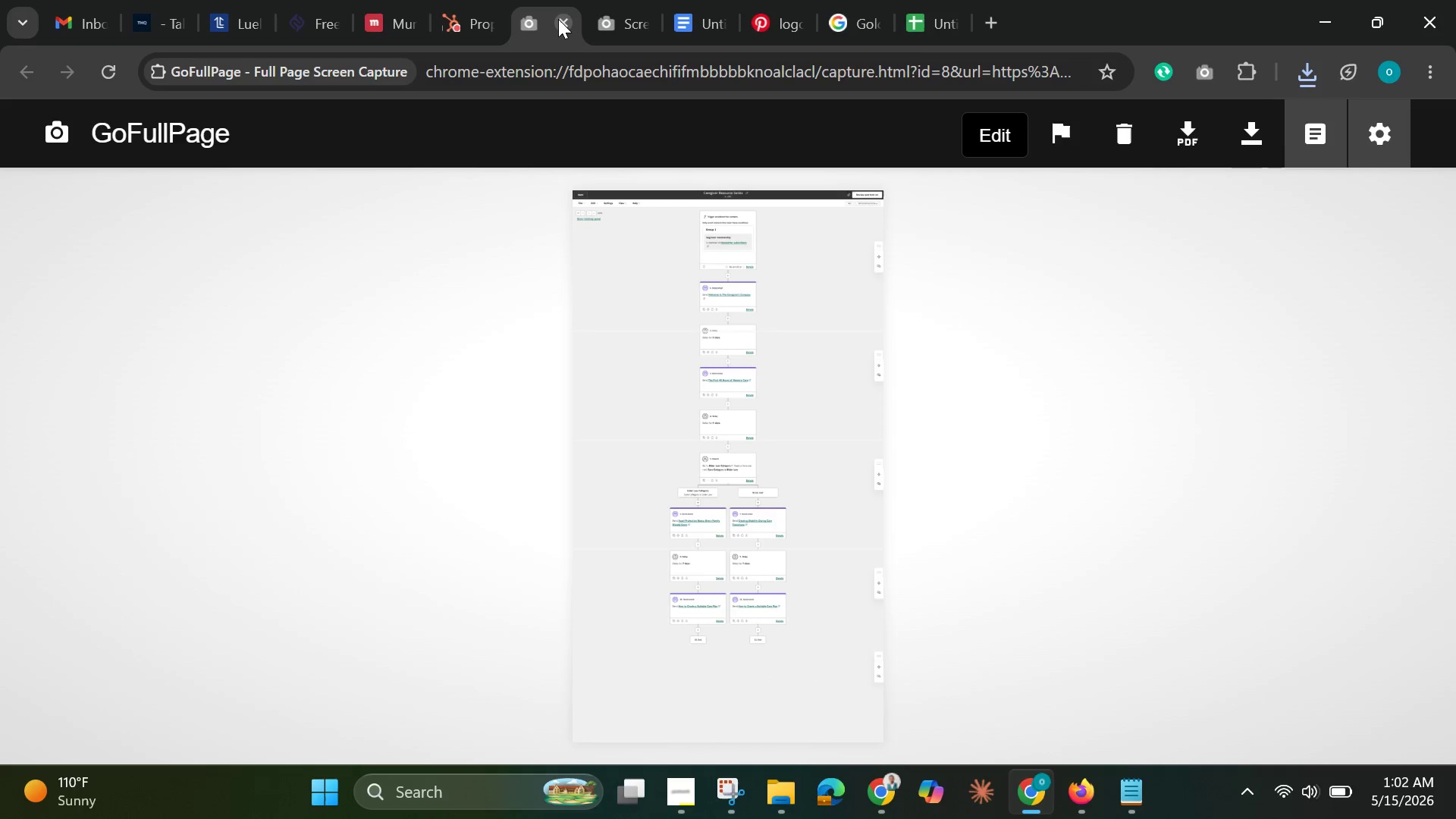 
left_click([558, 19])
 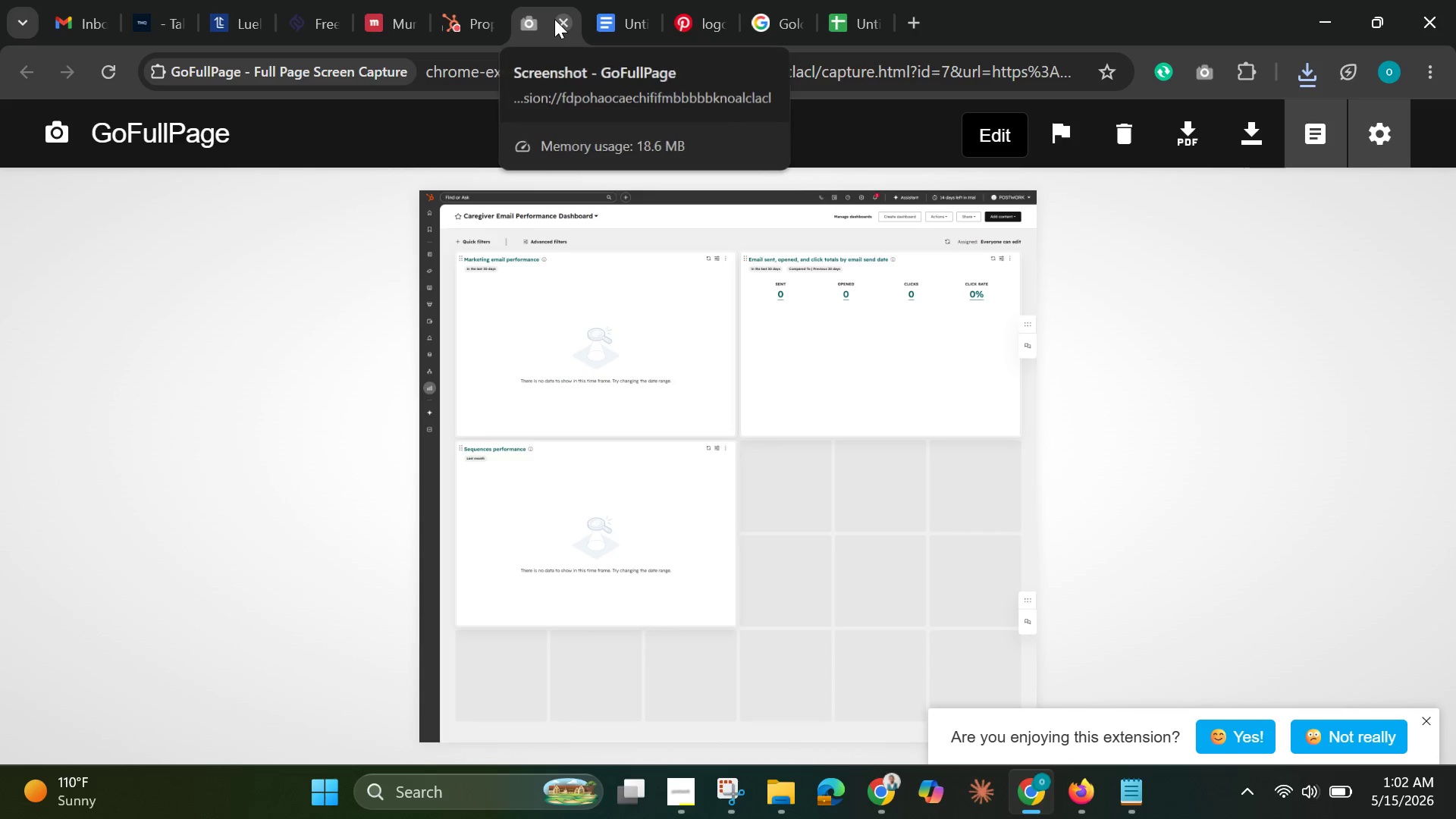 
left_click([554, 19])
 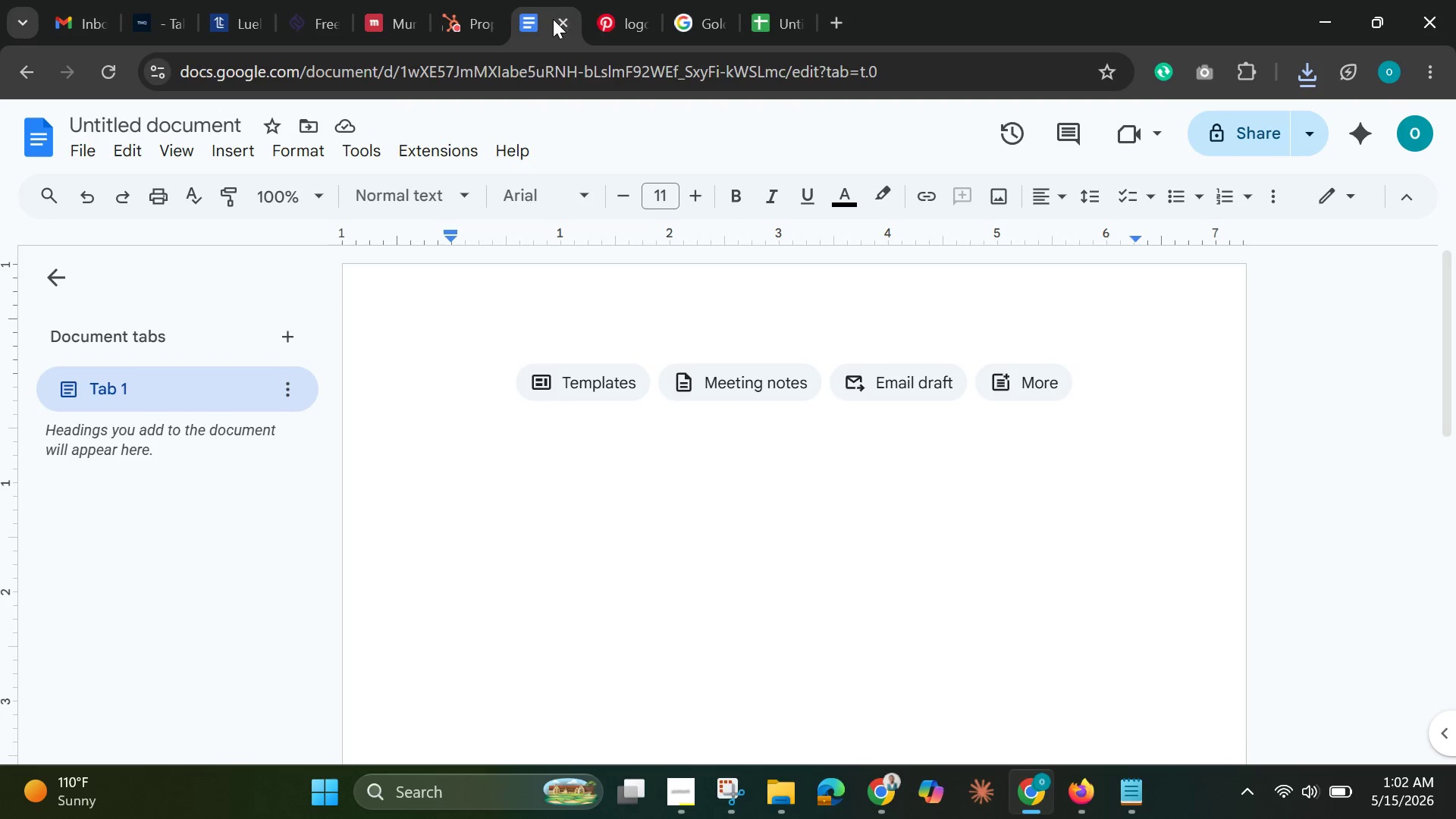 
mouse_move([584, 22])
 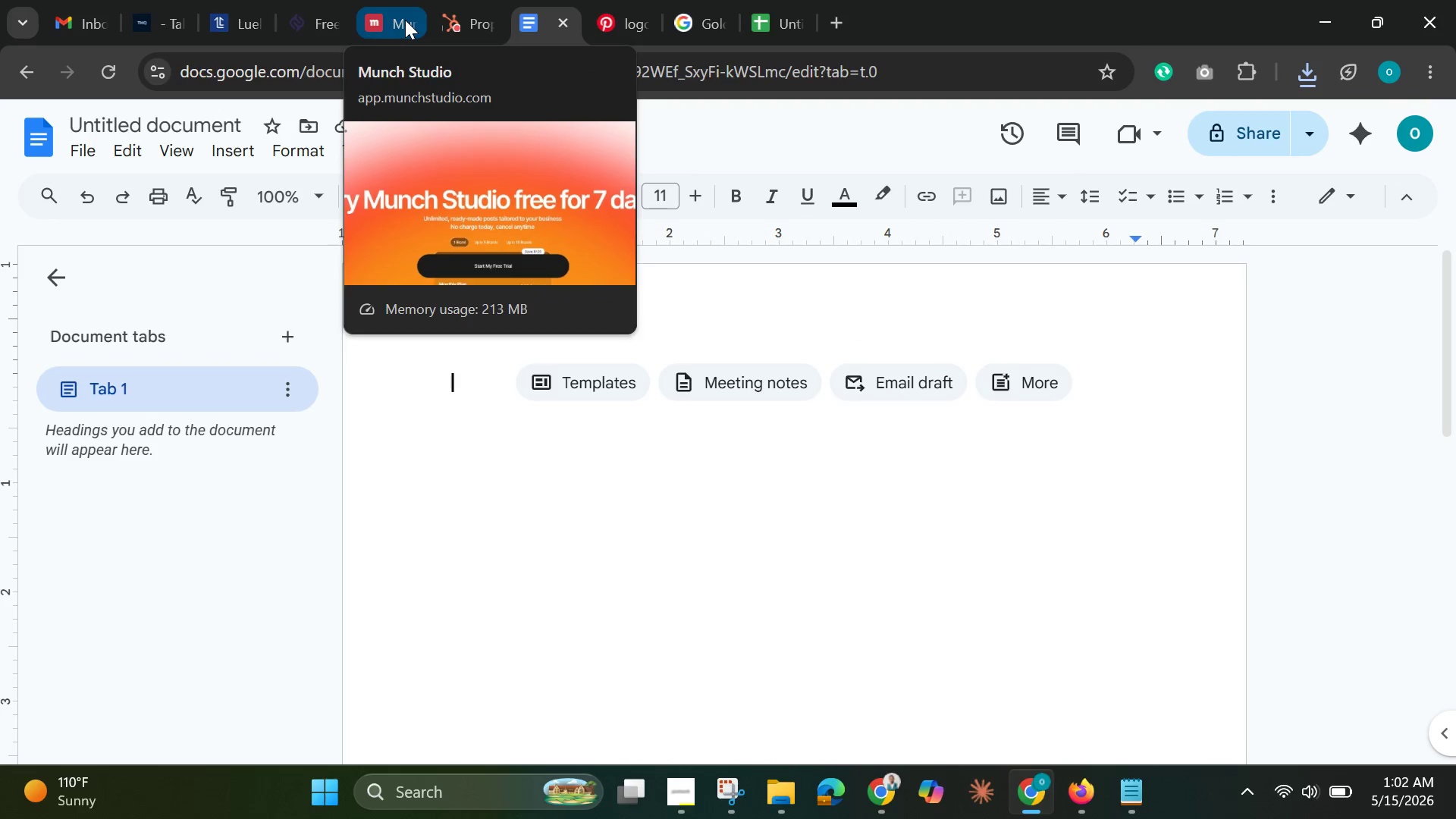 
left_click([405, 20])
 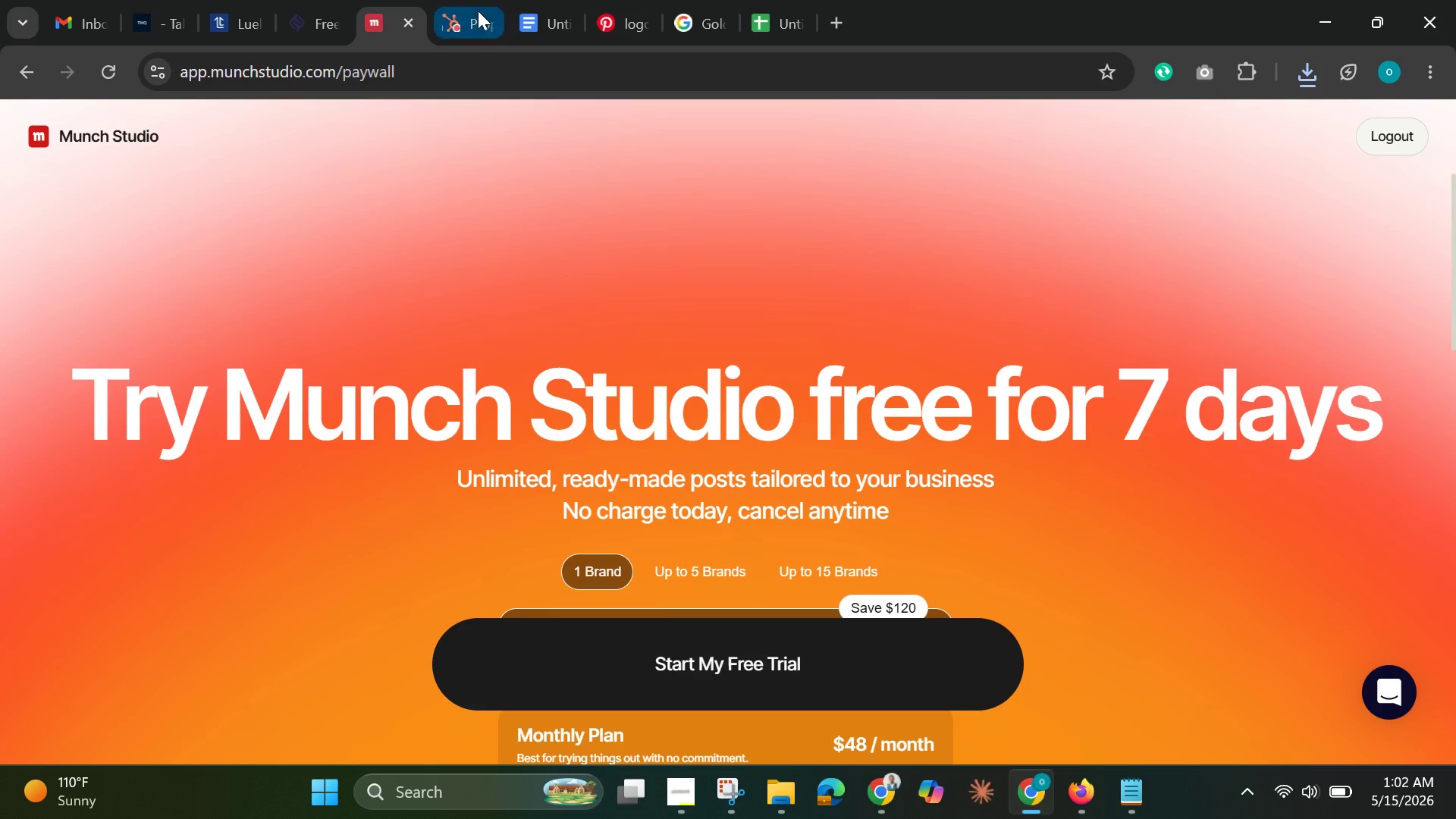 
left_click([478, 11])
 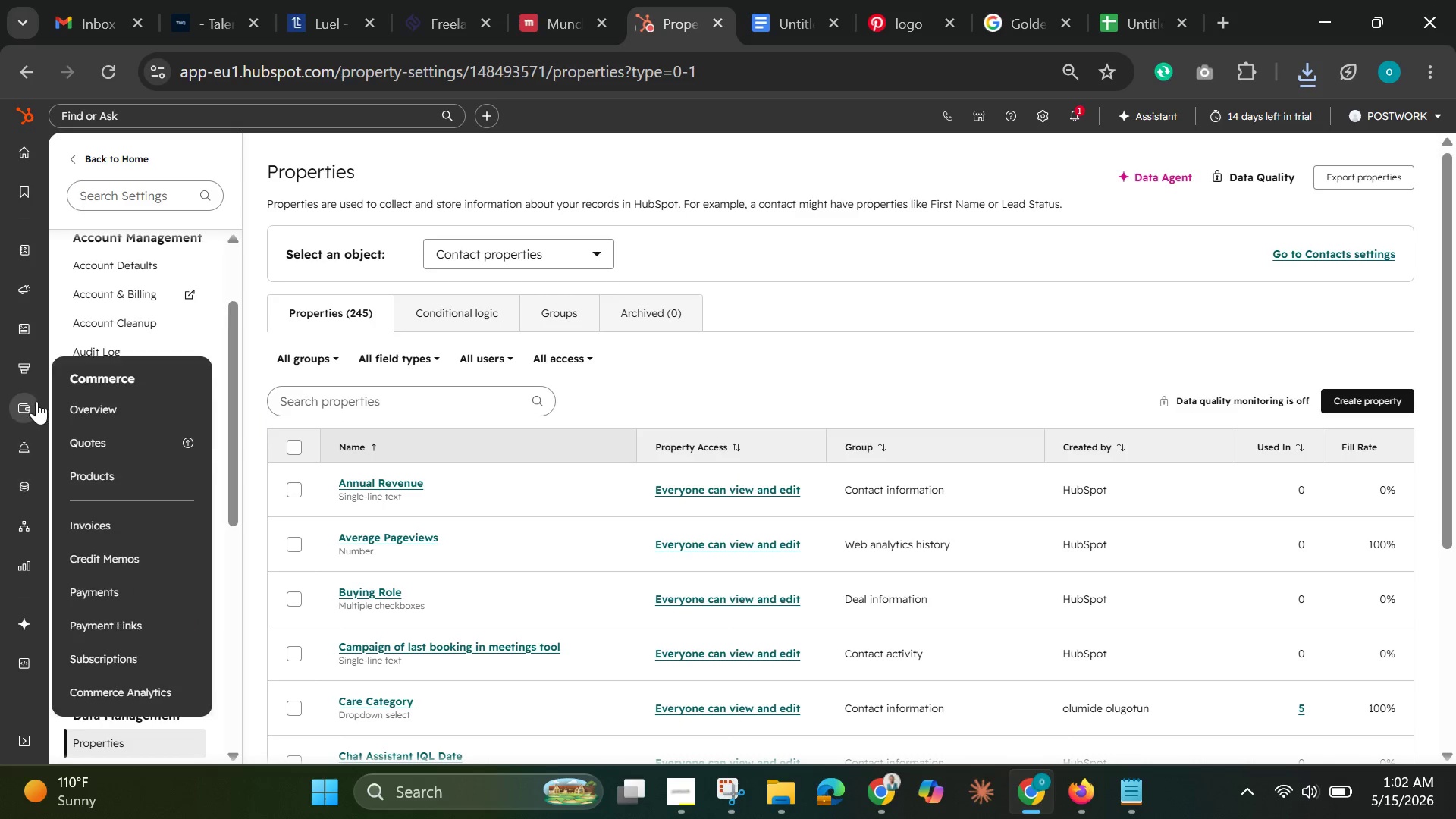 
wait(7.47)
 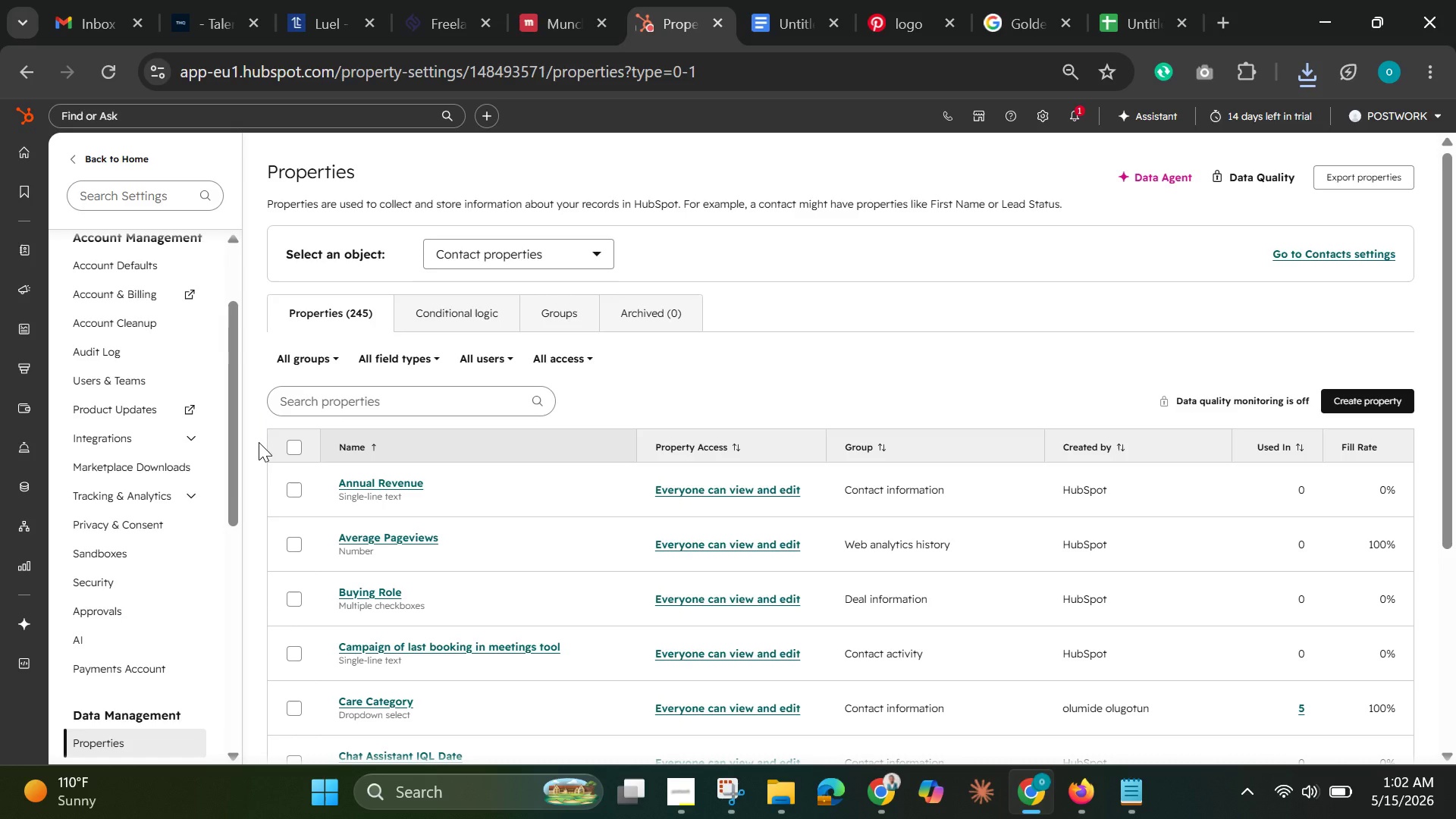 
left_click([17, 251])
 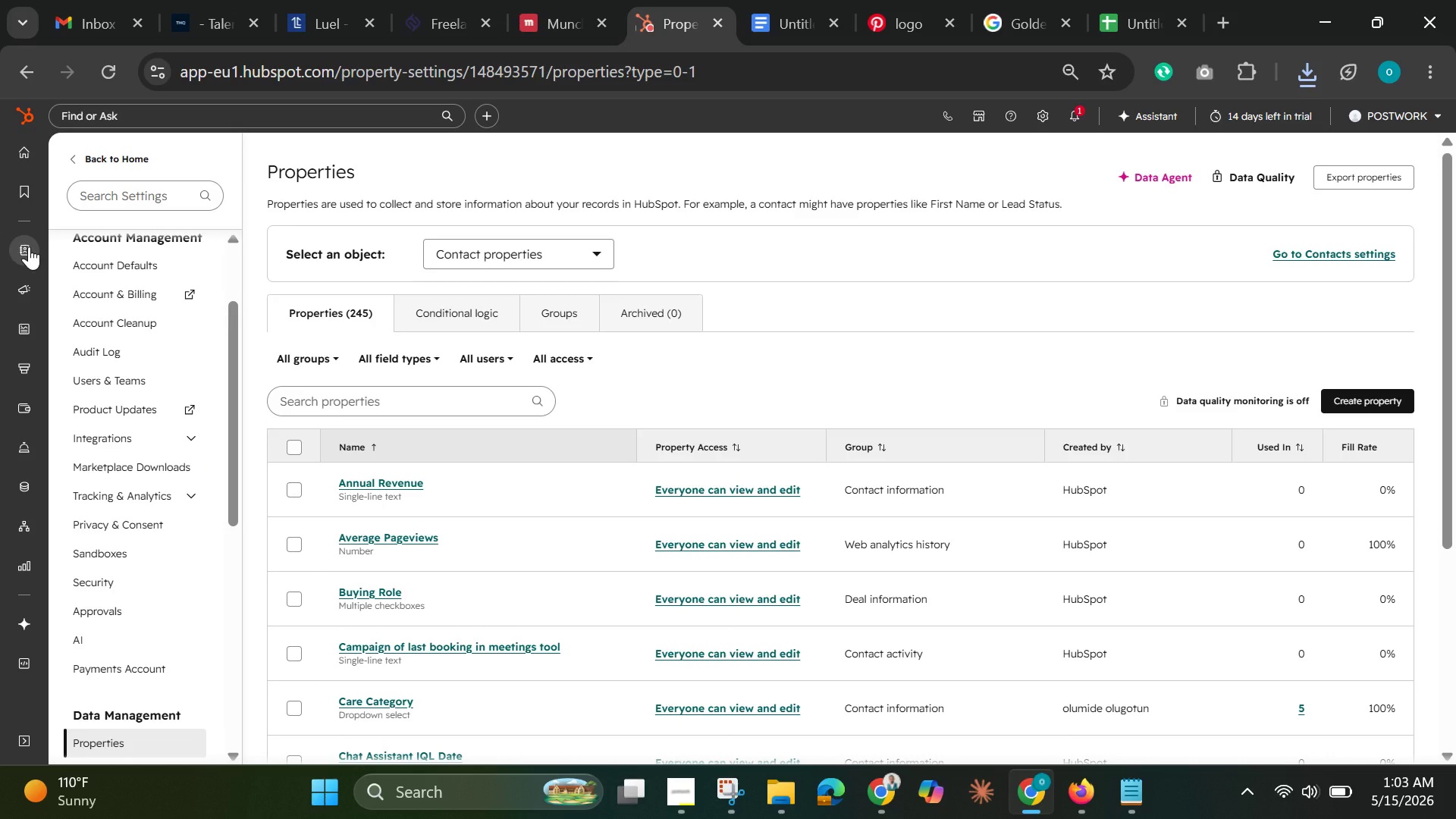 
left_click([29, 246])
 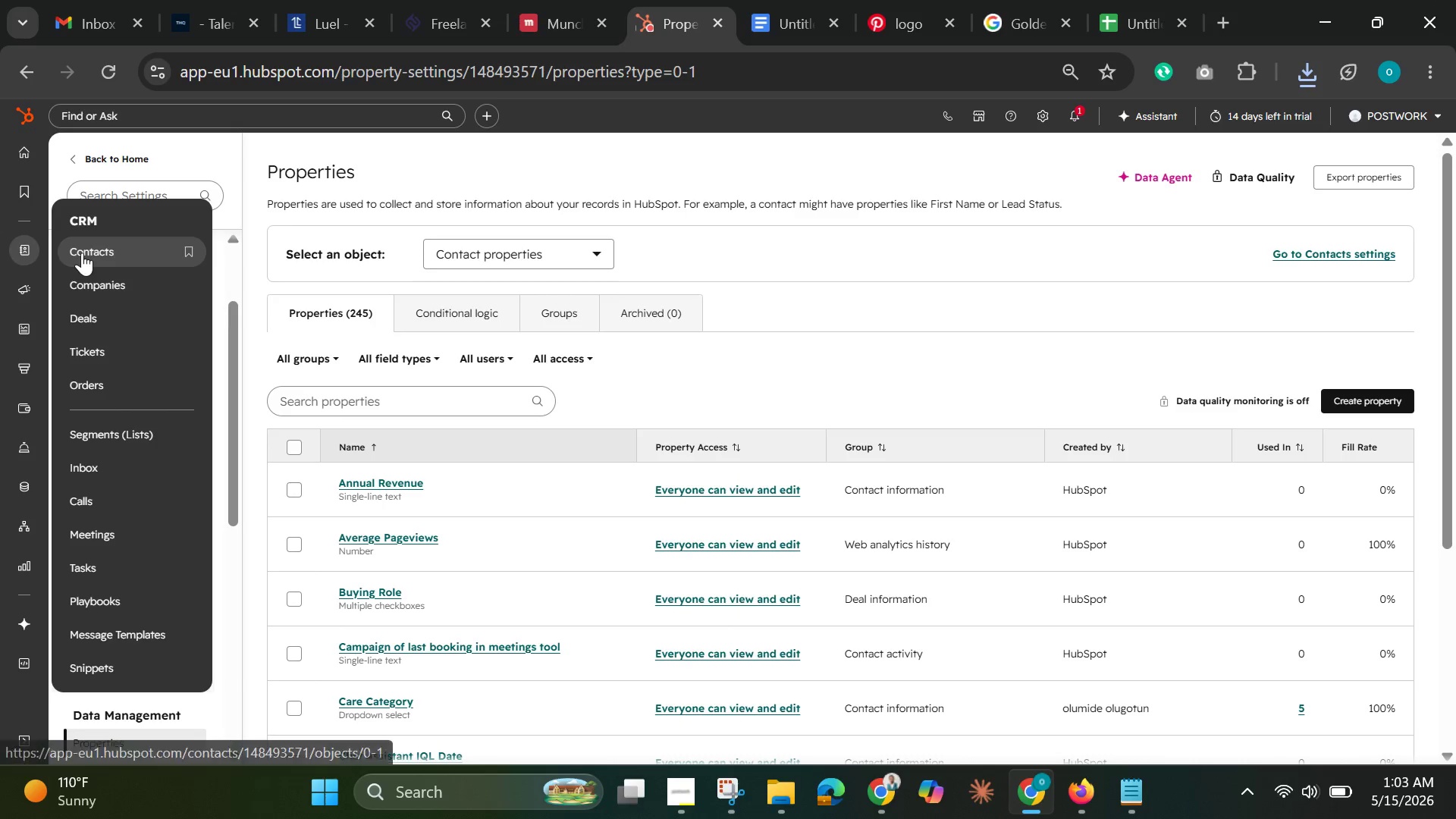 
left_click([82, 253])
 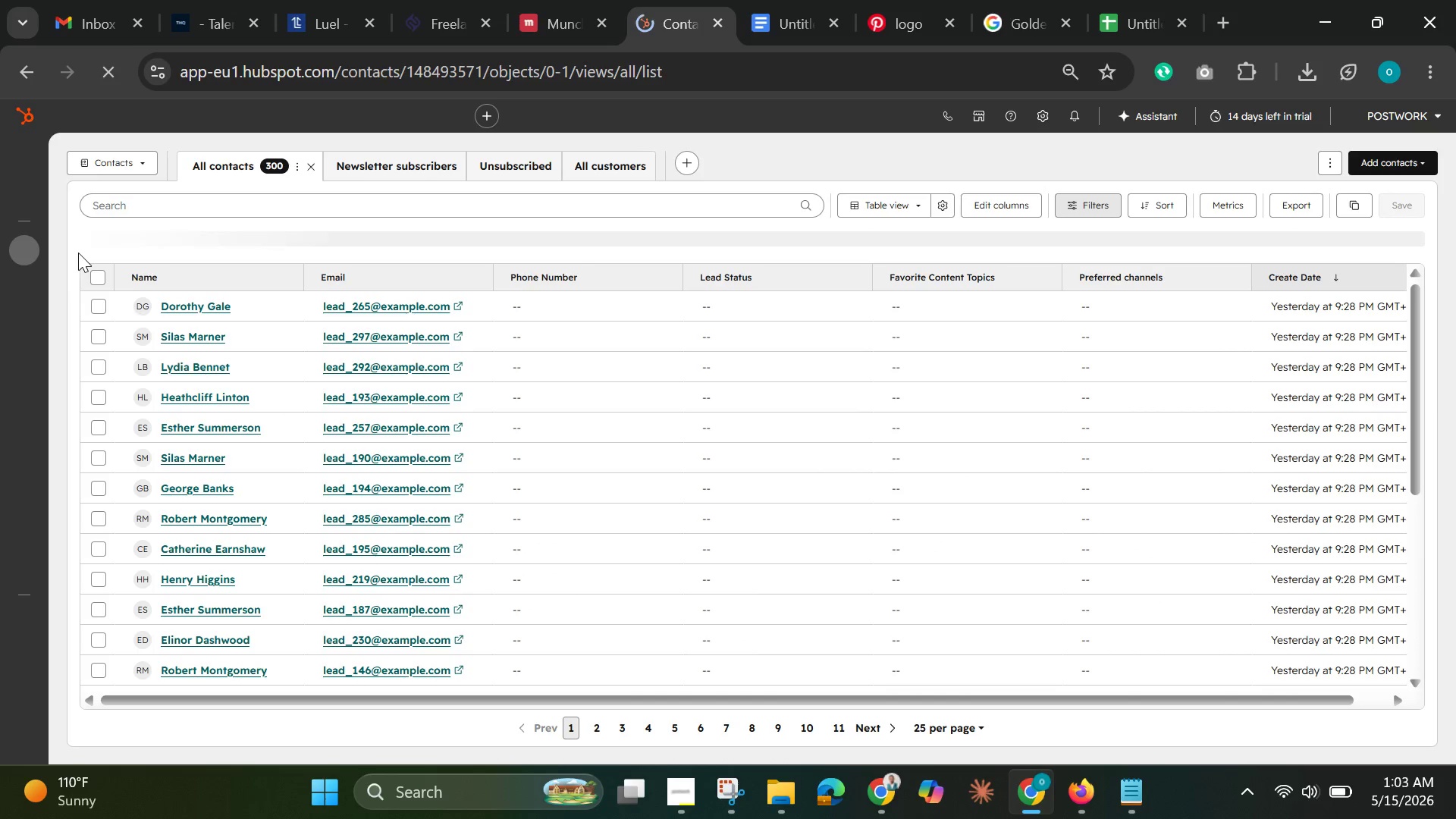 
wait(16.42)
 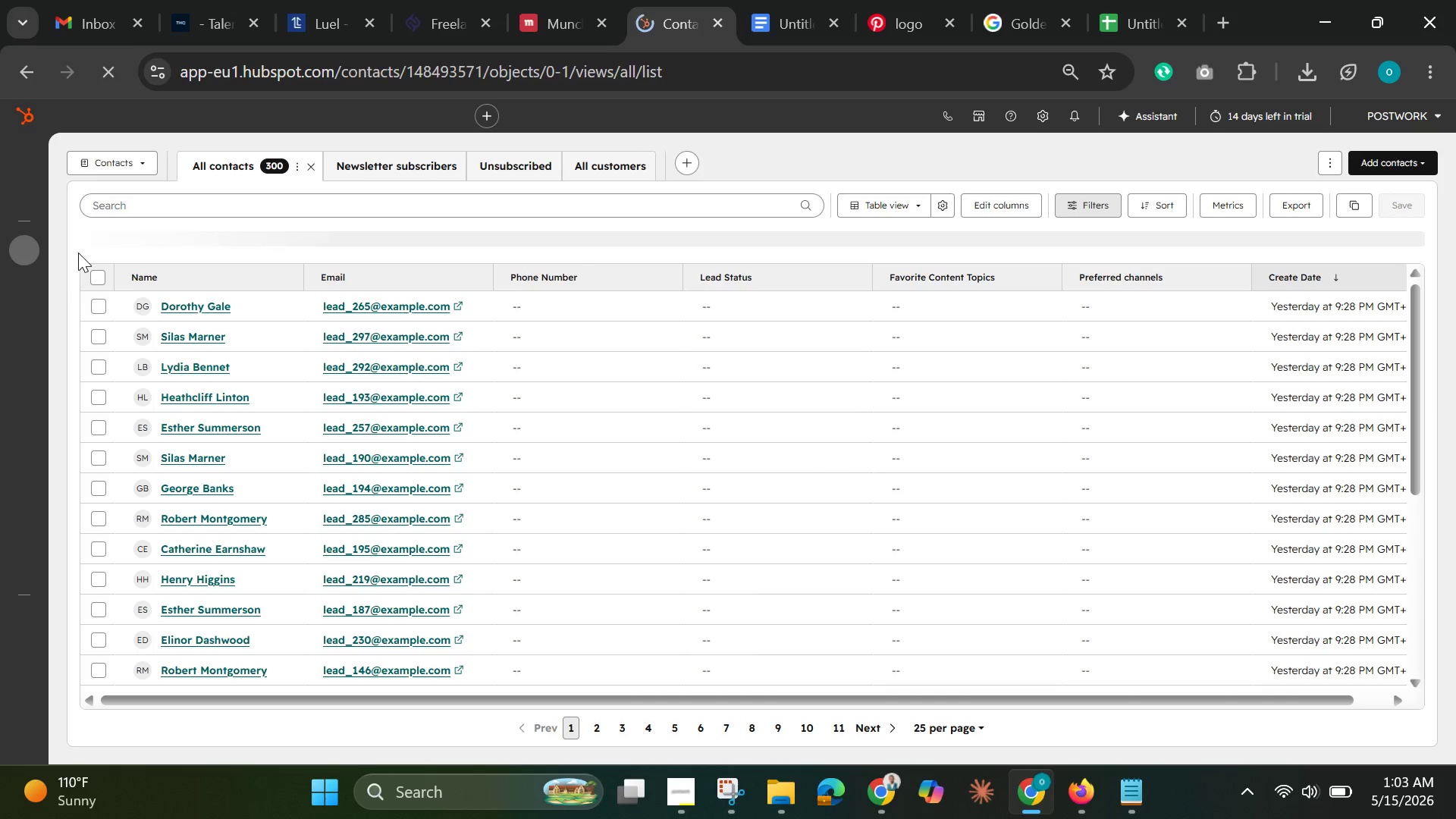 
left_click([98, 274])
 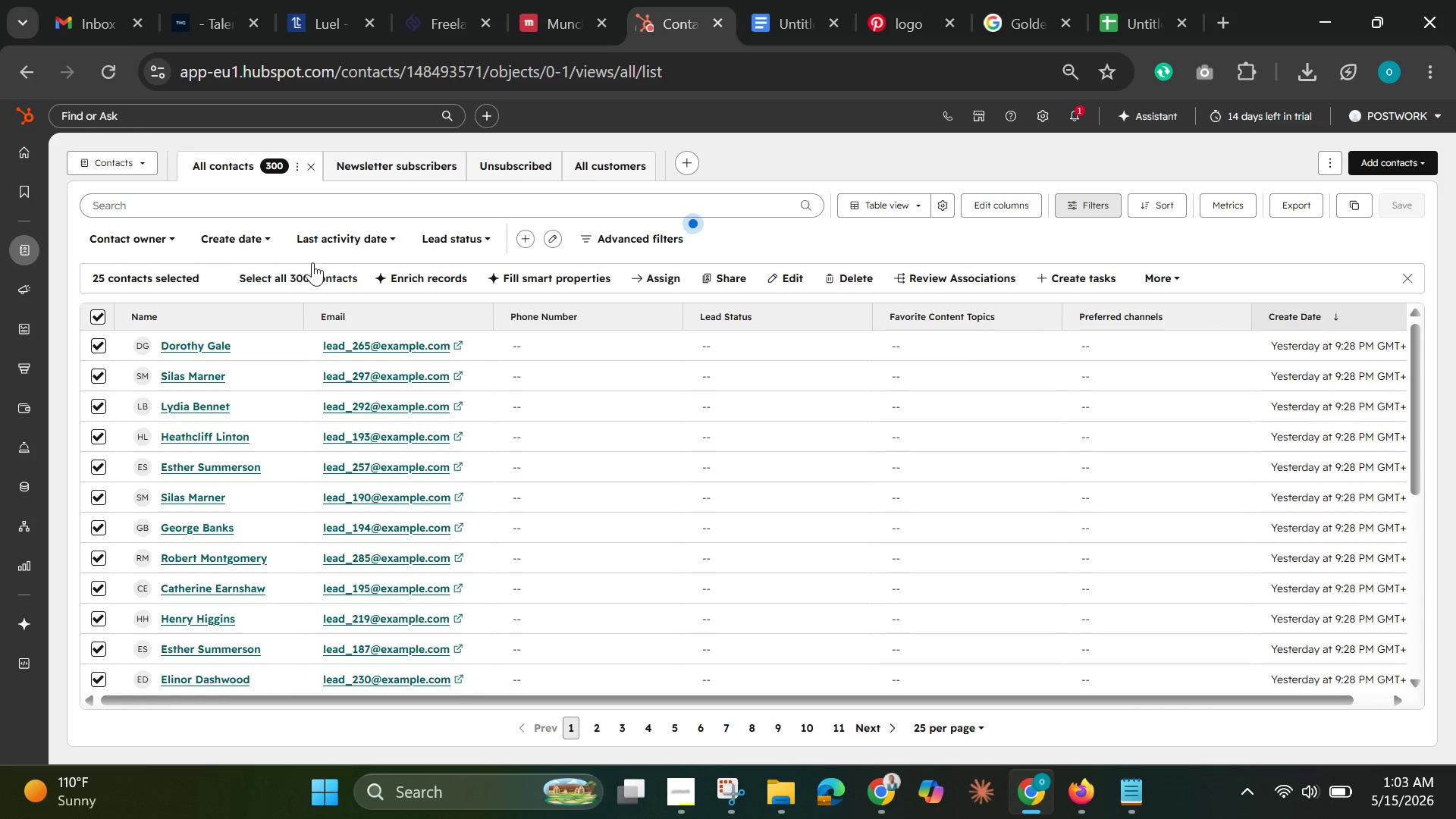 
mouse_move([348, 278])
 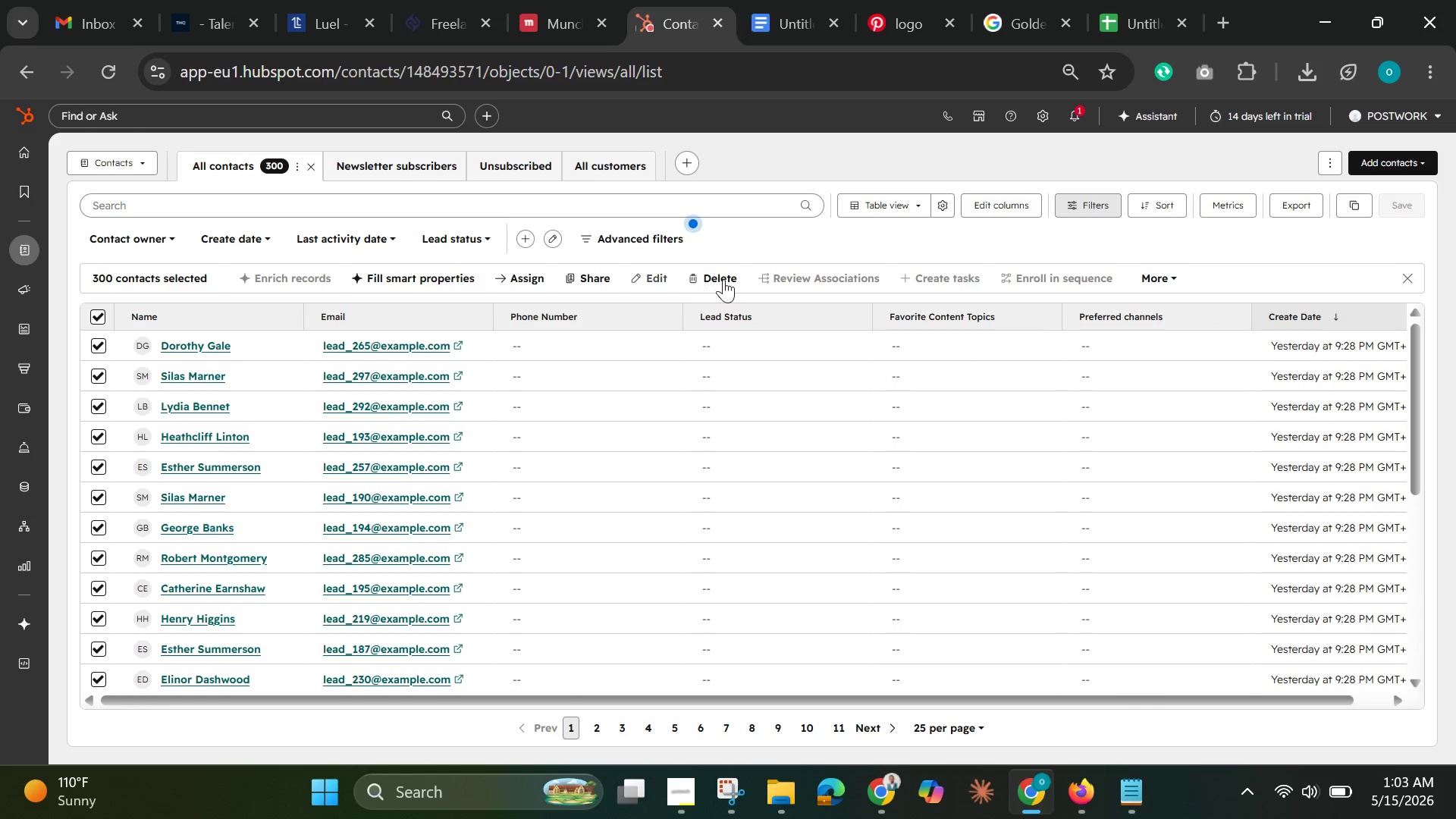 
left_click([725, 279])
 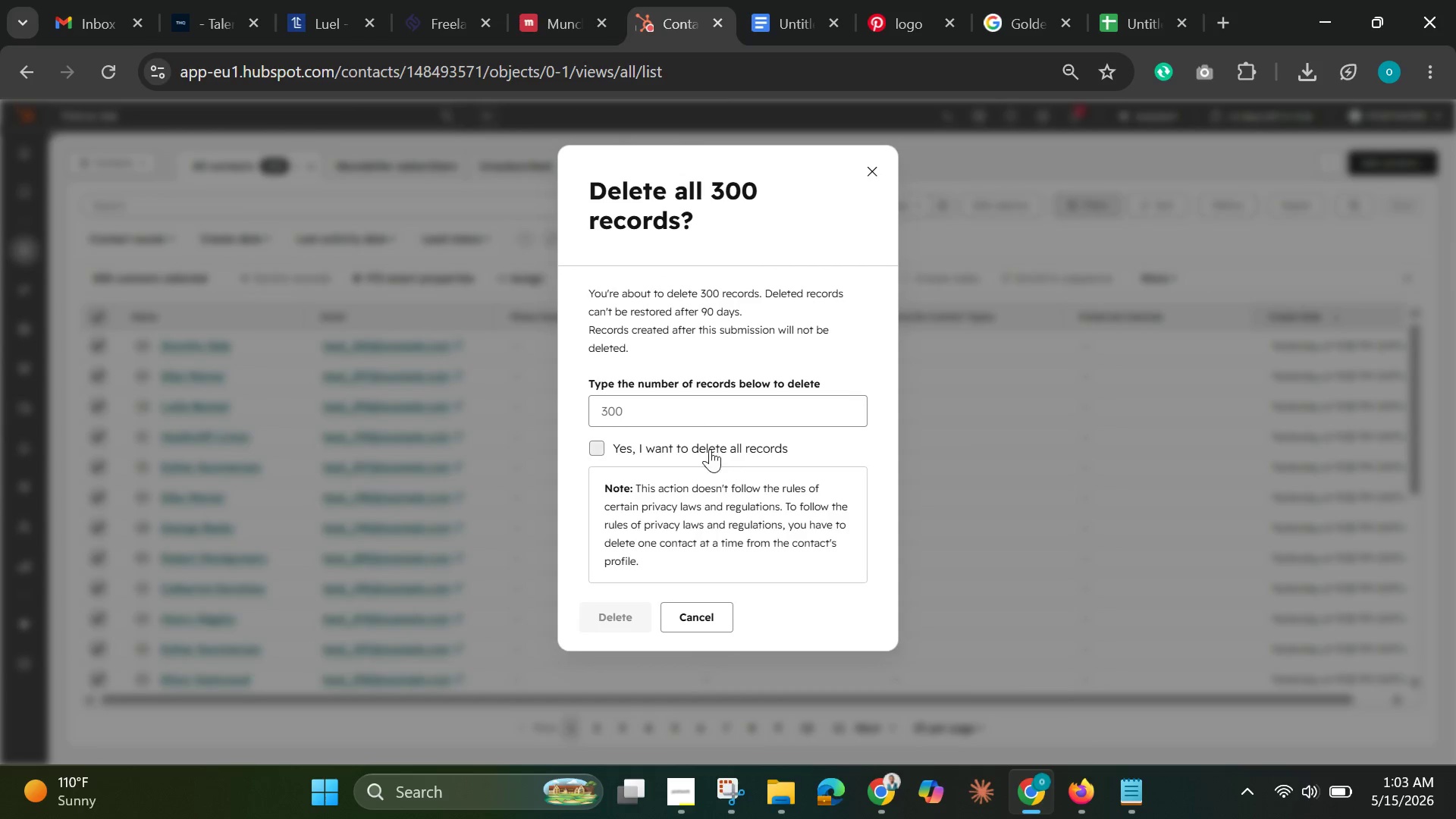 
left_click([689, 414])
 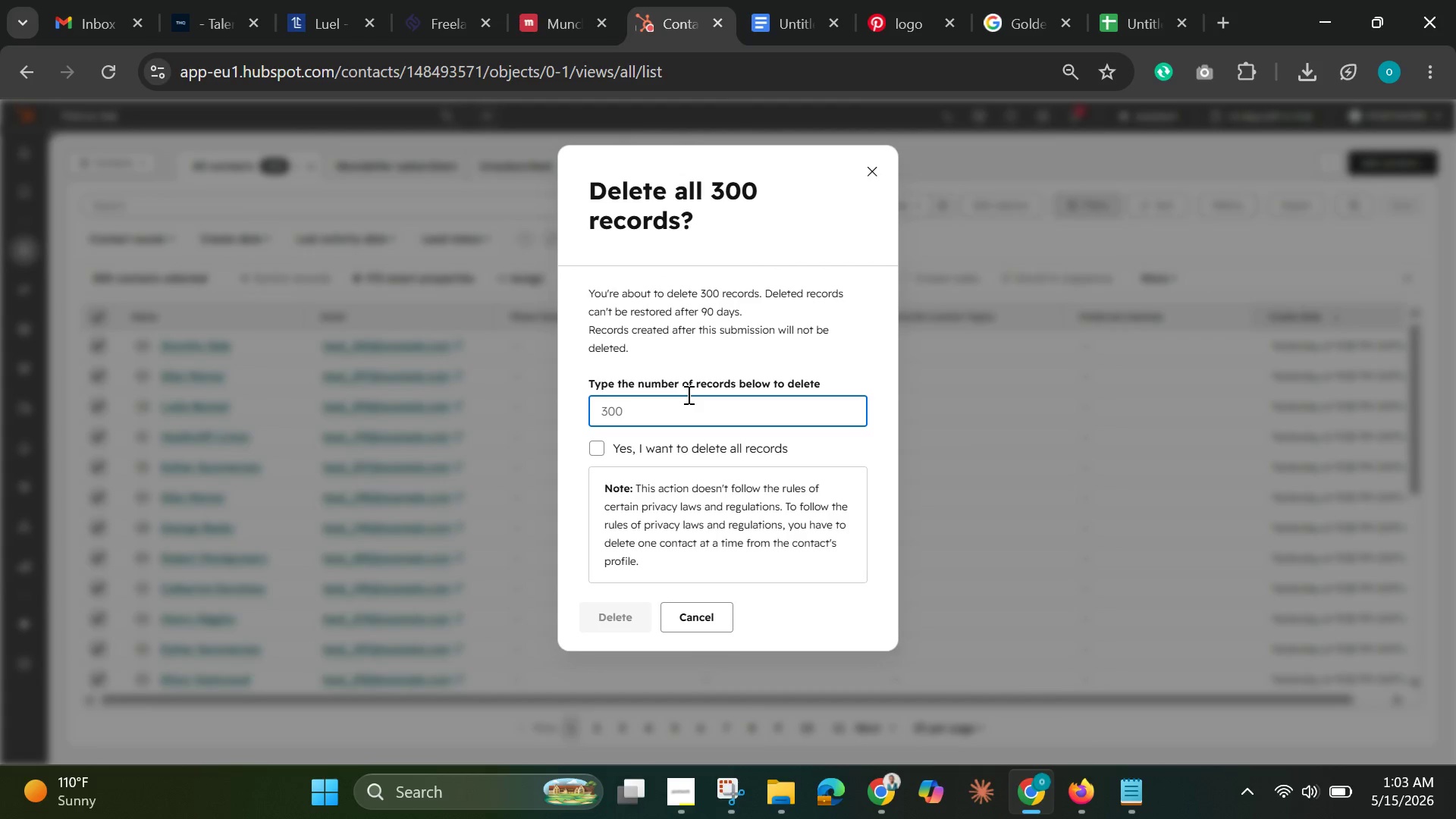 
type(300)
 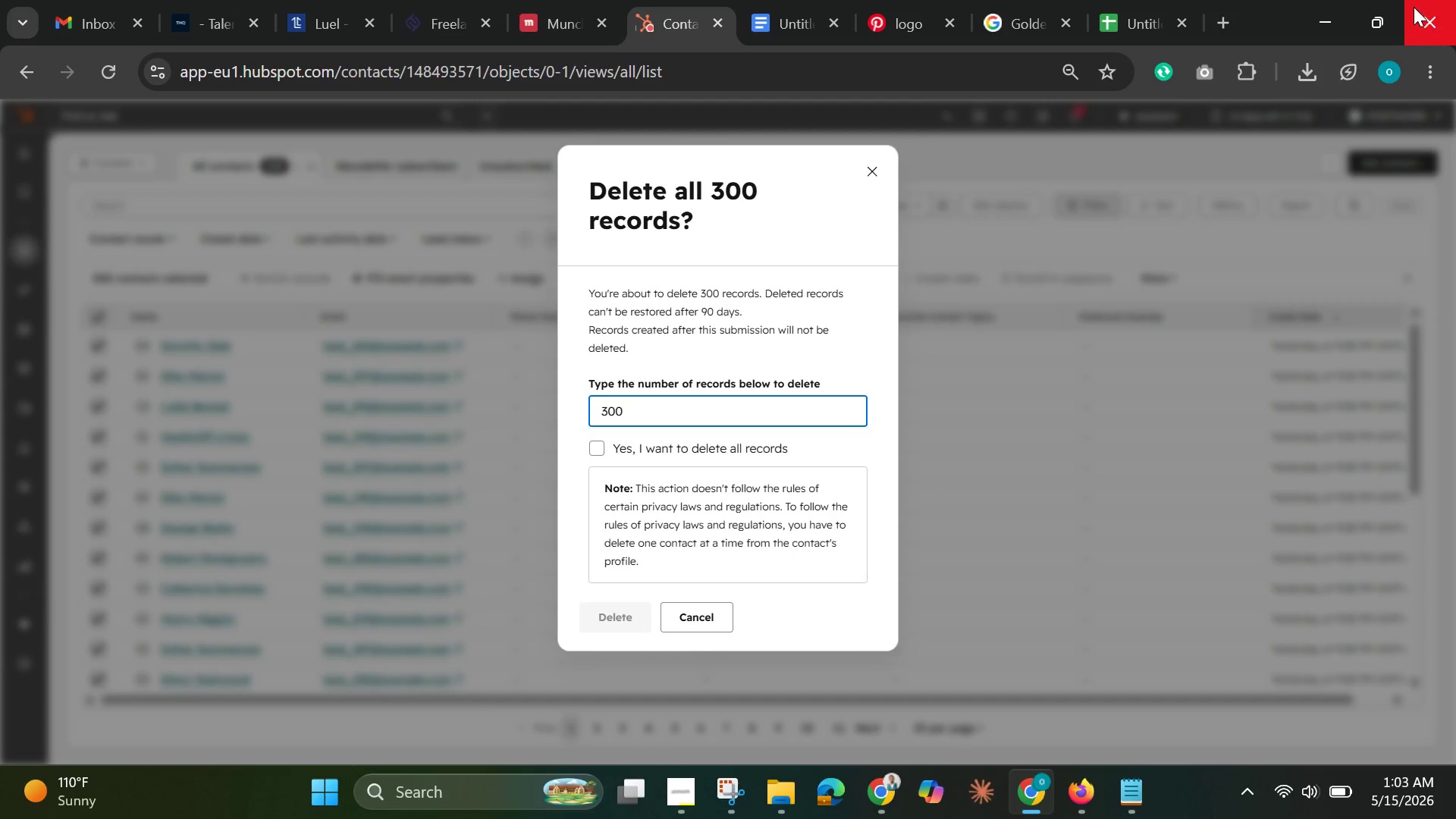 
wait(6.62)
 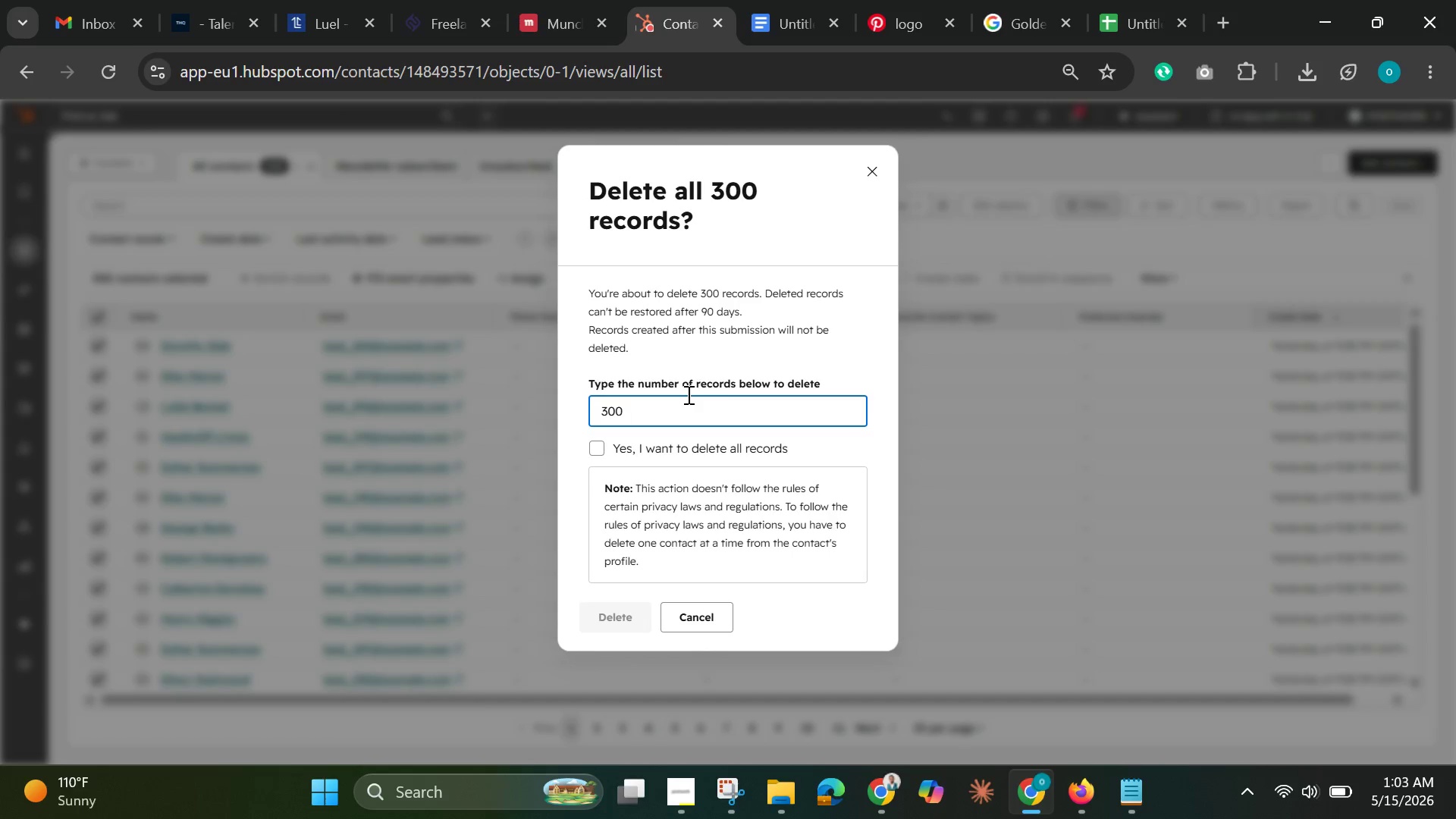 
left_click([667, 445])
 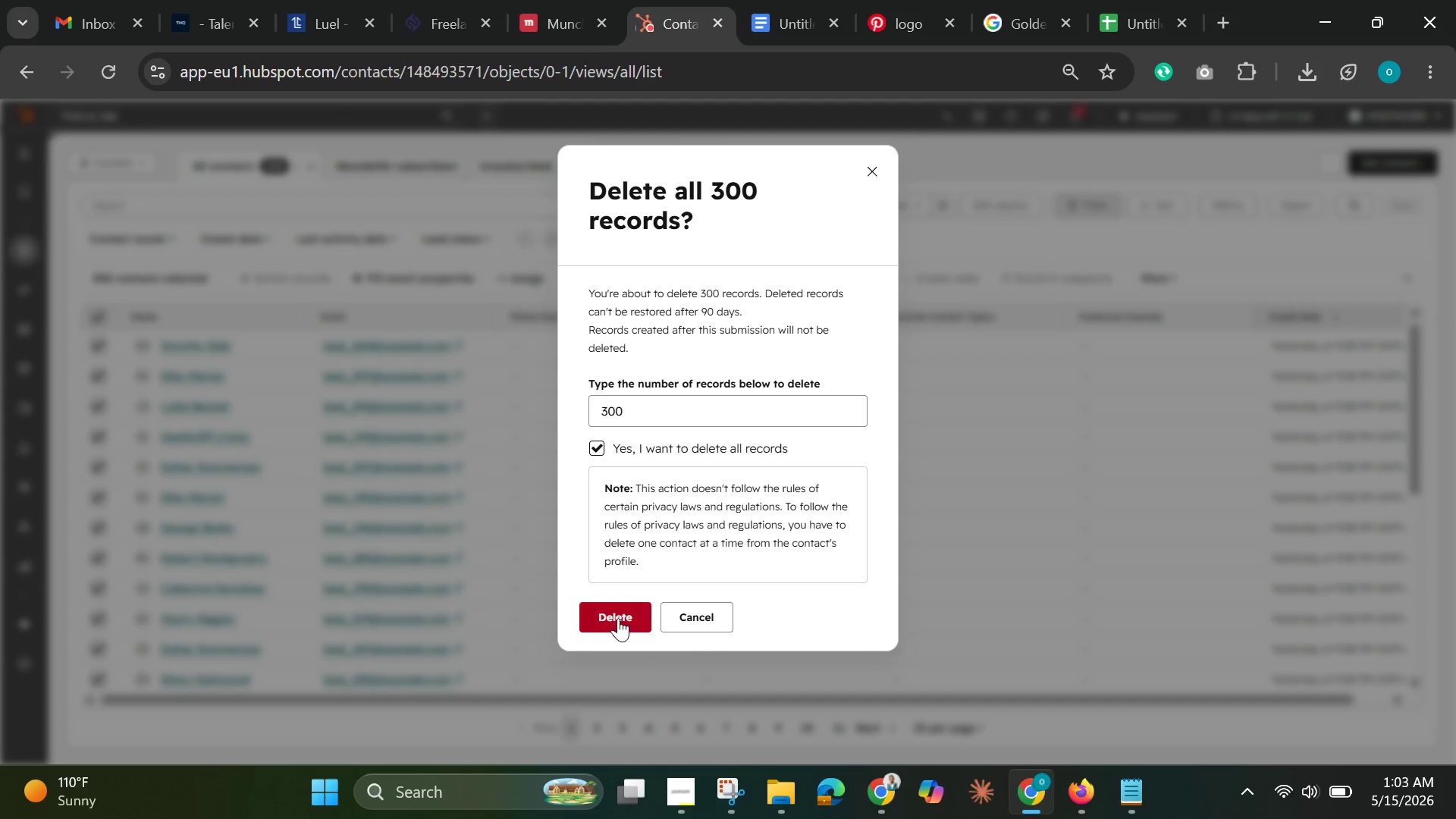 
left_click([617, 618])
 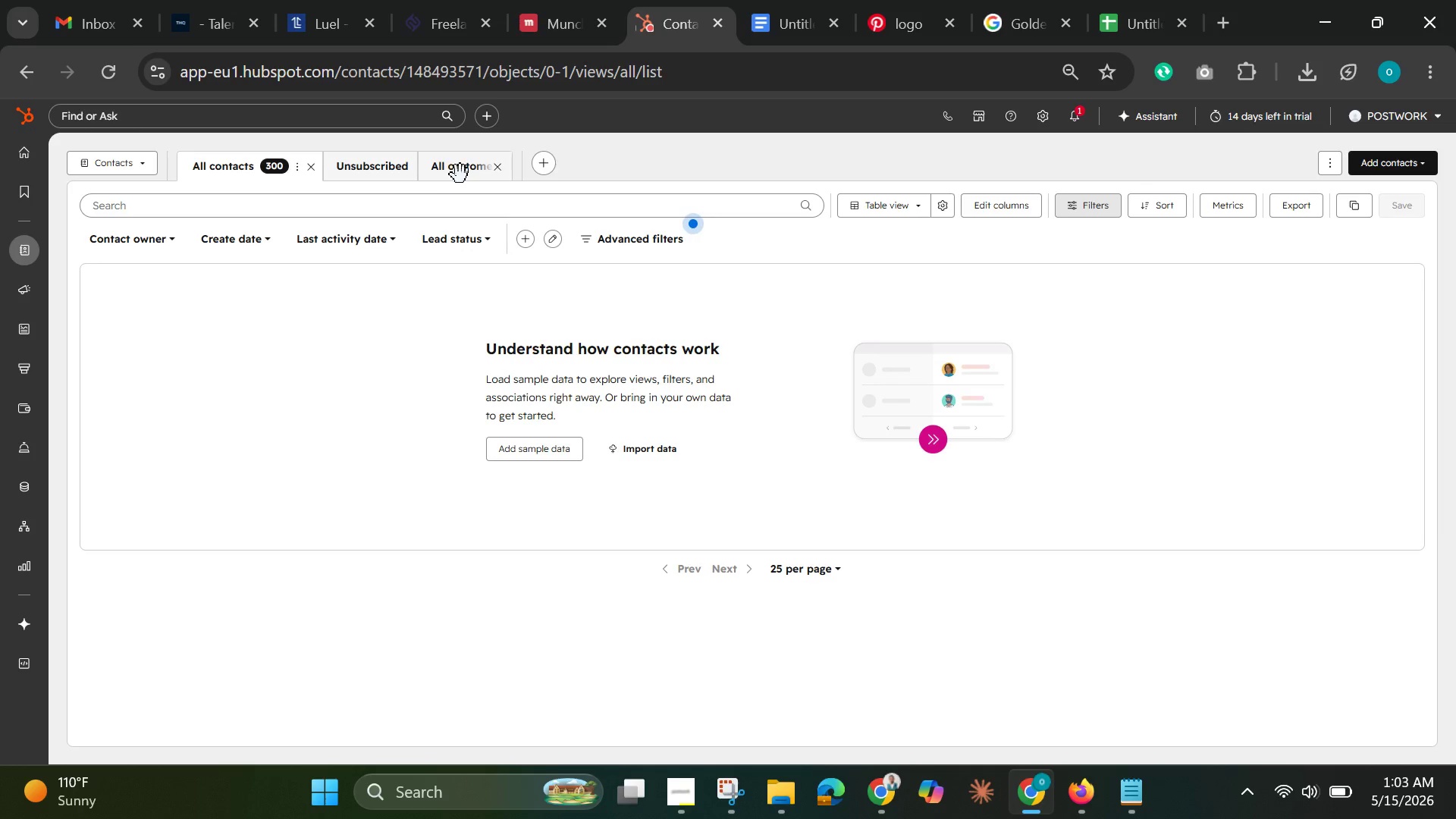 
wait(27.36)
 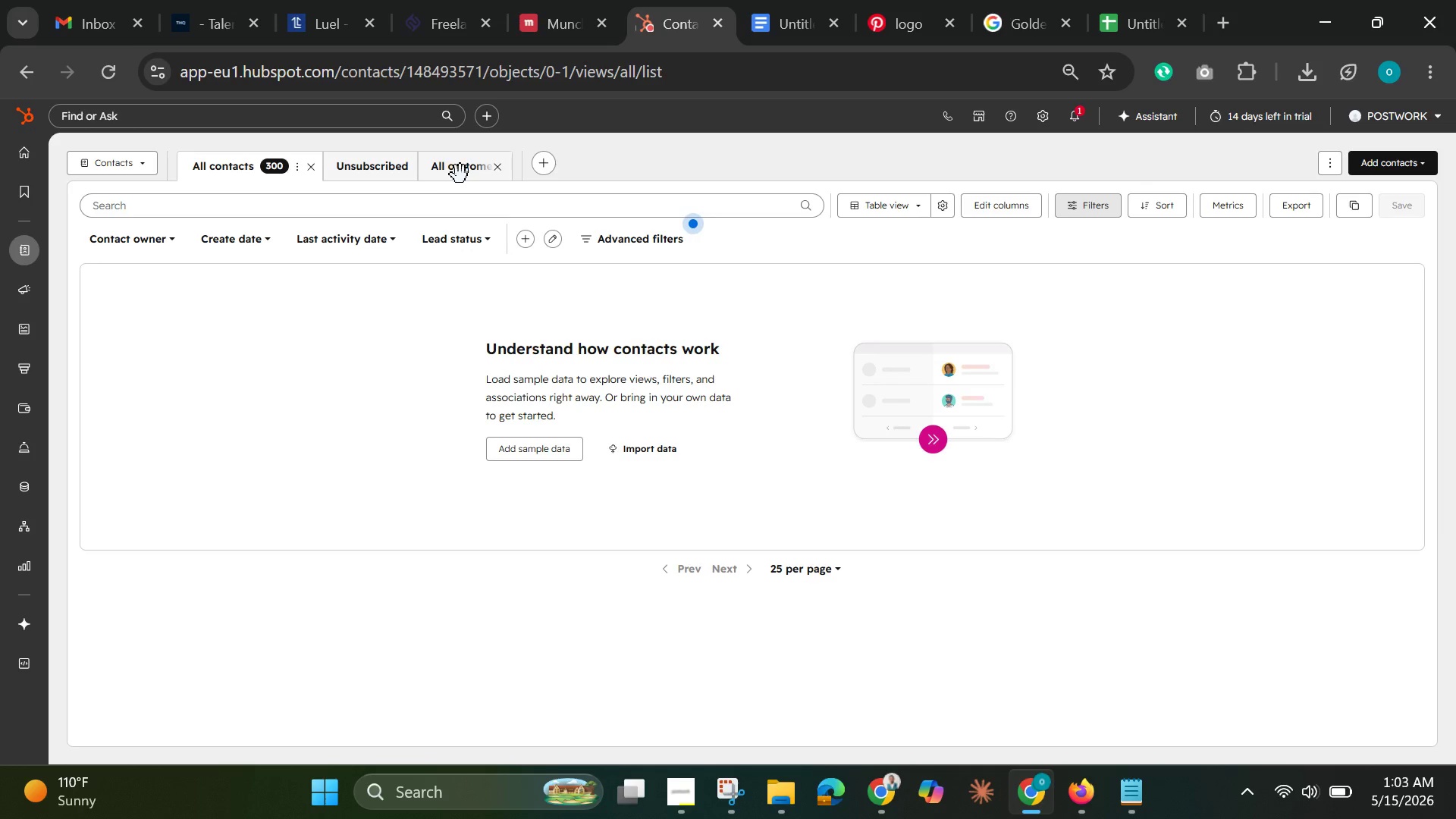 
left_click([406, 172])
 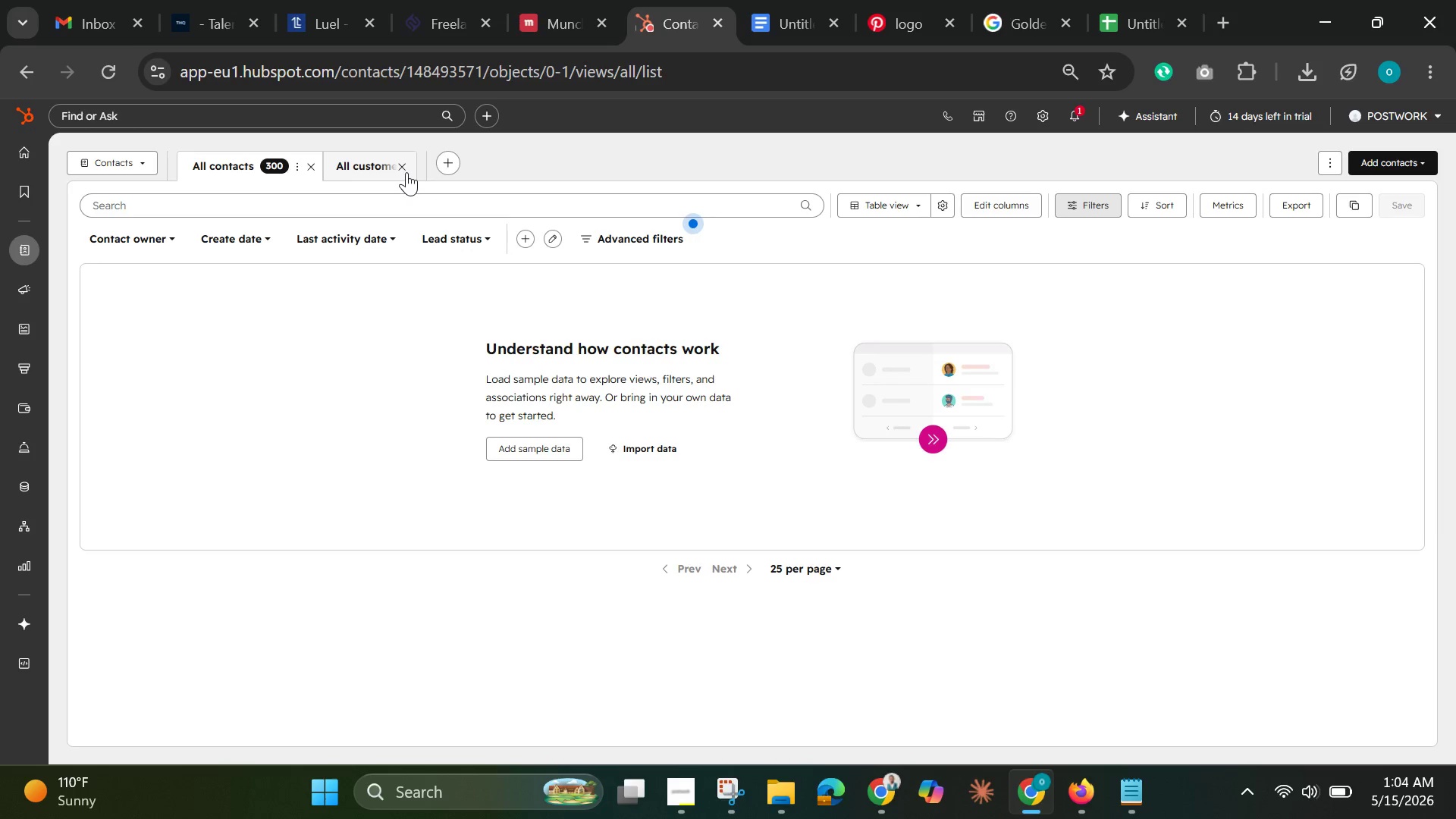 
left_click([406, 172])
 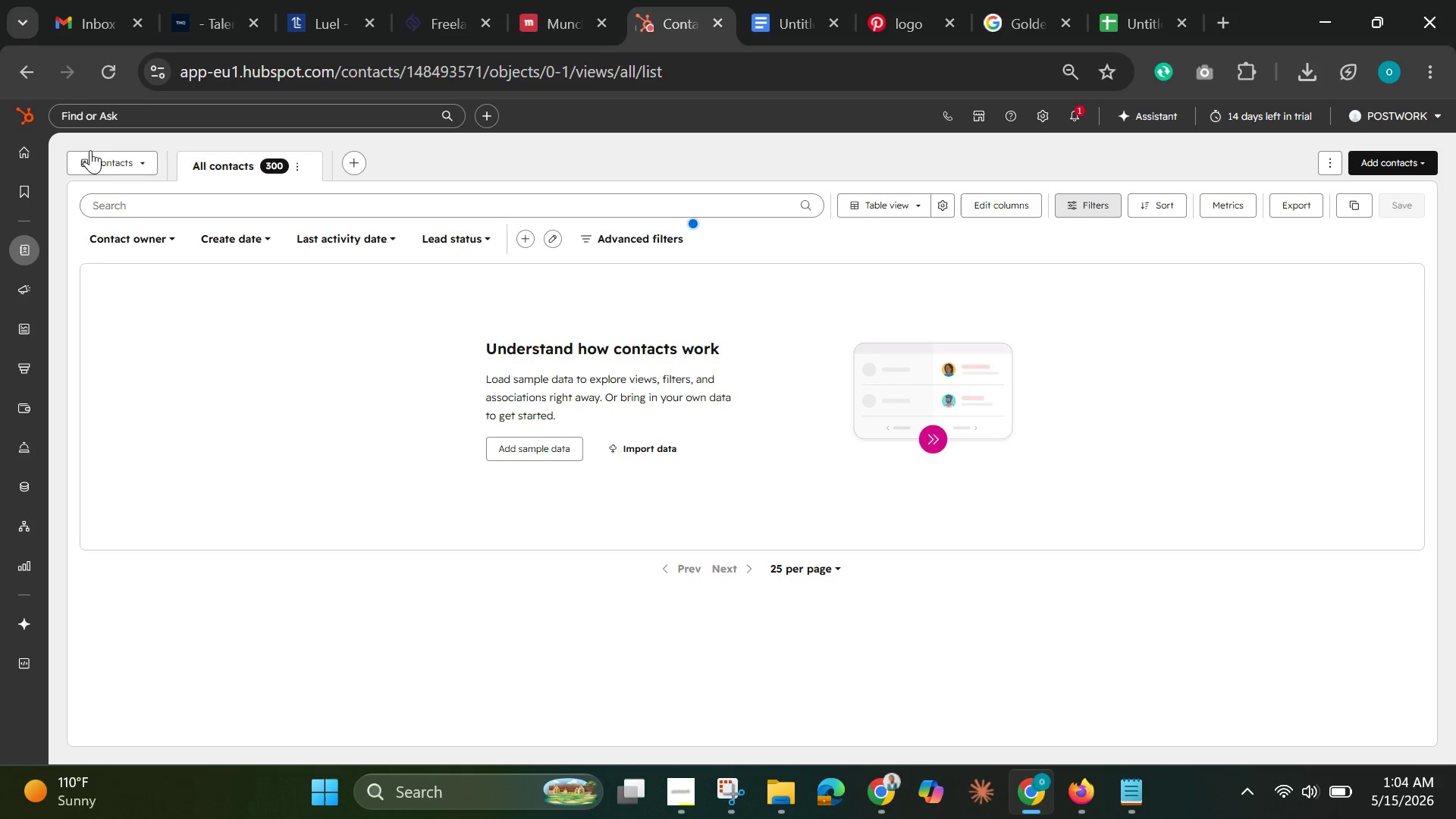 
left_click([96, 89])
 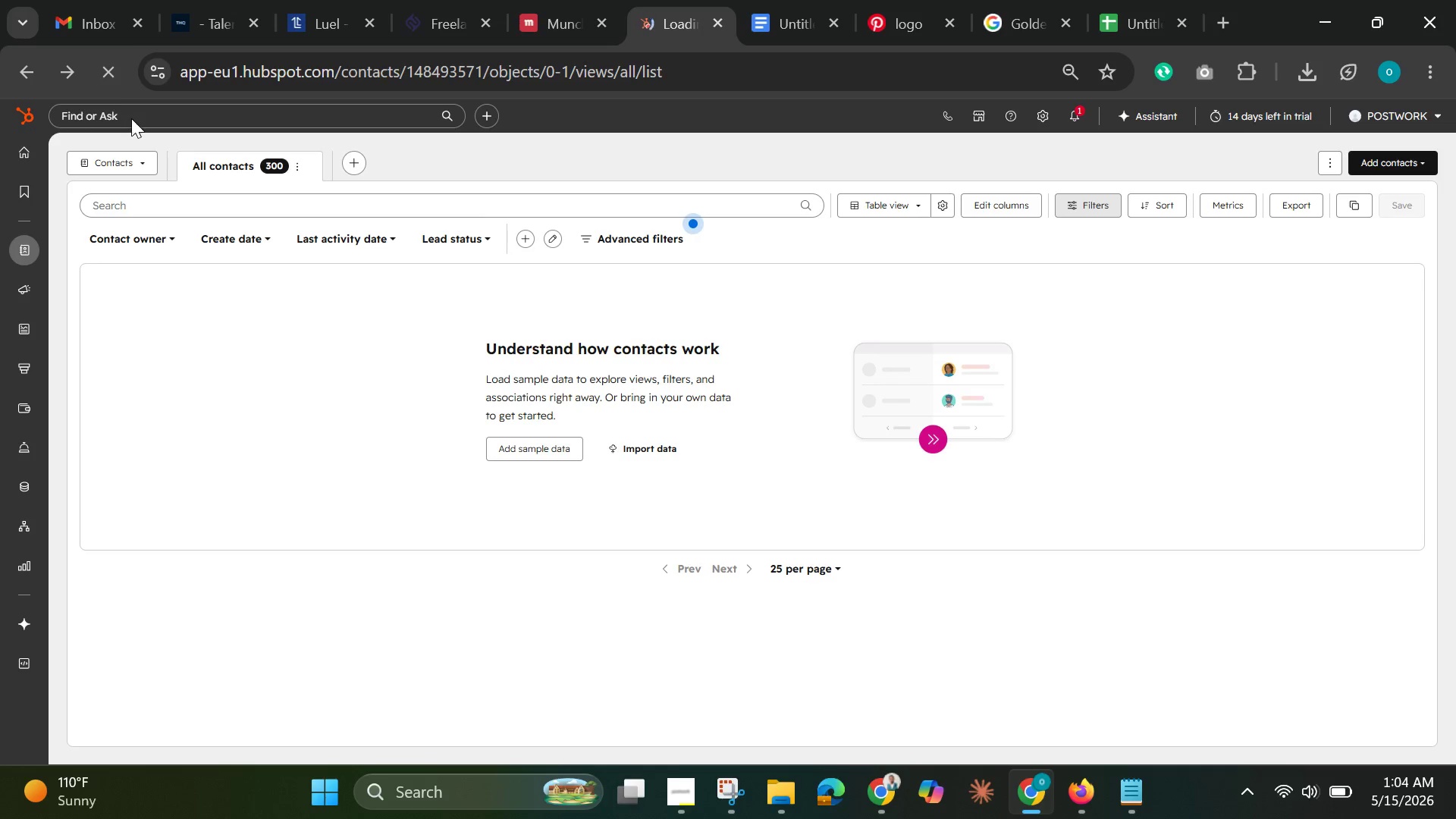 
mouse_move([151, 162])
 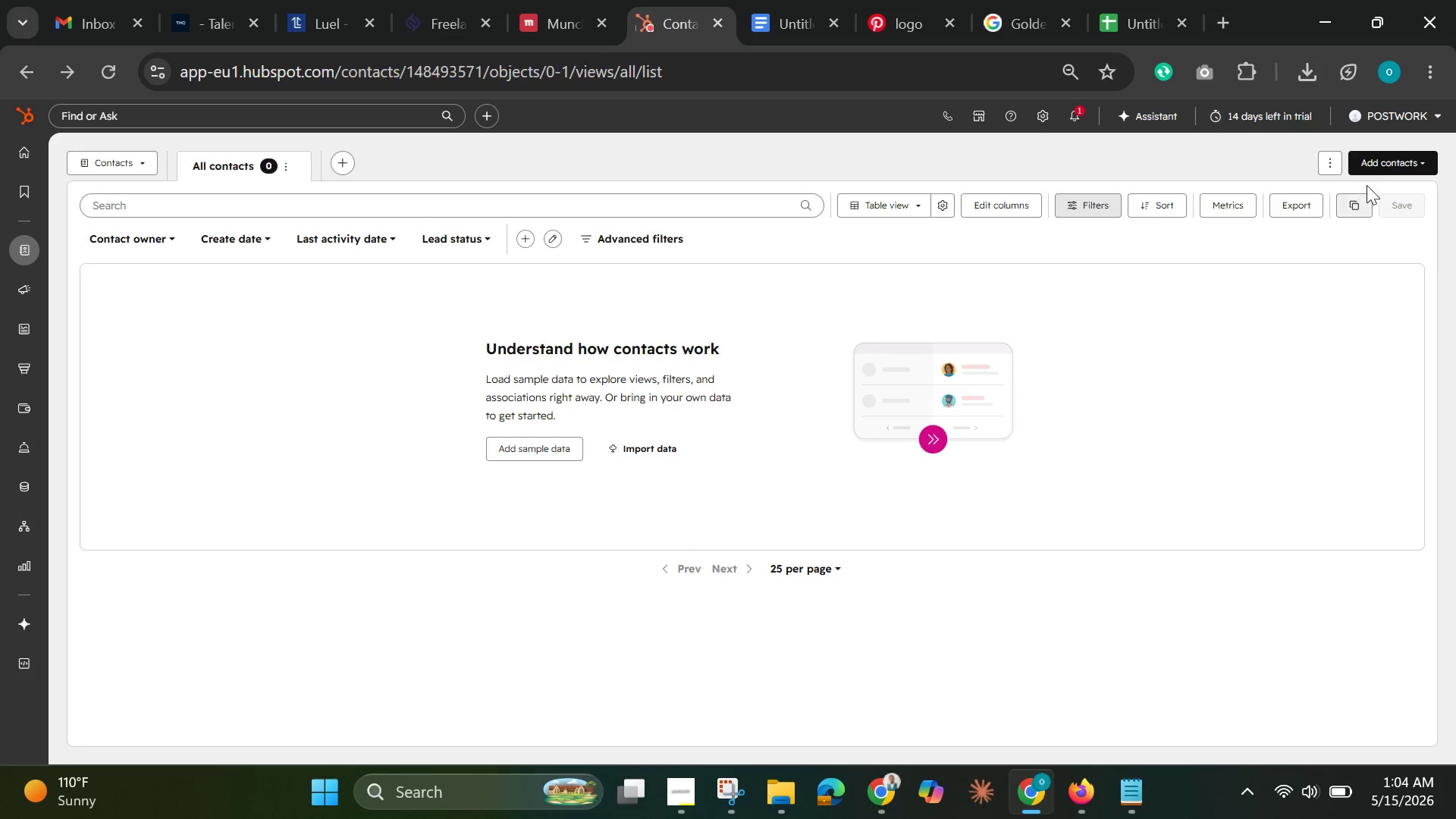 
left_click([1391, 158])
 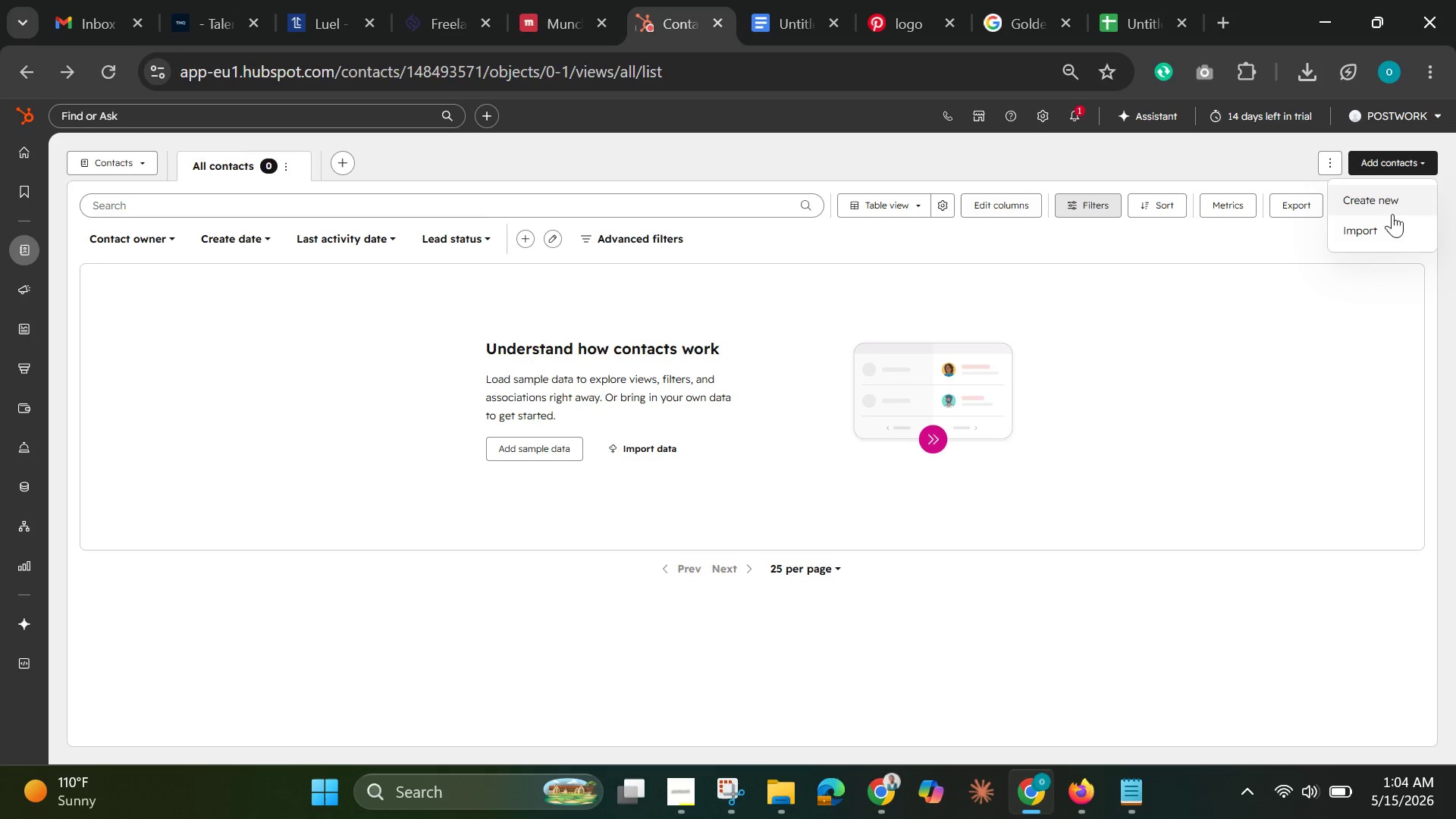 
left_click([1384, 233])
 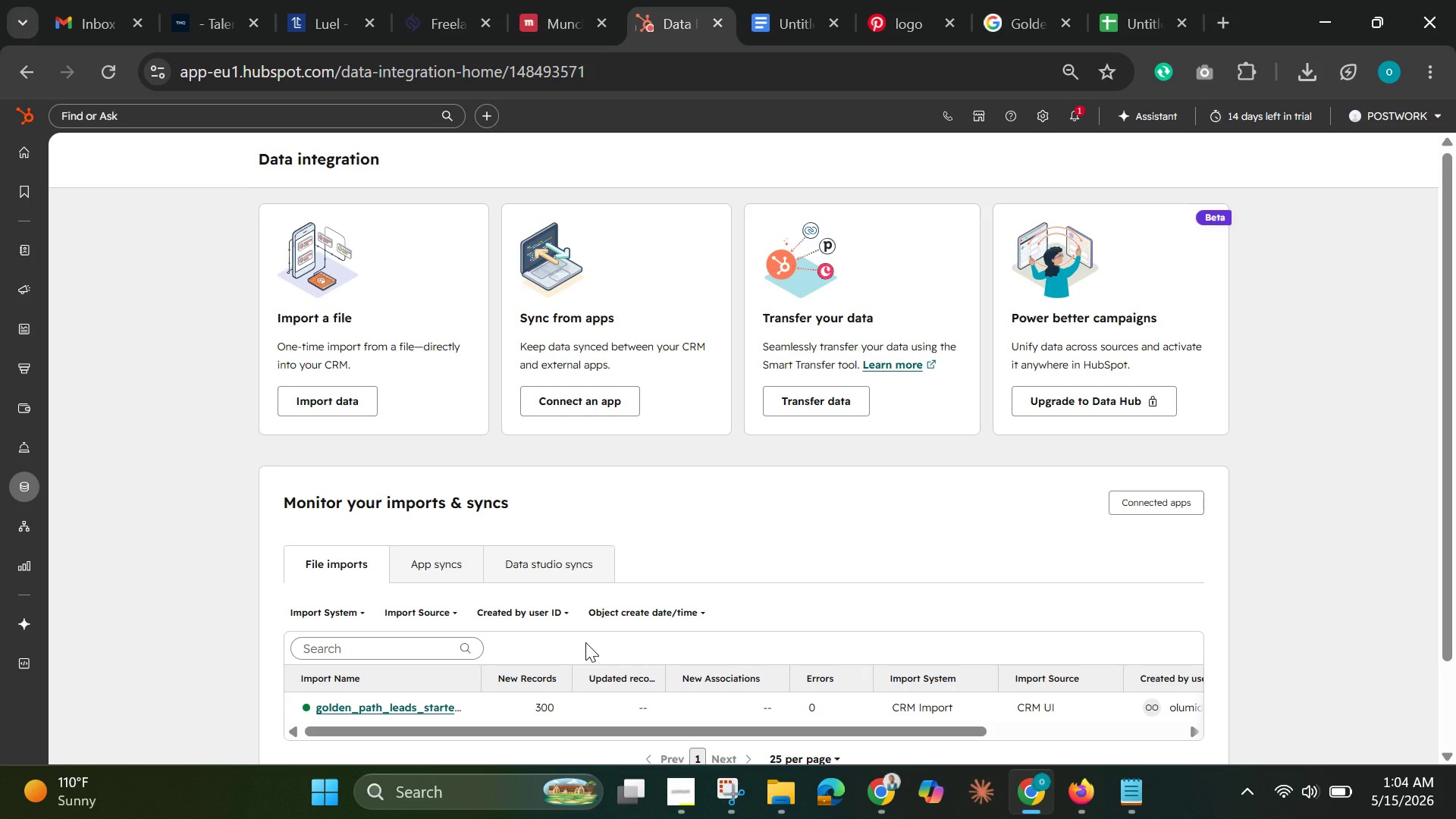 
wait(13.05)
 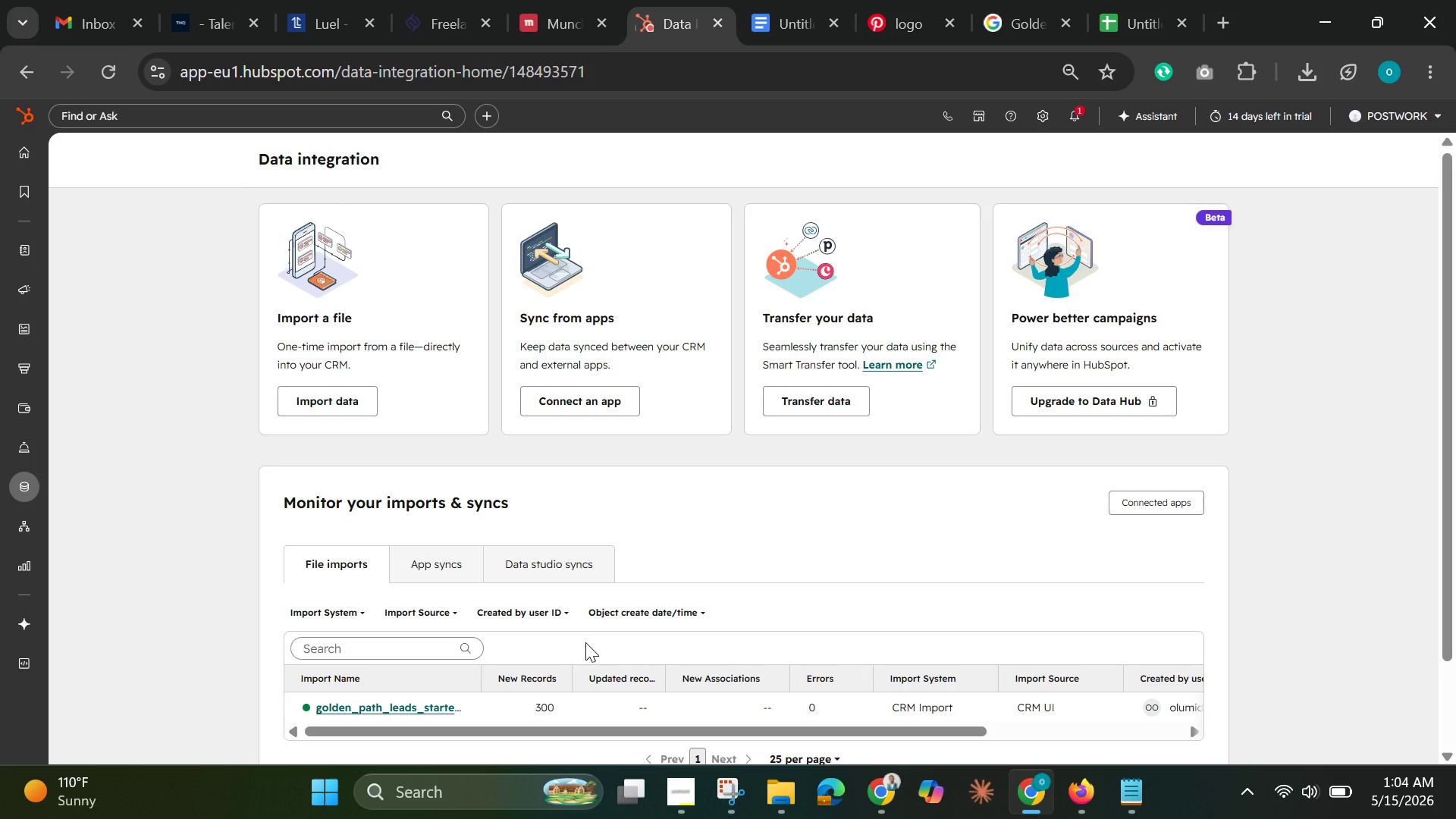 
scroll: coordinate [365, 410], scroll_direction: down, amount: 2.0
 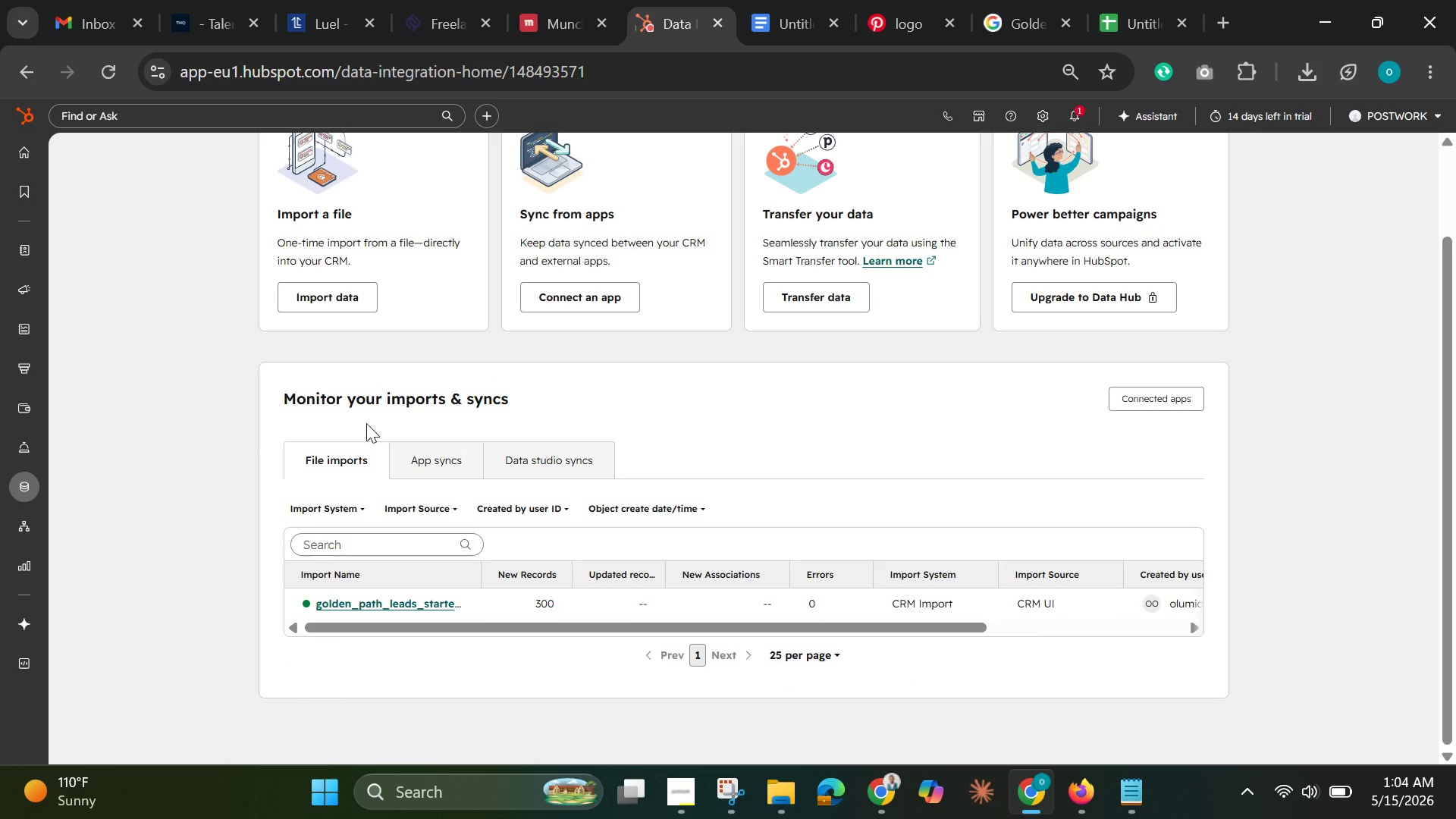 
scroll: coordinate [366, 423], scroll_direction: up, amount: 2.0
 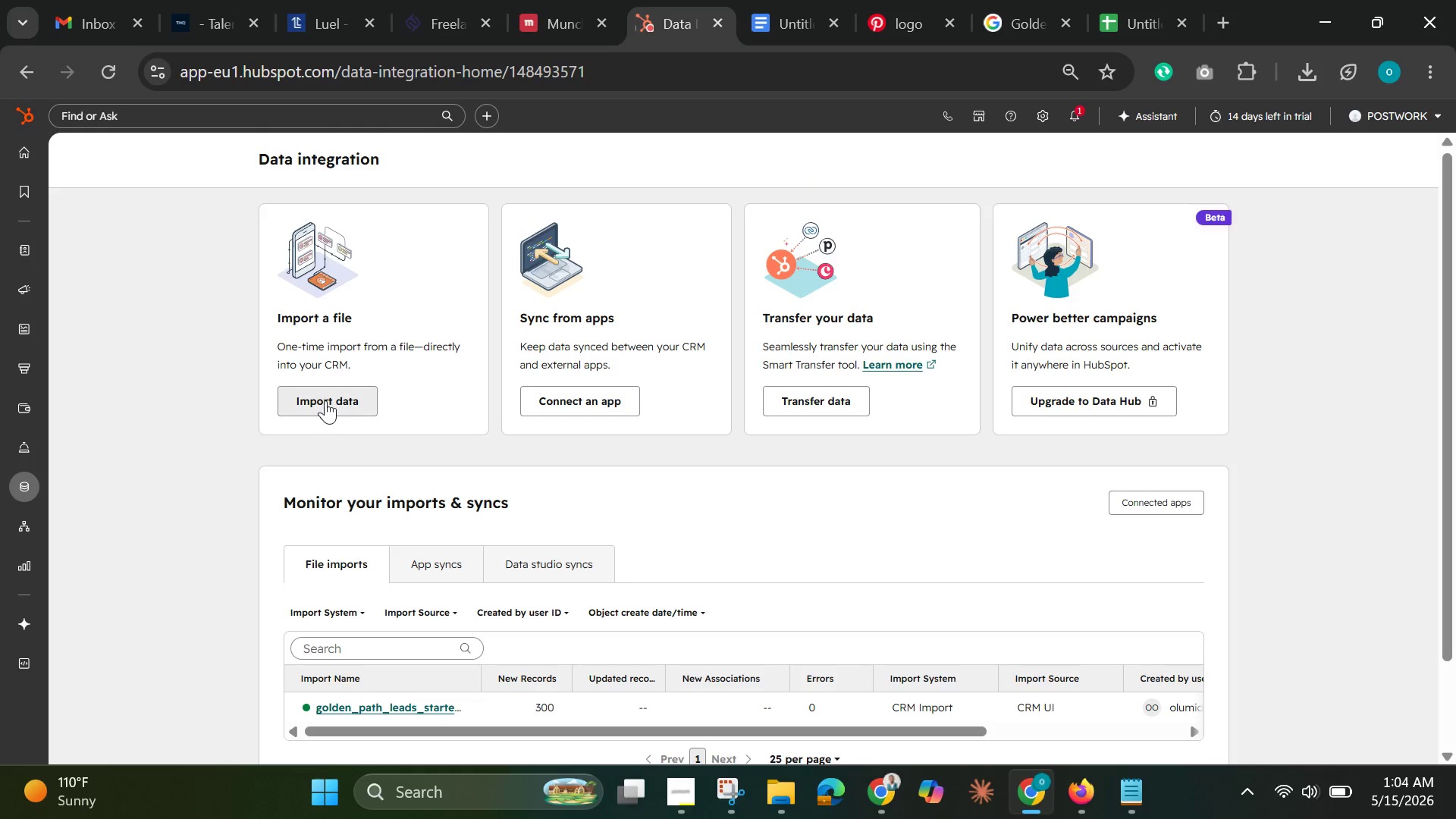 
left_click([325, 400])
 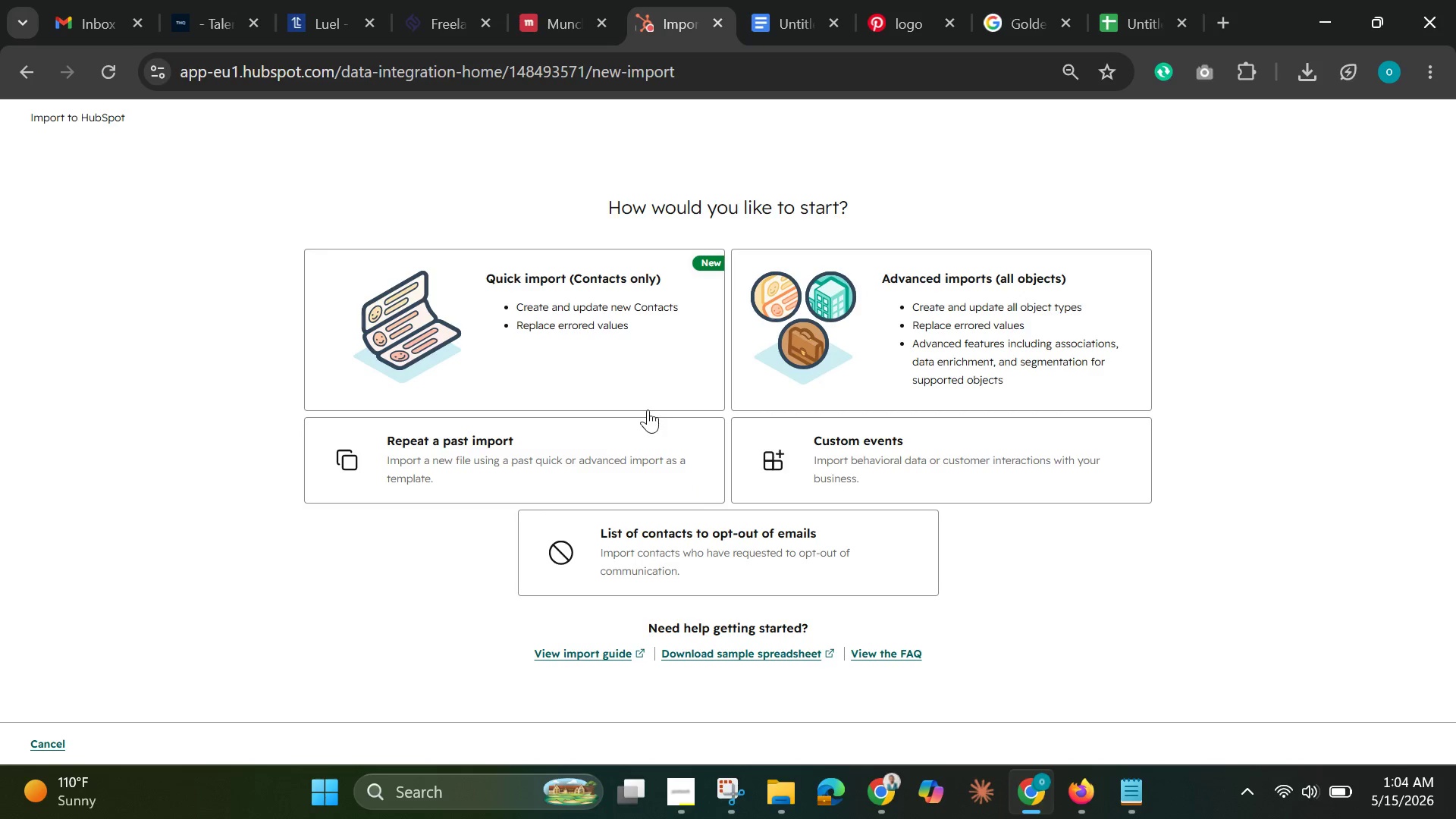 
left_click([635, 376])
 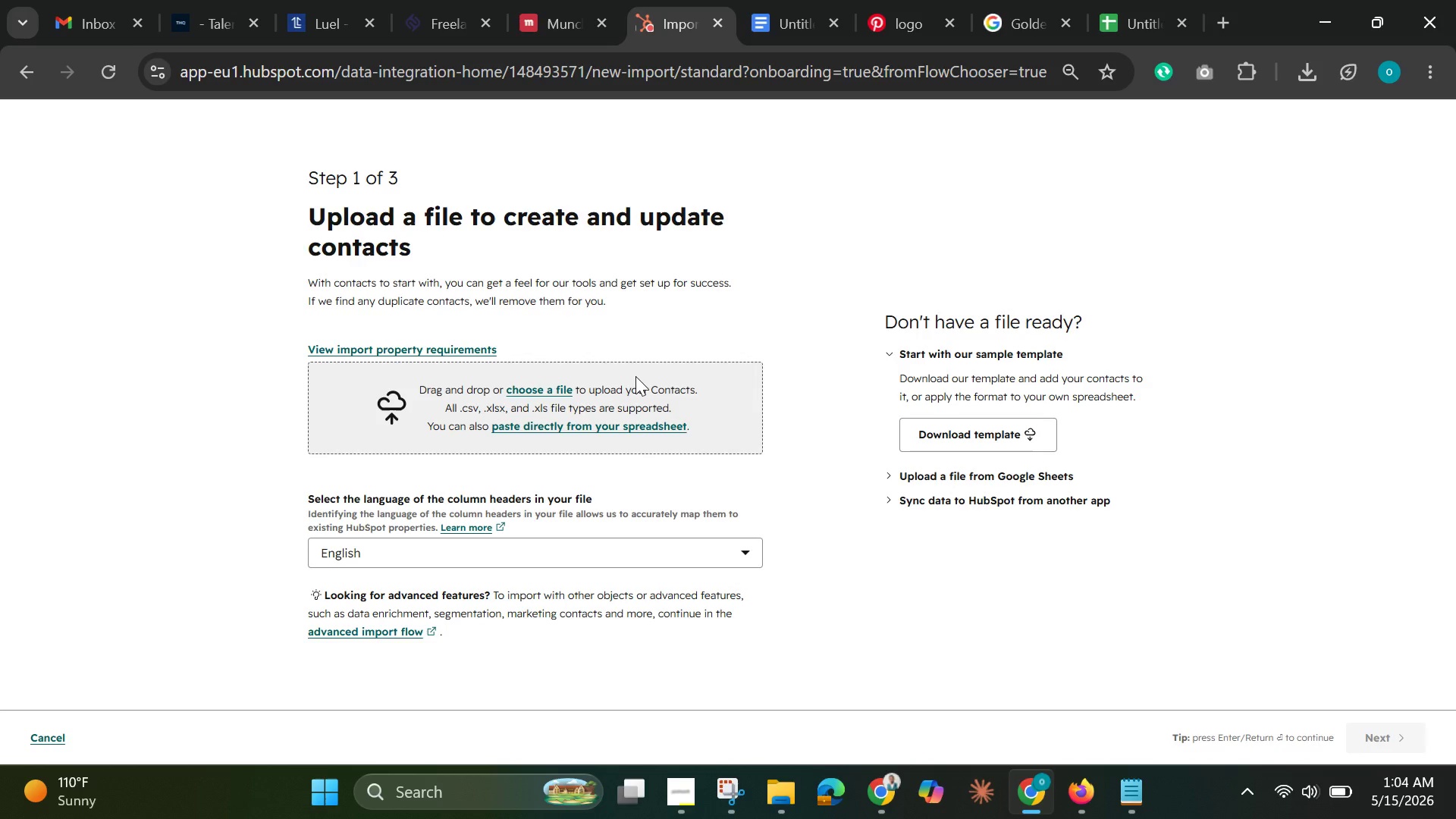 
wait(12.25)
 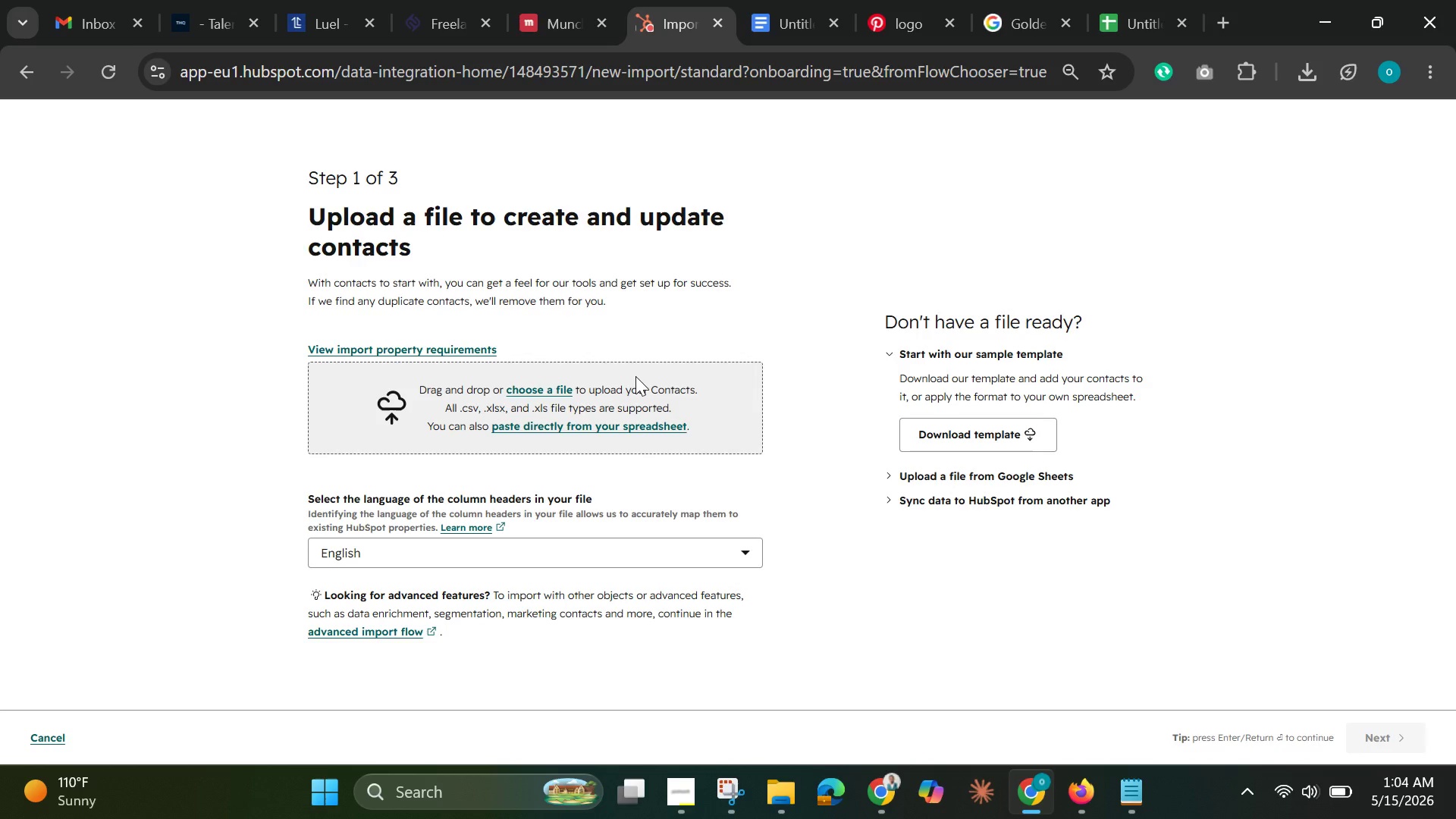 
left_click([519, 389])
 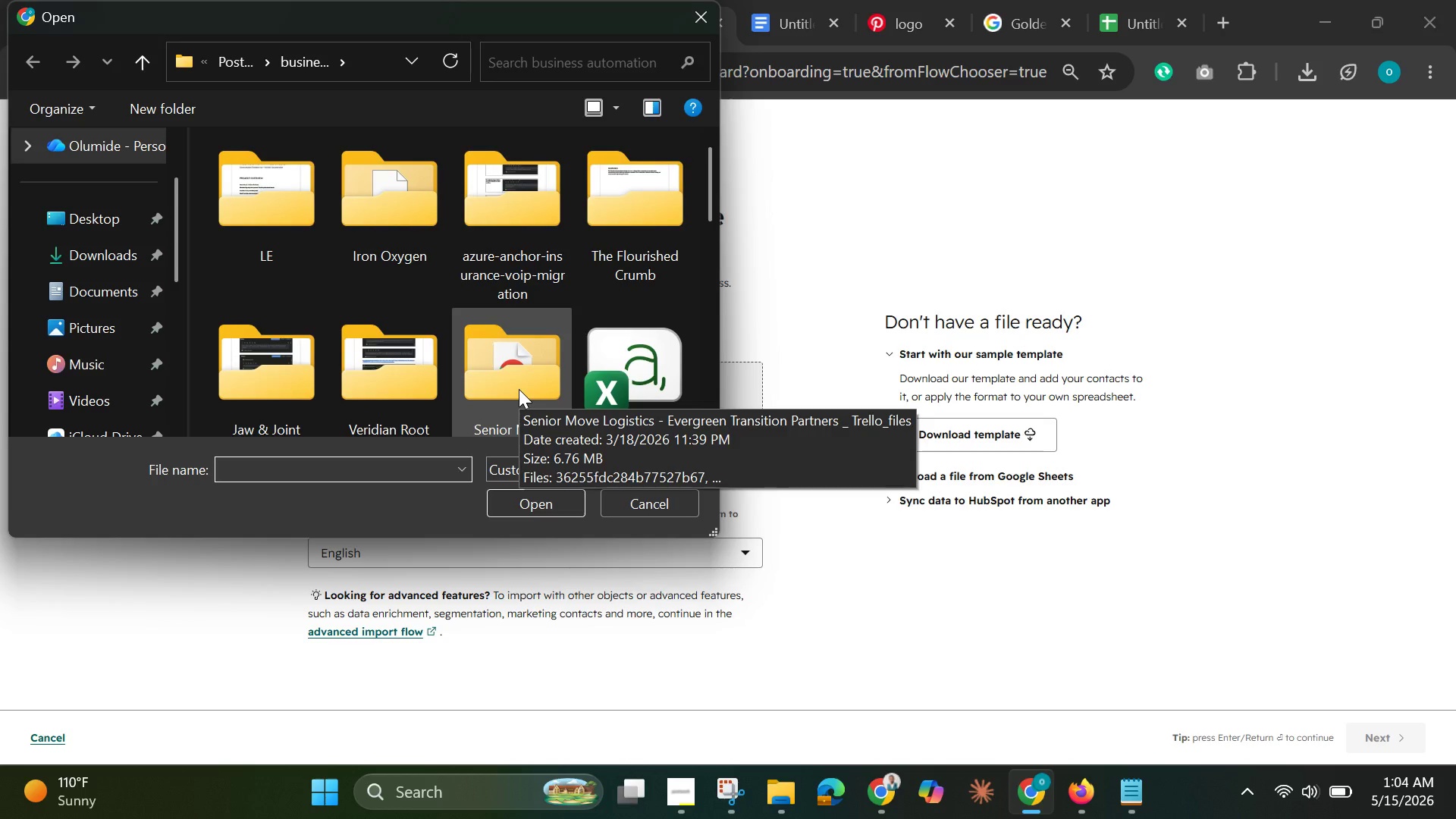 
wait(8.72)
 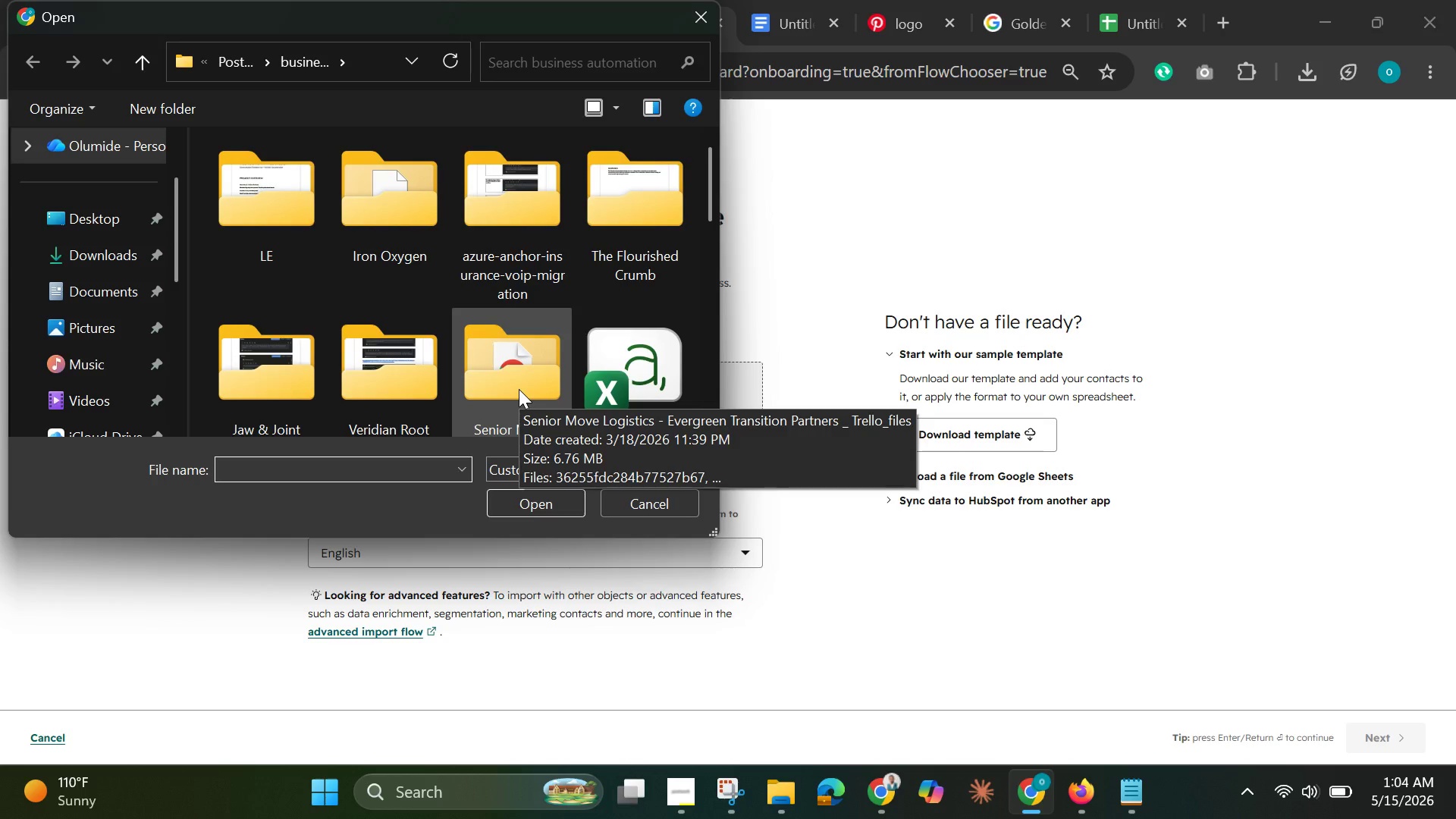 
left_click([619, 362])
 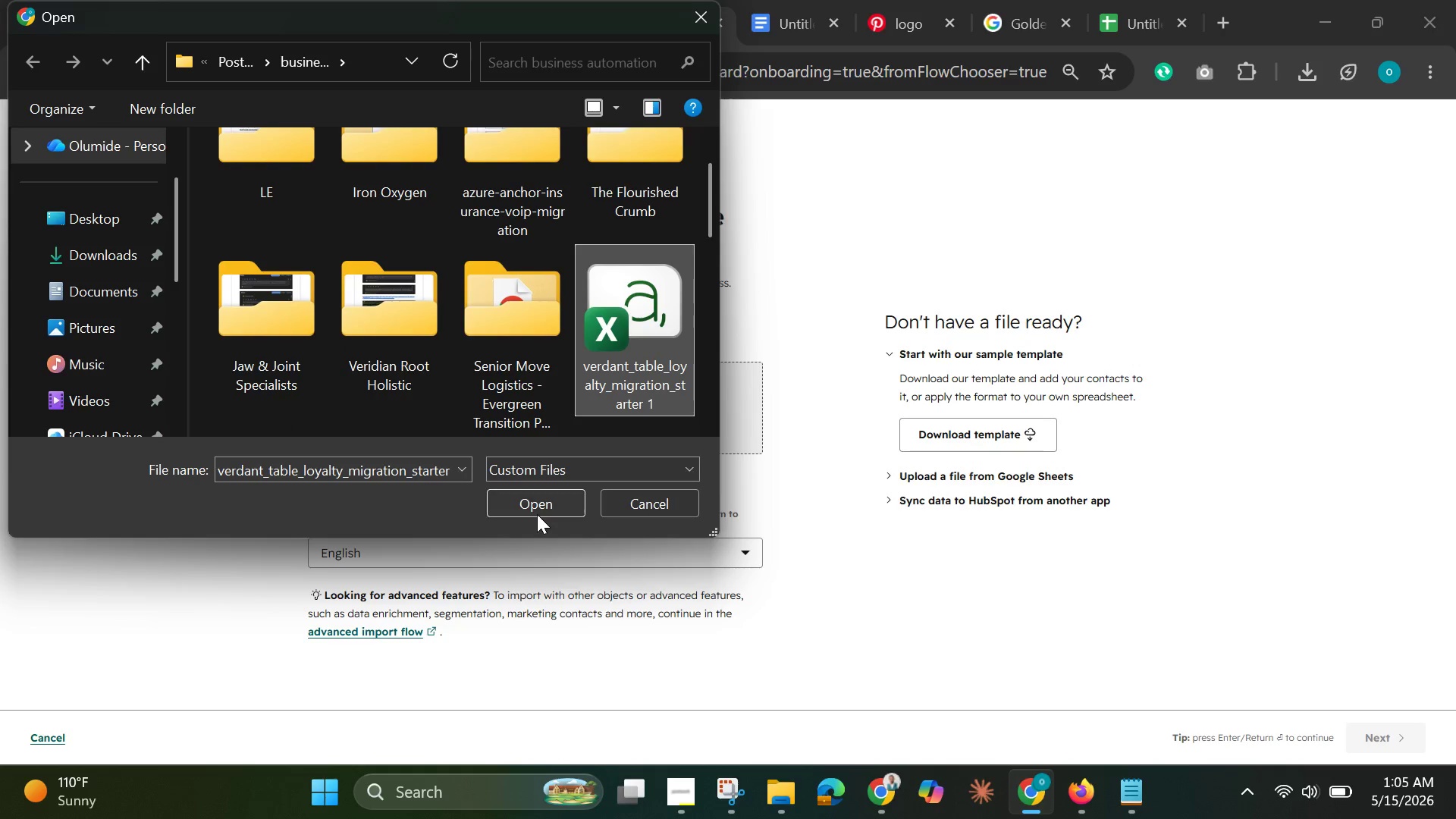 
left_click([537, 514])
 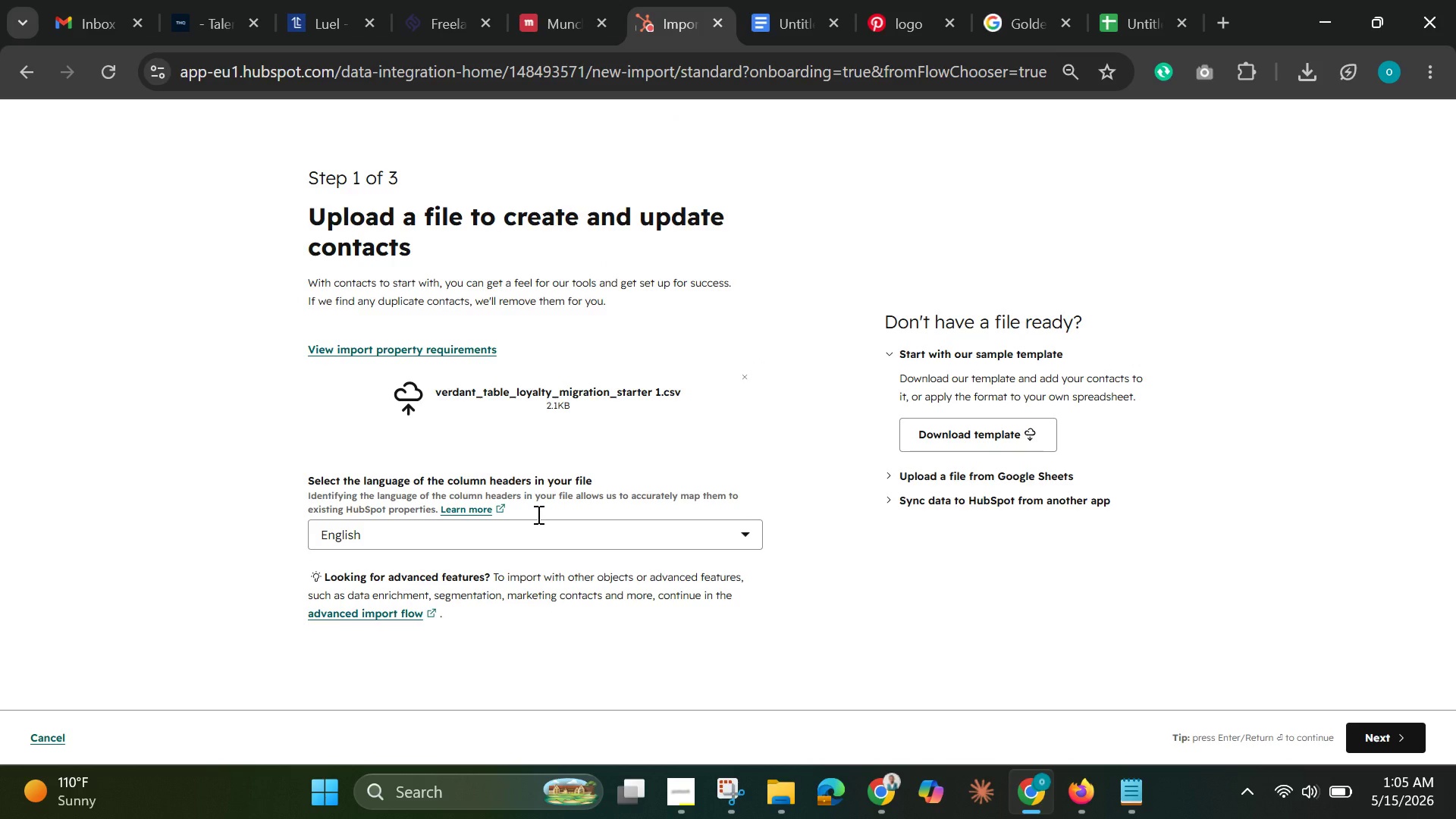 
wait(28.7)
 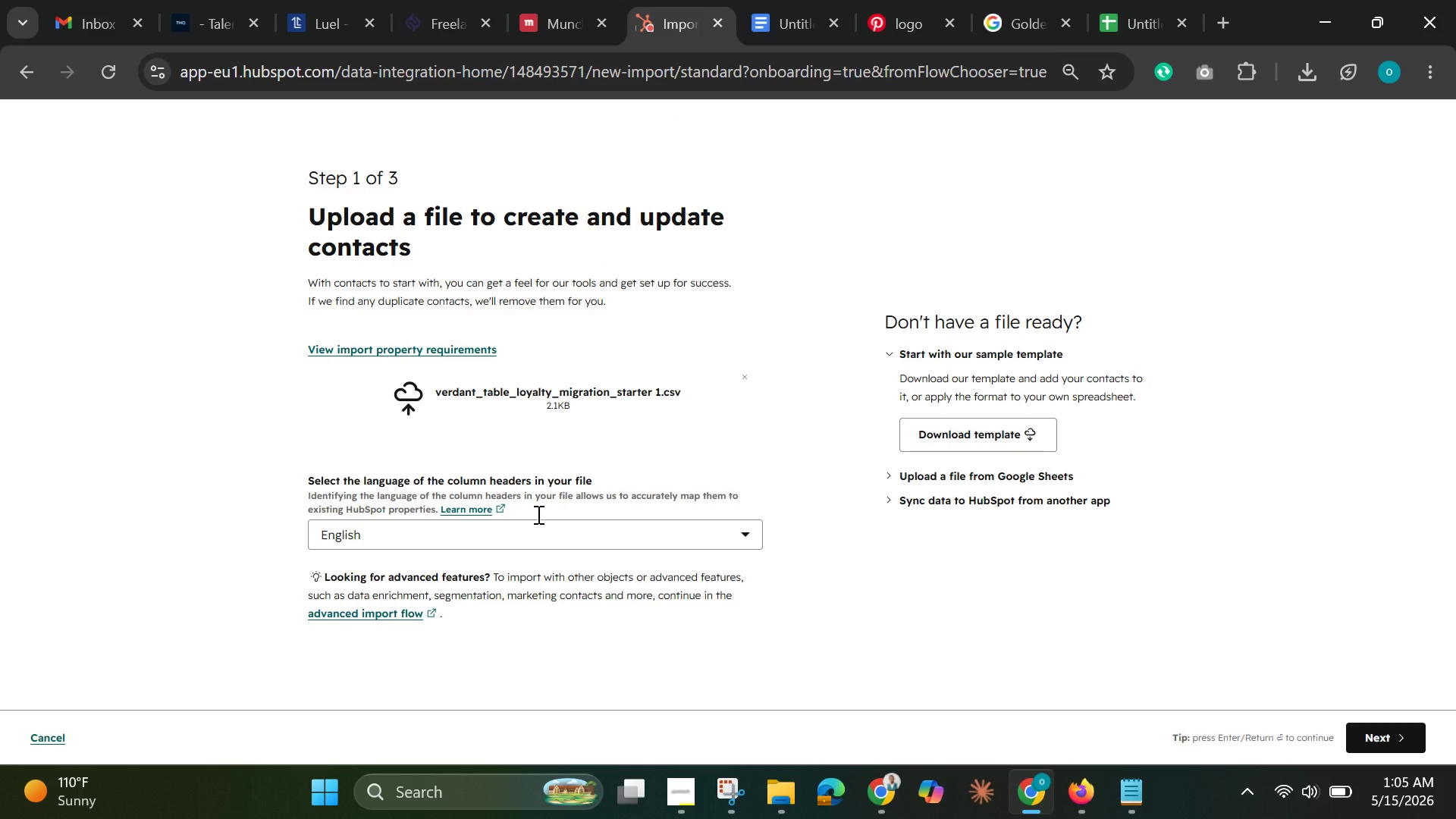 
left_click([1385, 735])
 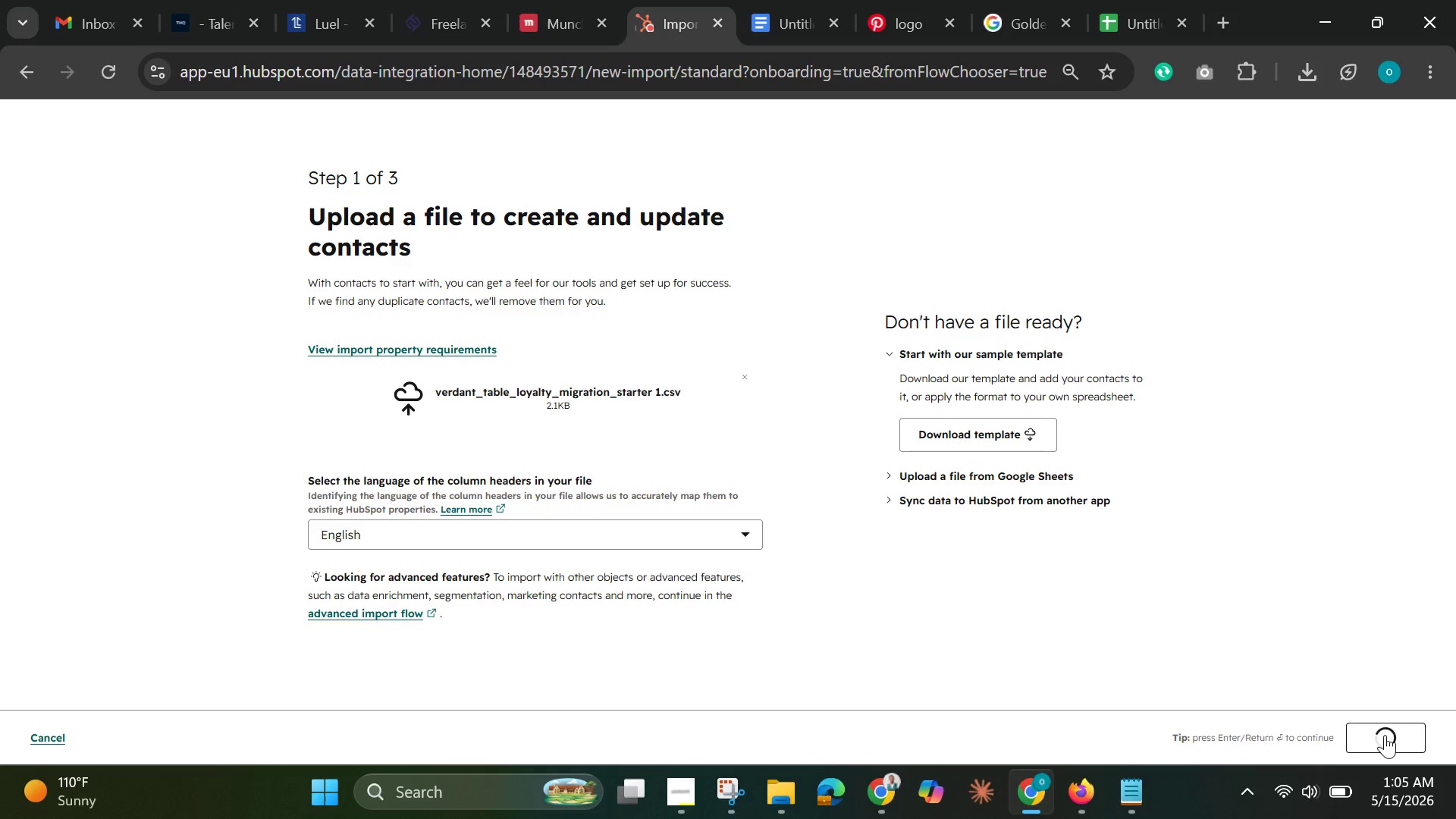 
mouse_move([1374, 720])
 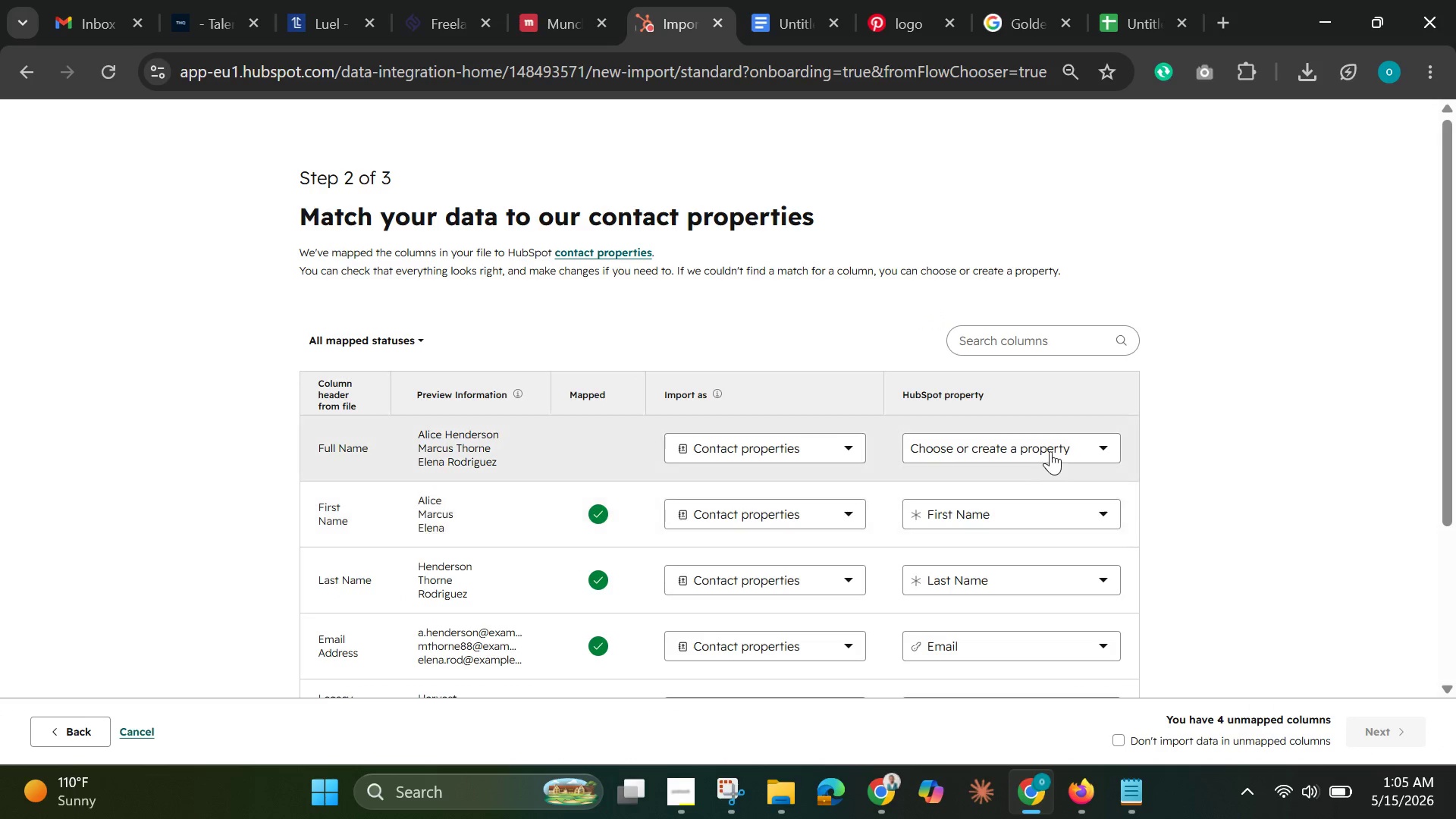 
left_click([1049, 448])
 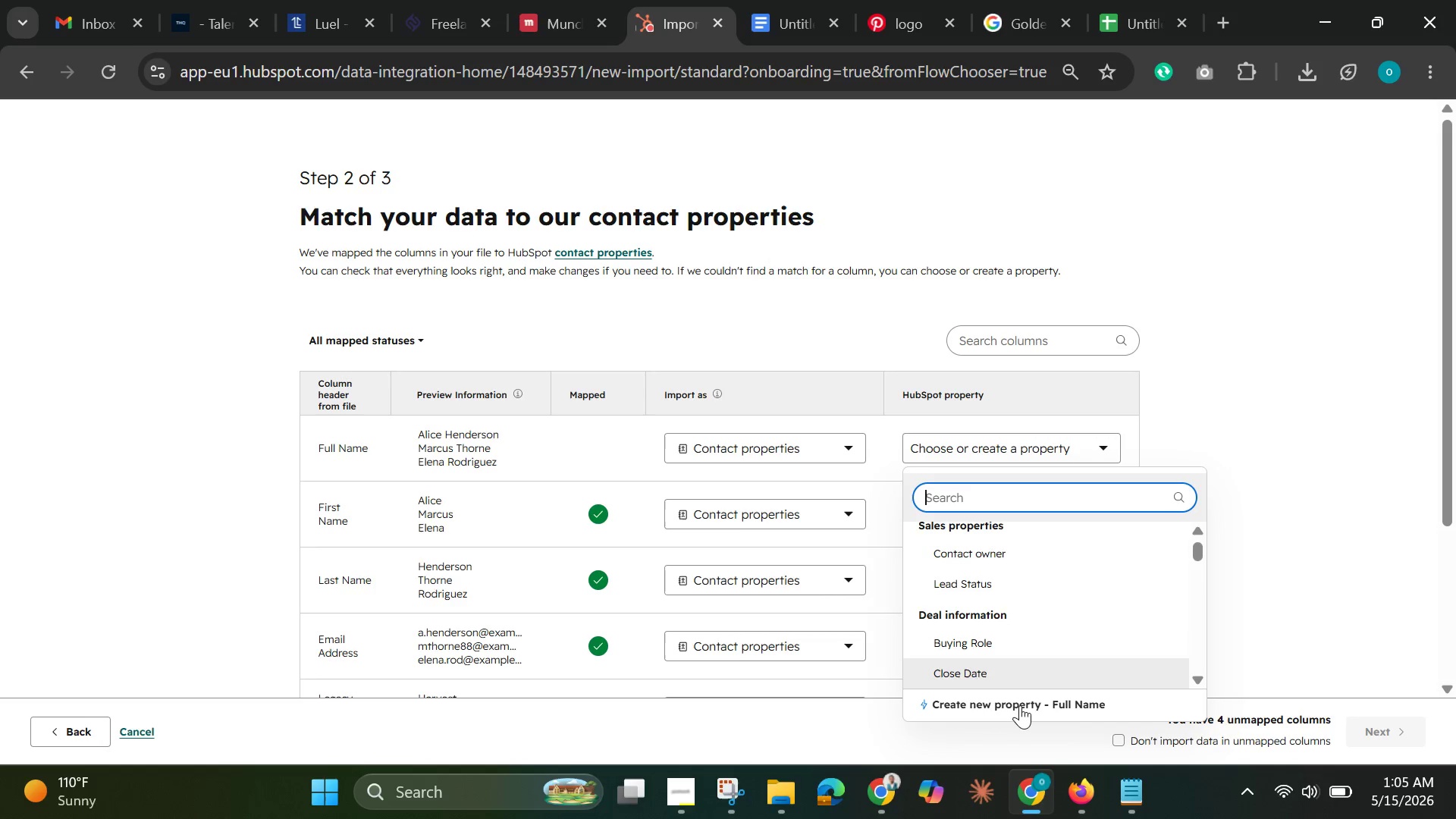 
left_click([1018, 700])
 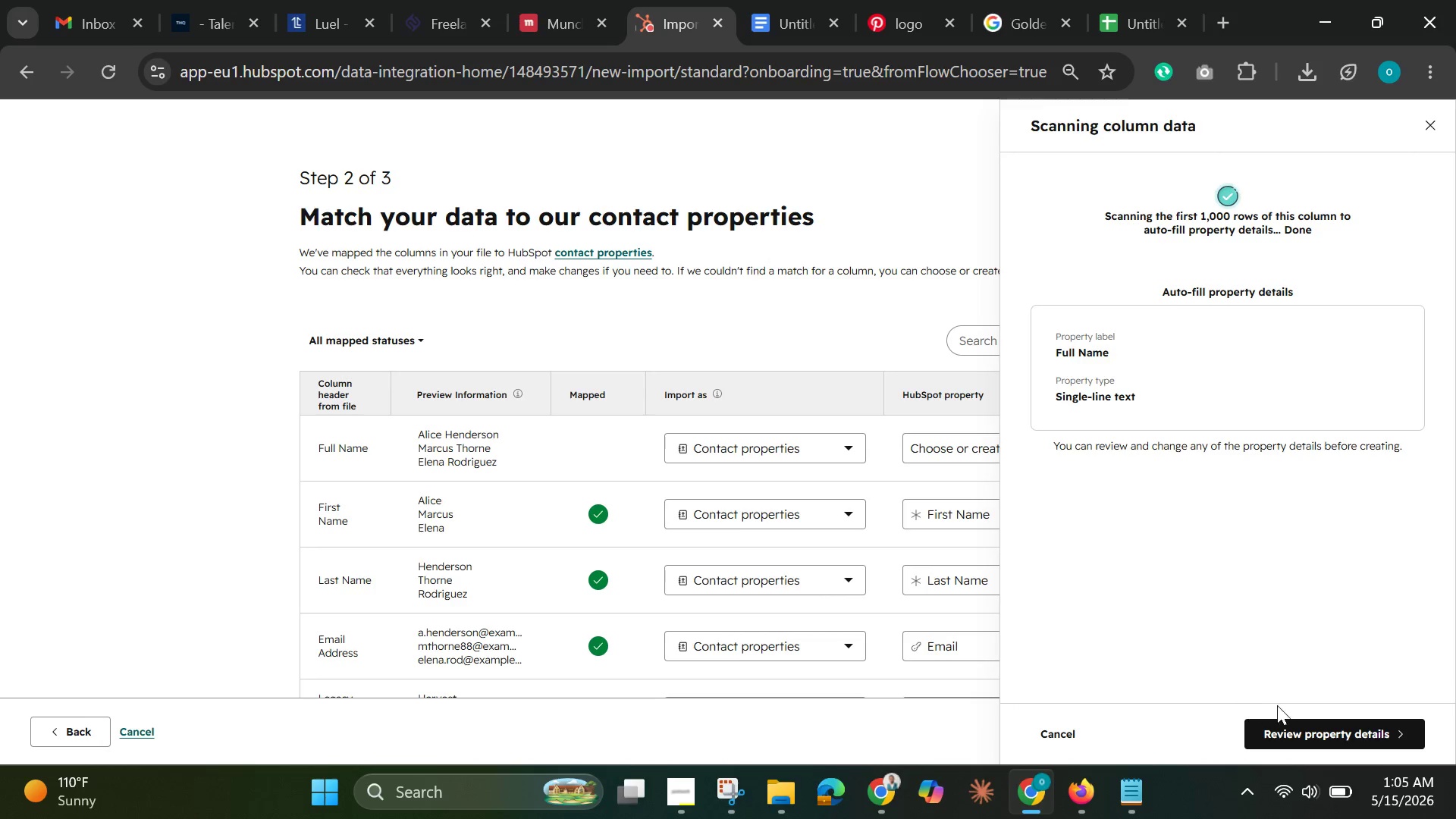 
wait(5.05)
 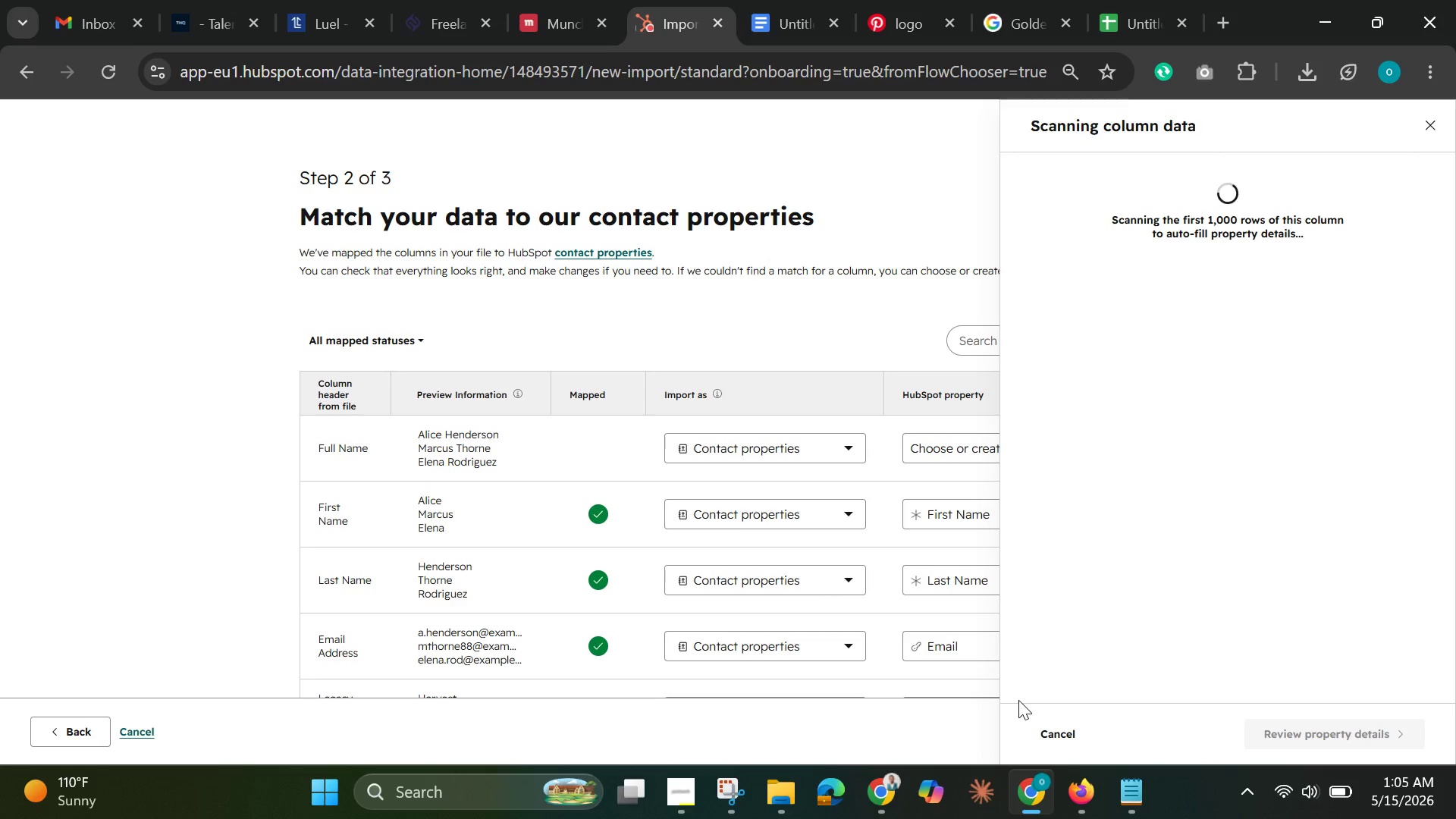 
left_click([1306, 733])
 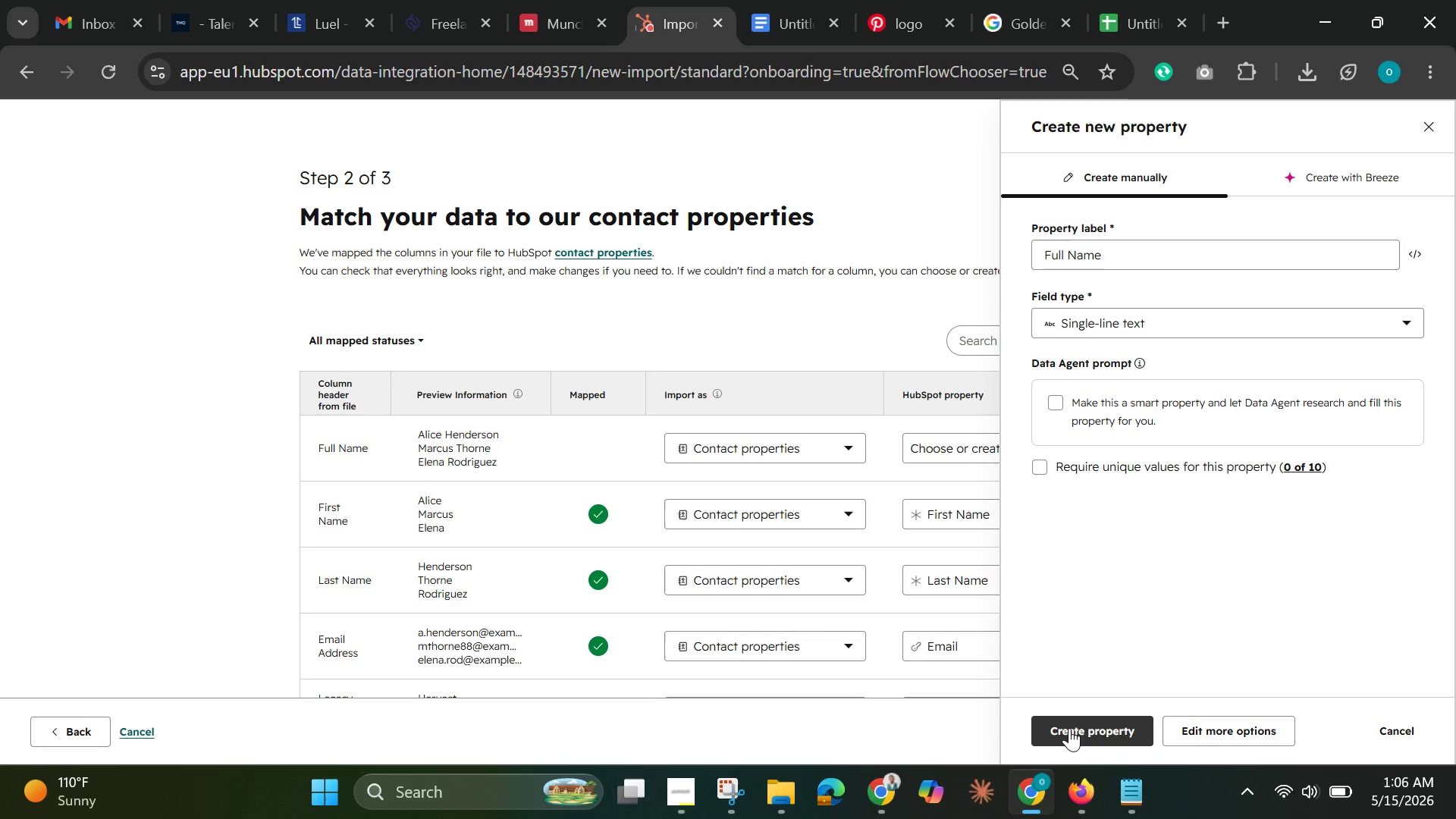 
wait(16.39)
 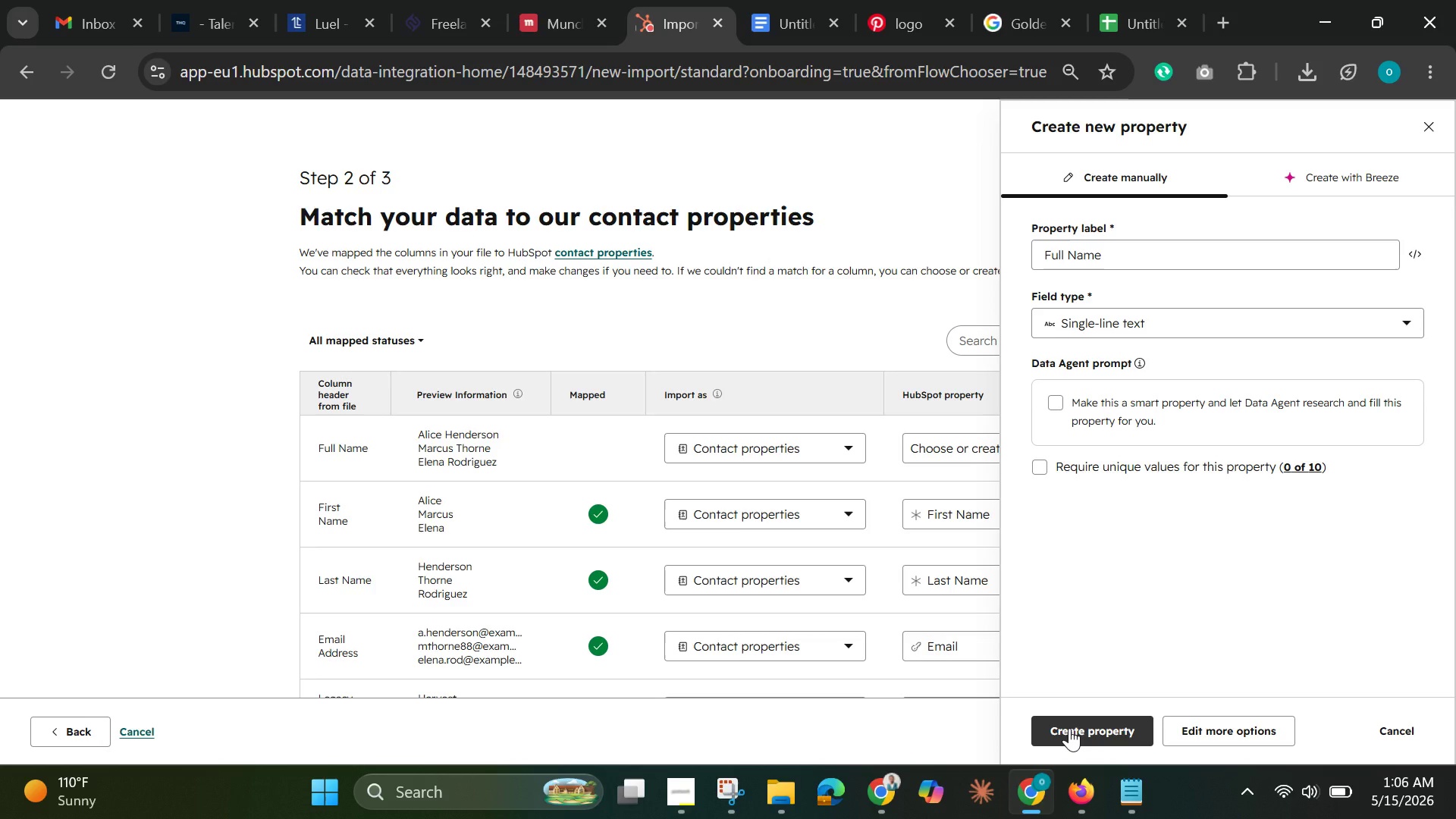 
left_click([1088, 724])
 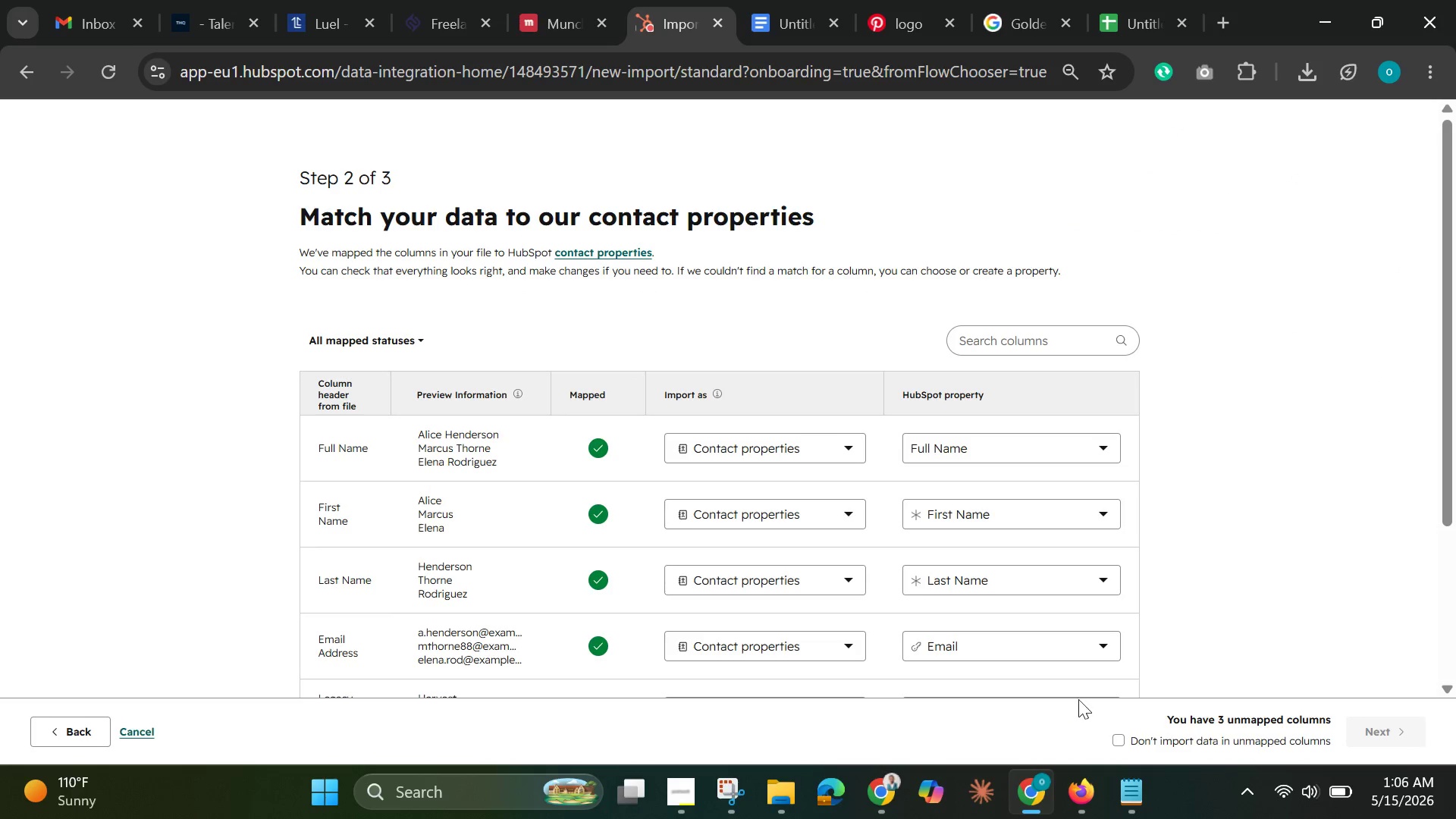 
wait(7.06)
 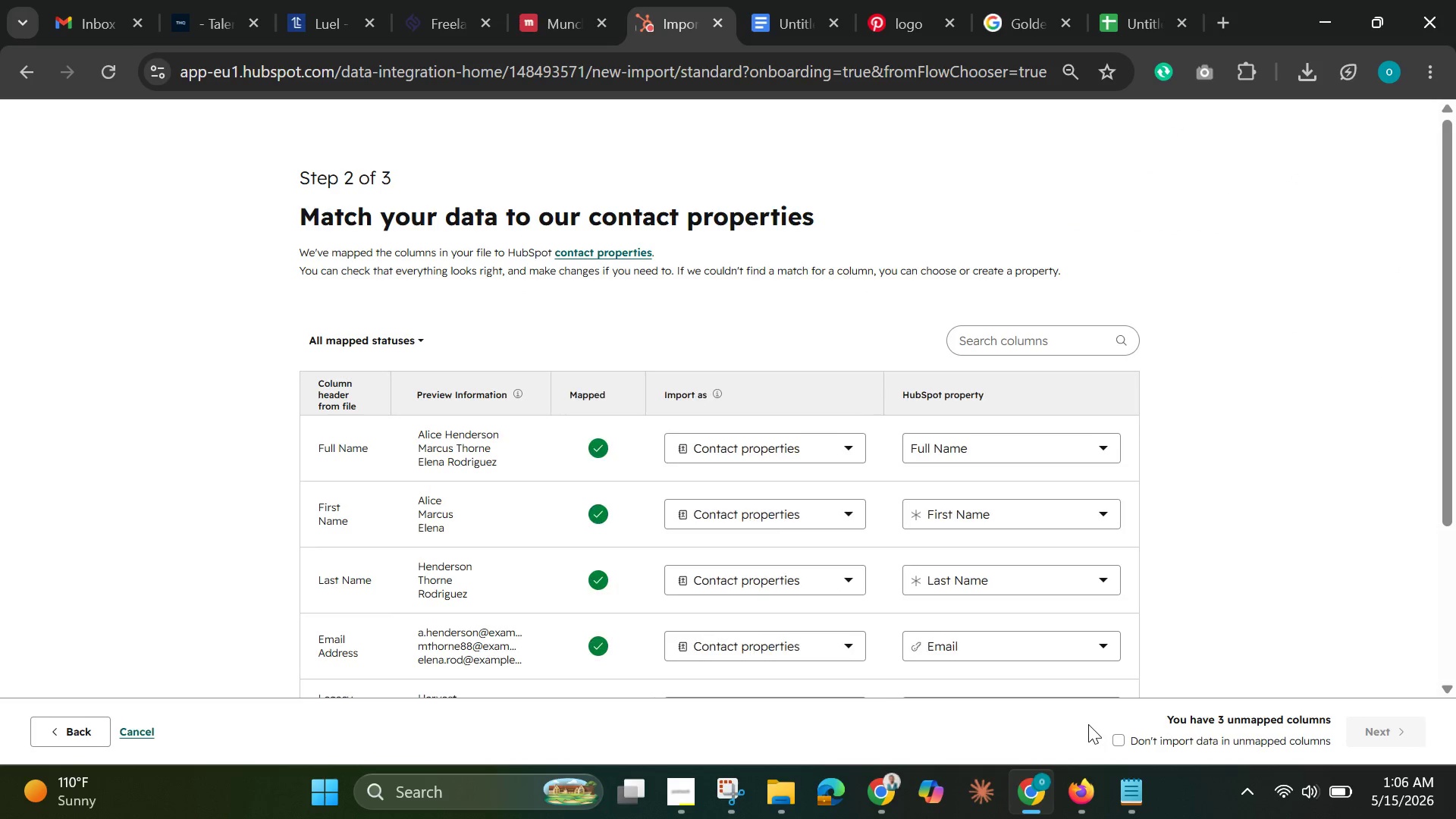 
scroll: coordinate [626, 520], scroll_direction: down, amount: 2.0
 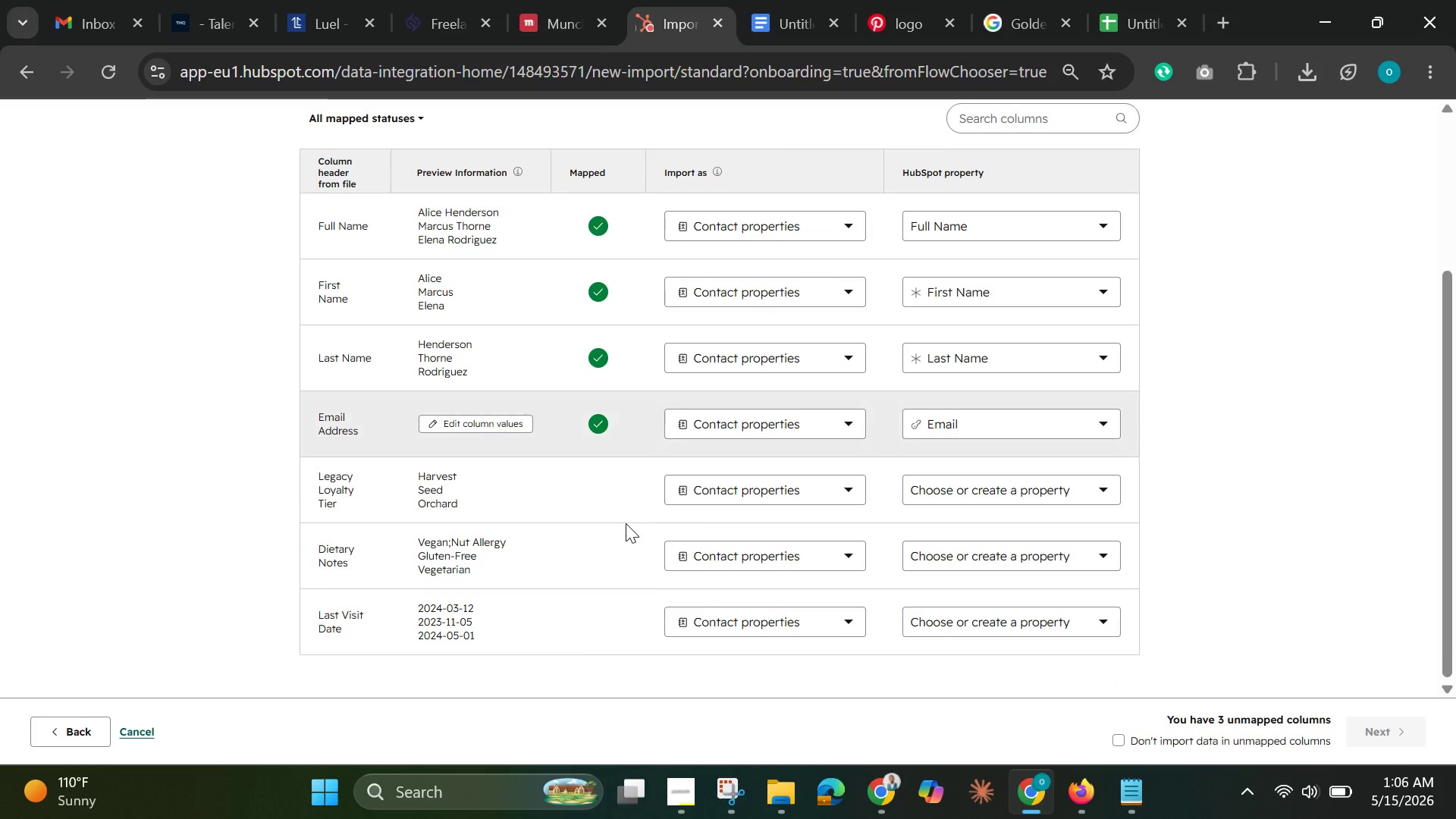 
mouse_move([621, 539])
 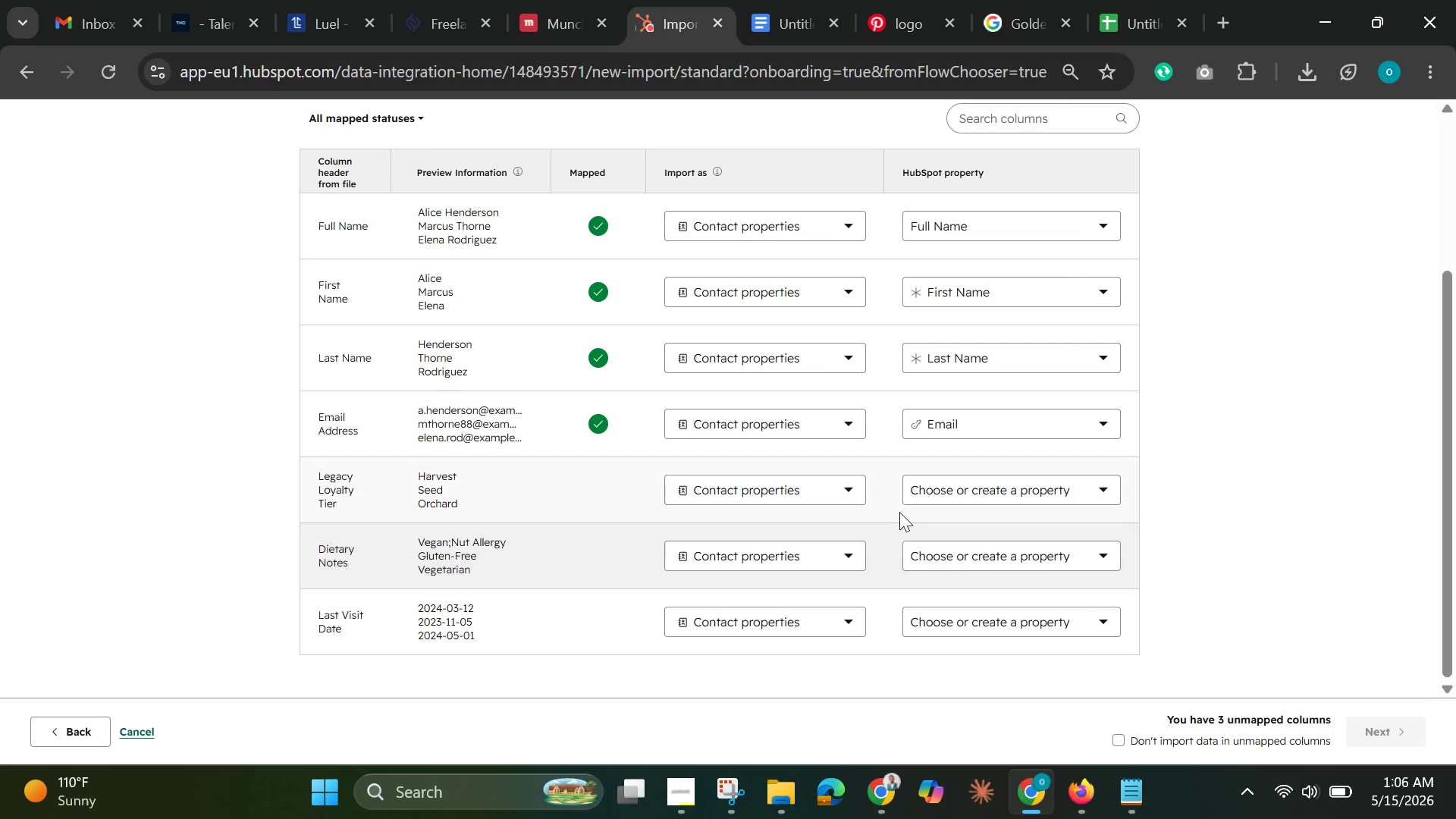 
left_click([965, 491])
 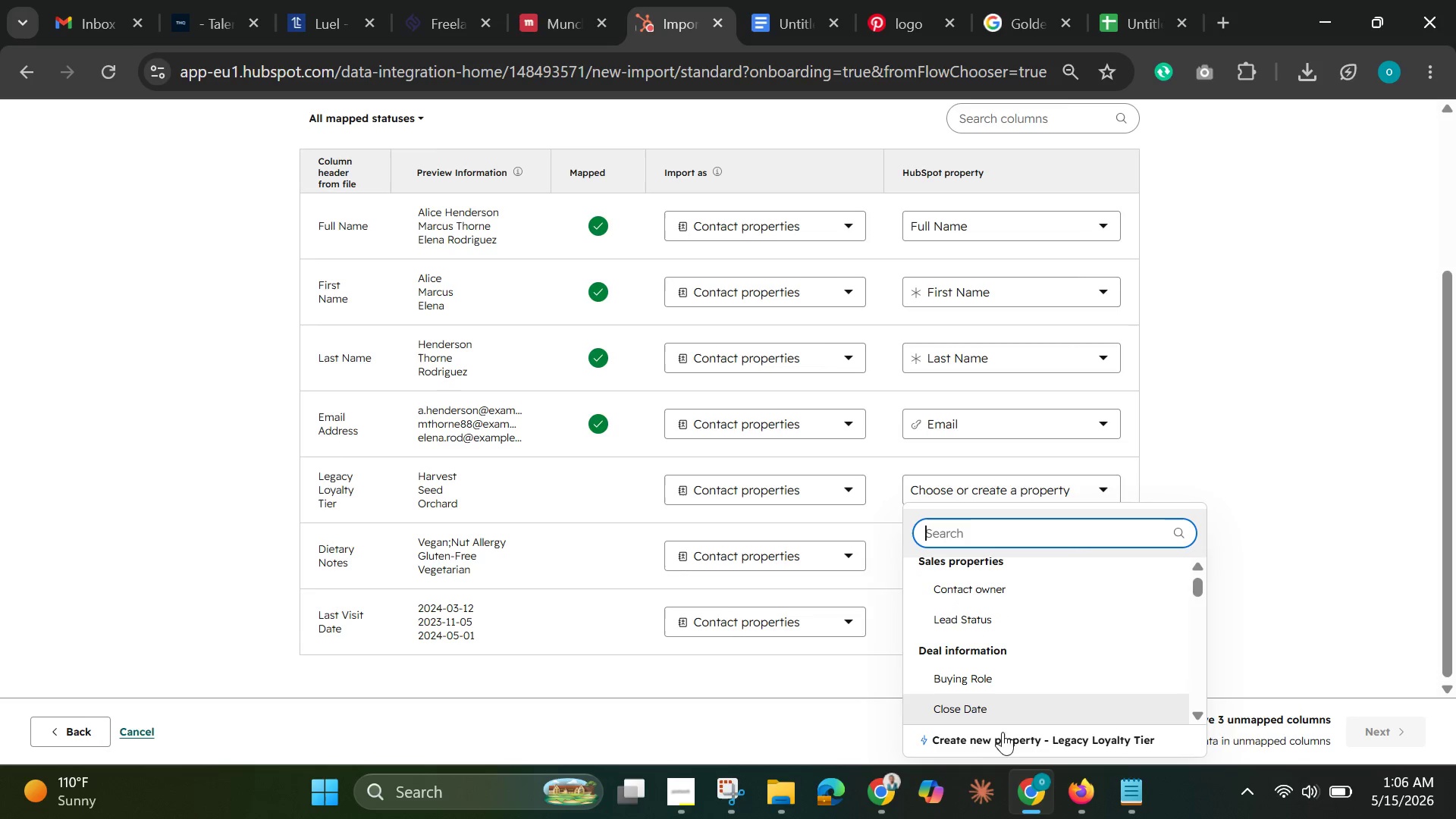 
left_click([1002, 744])
 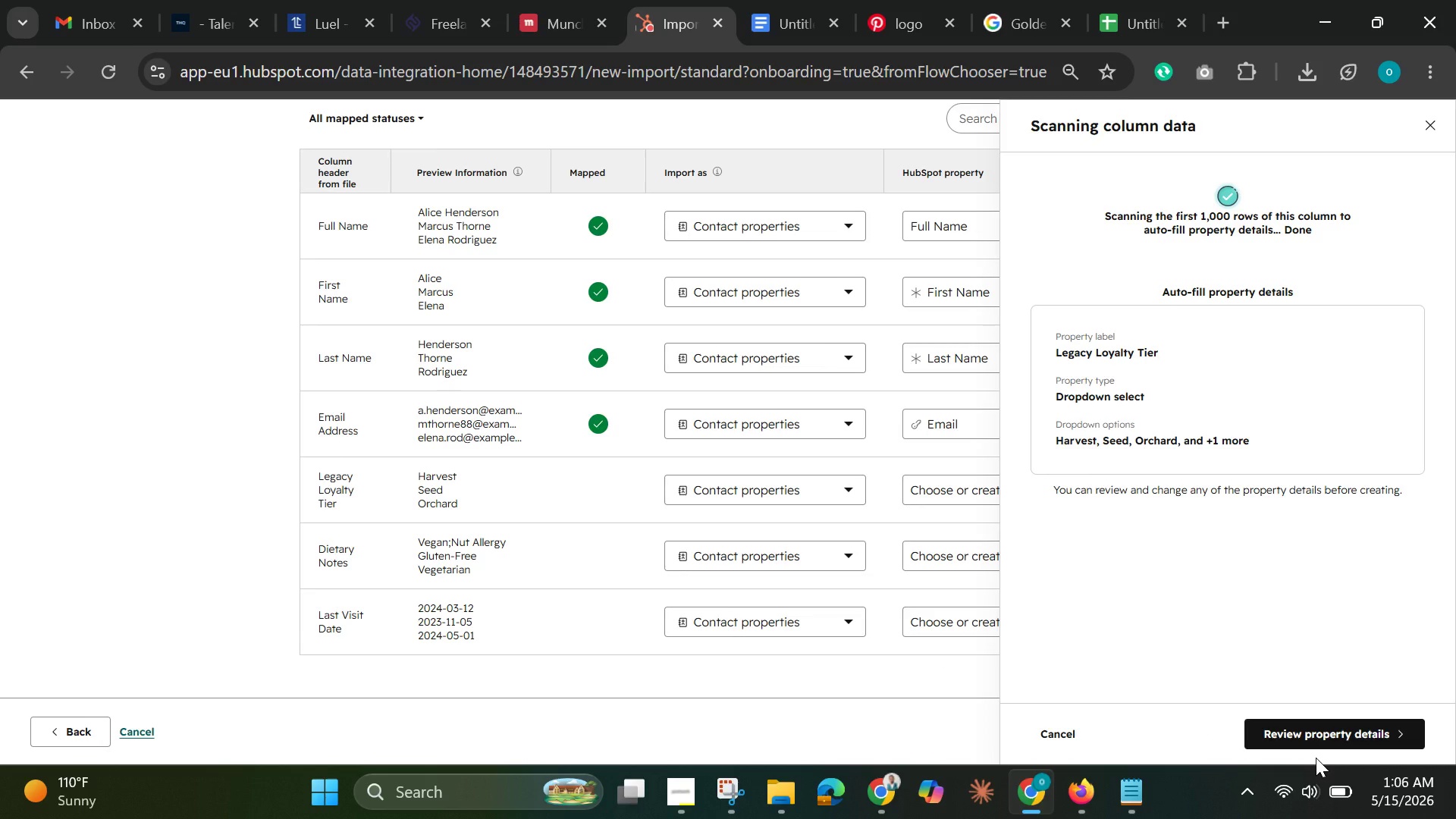 
left_click([1310, 736])
 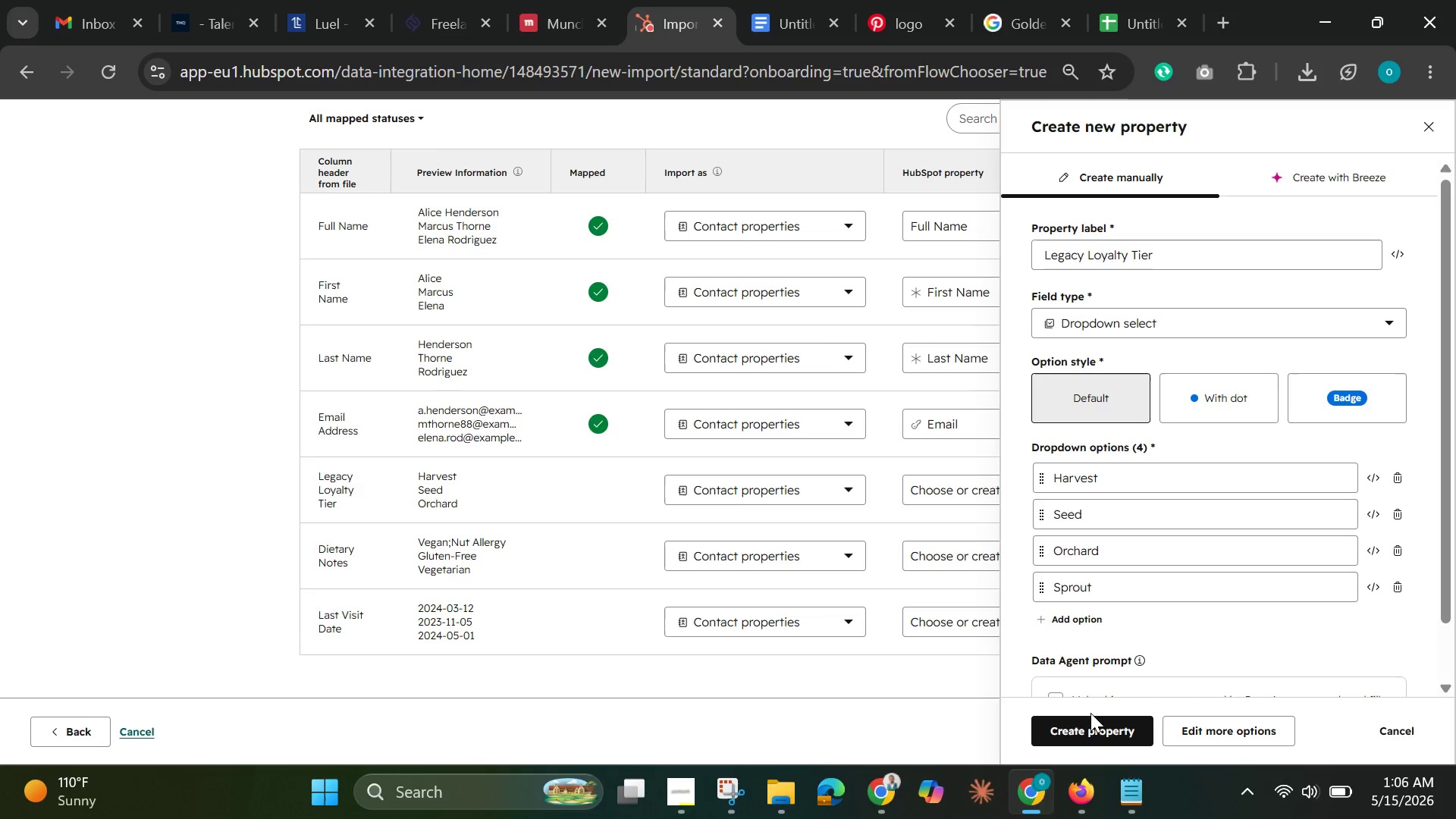 
left_click([1089, 731])
 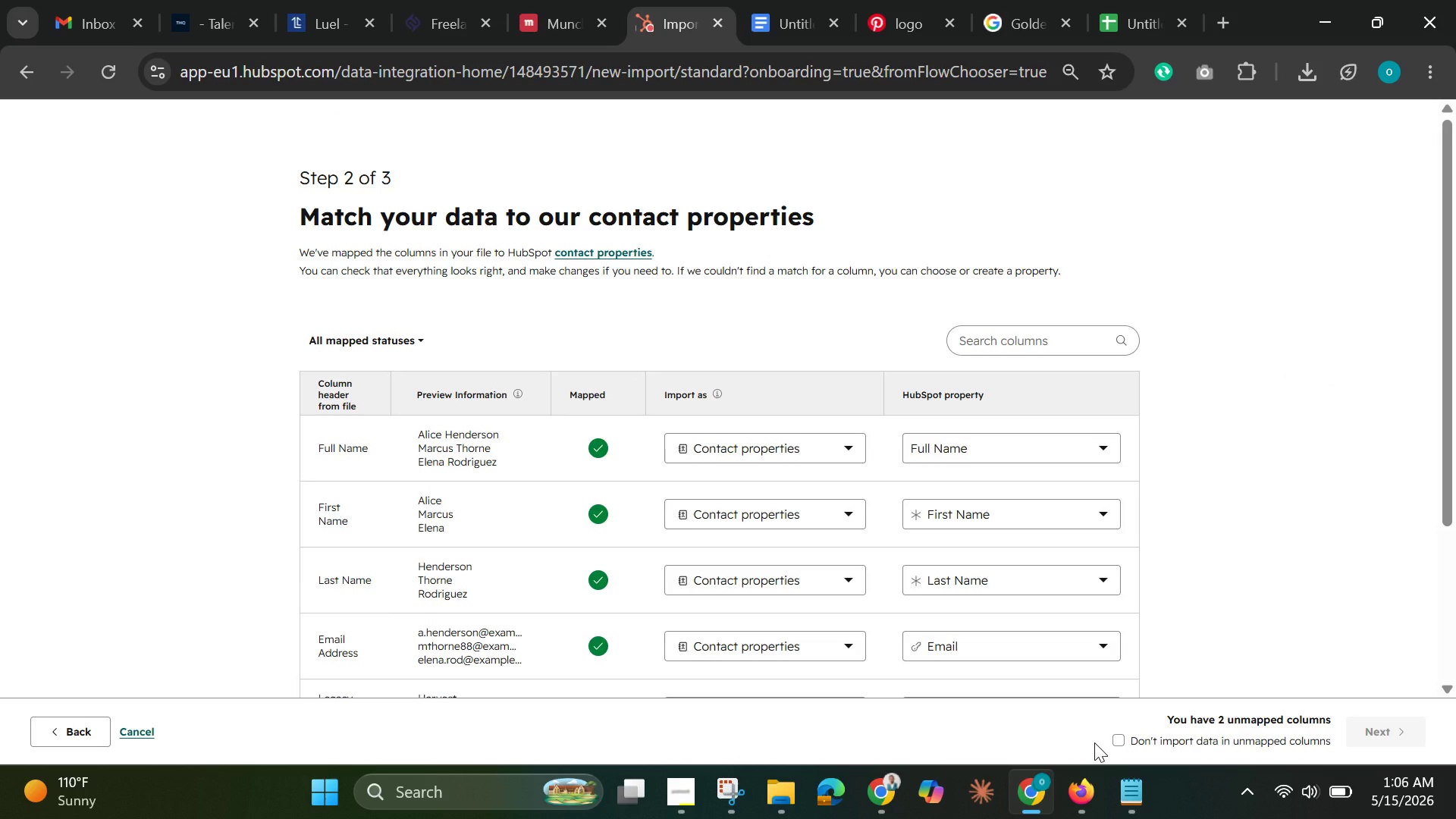 
wait(8.78)
 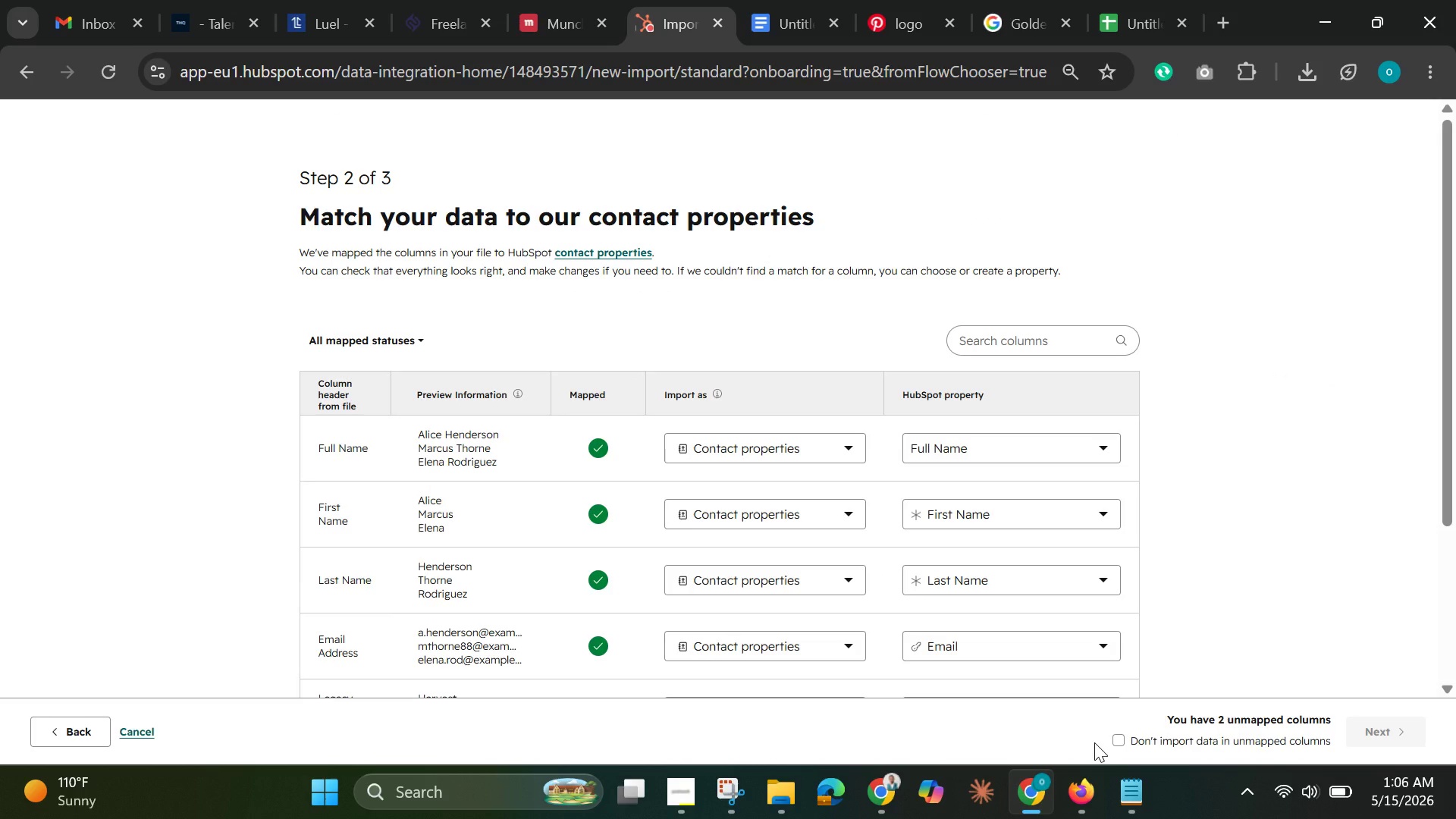 
scroll: coordinate [1094, 485], scroll_direction: down, amount: 2.0
 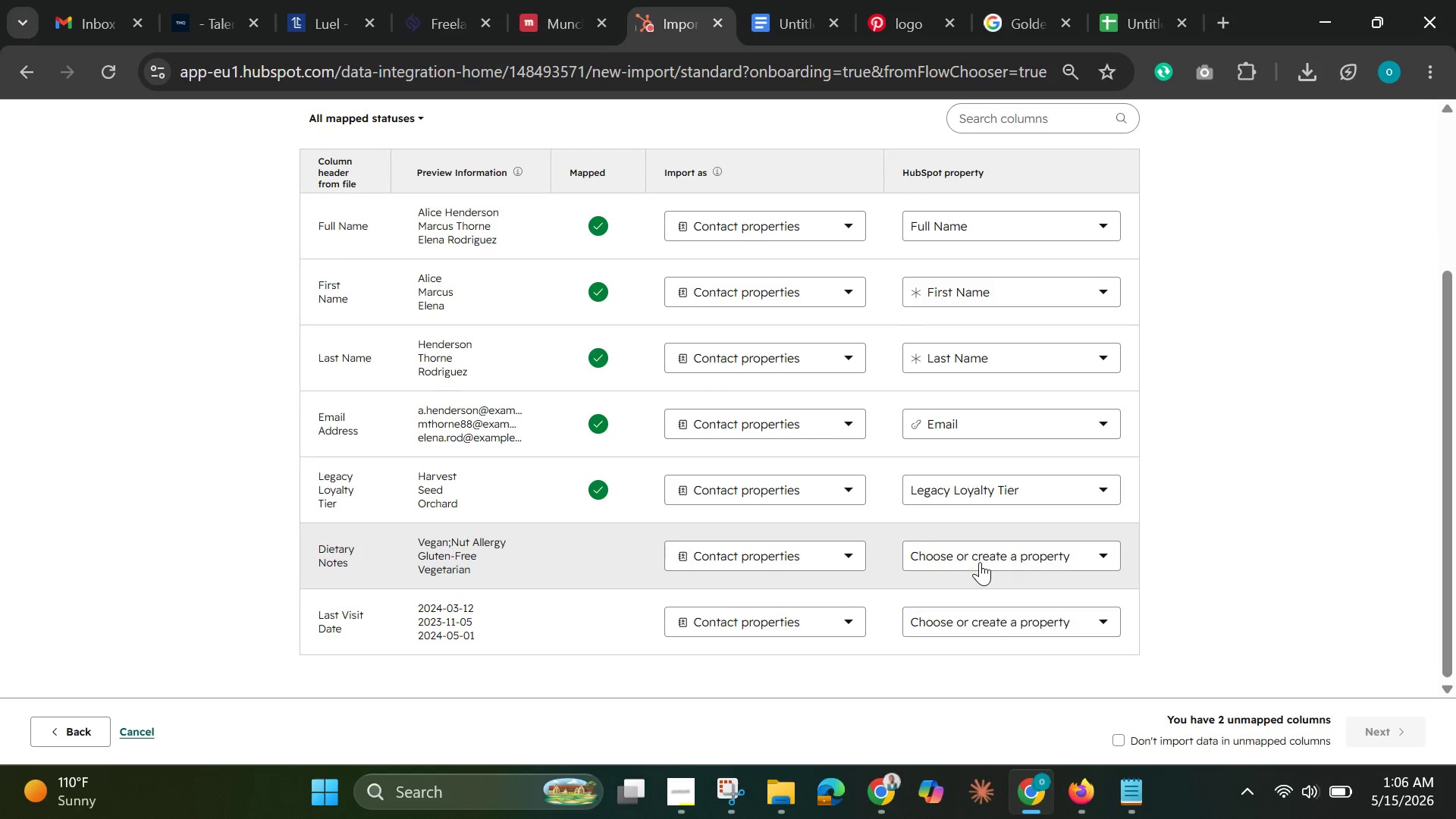 
left_click([980, 562])
 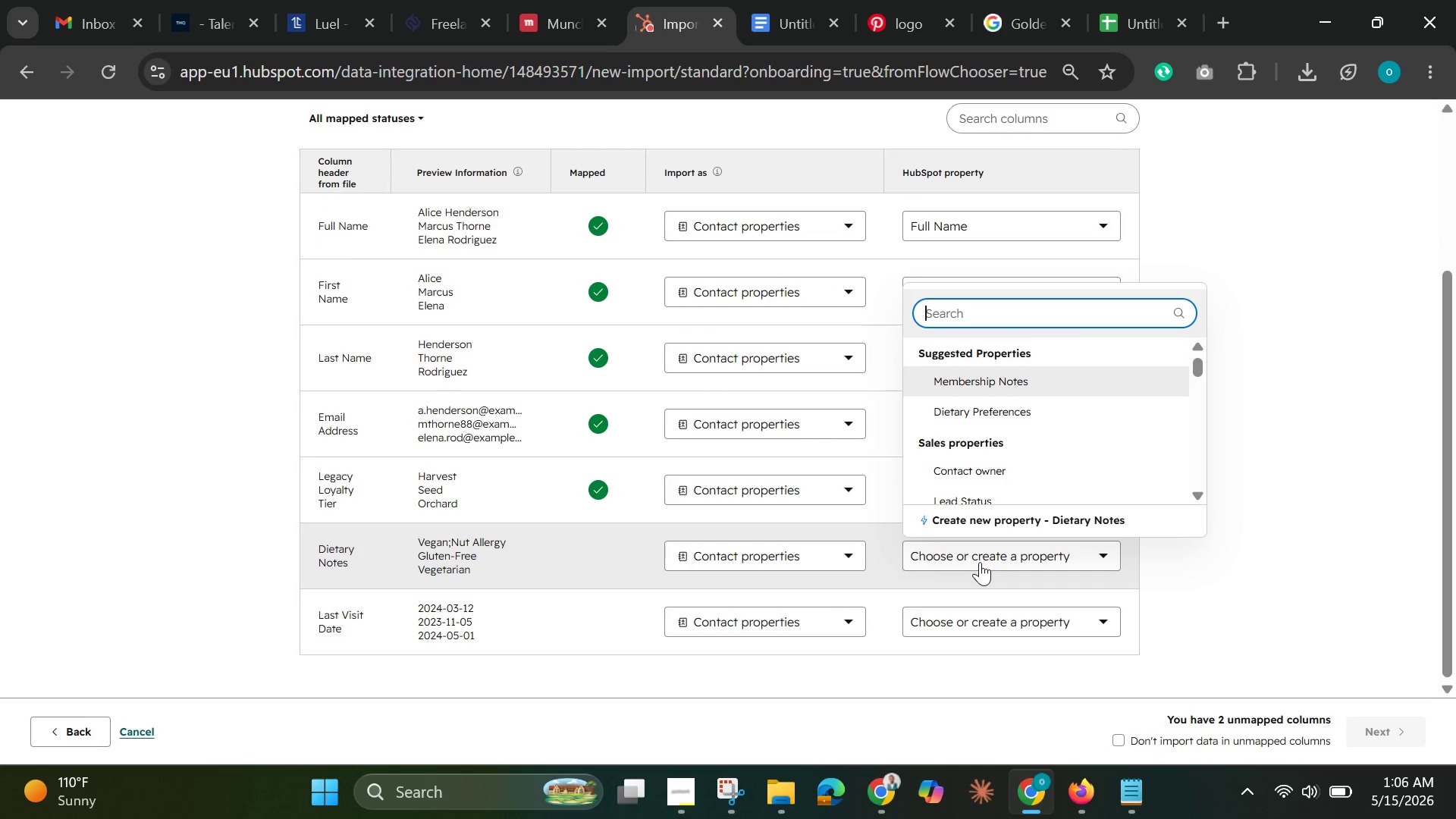 
wait(6.72)
 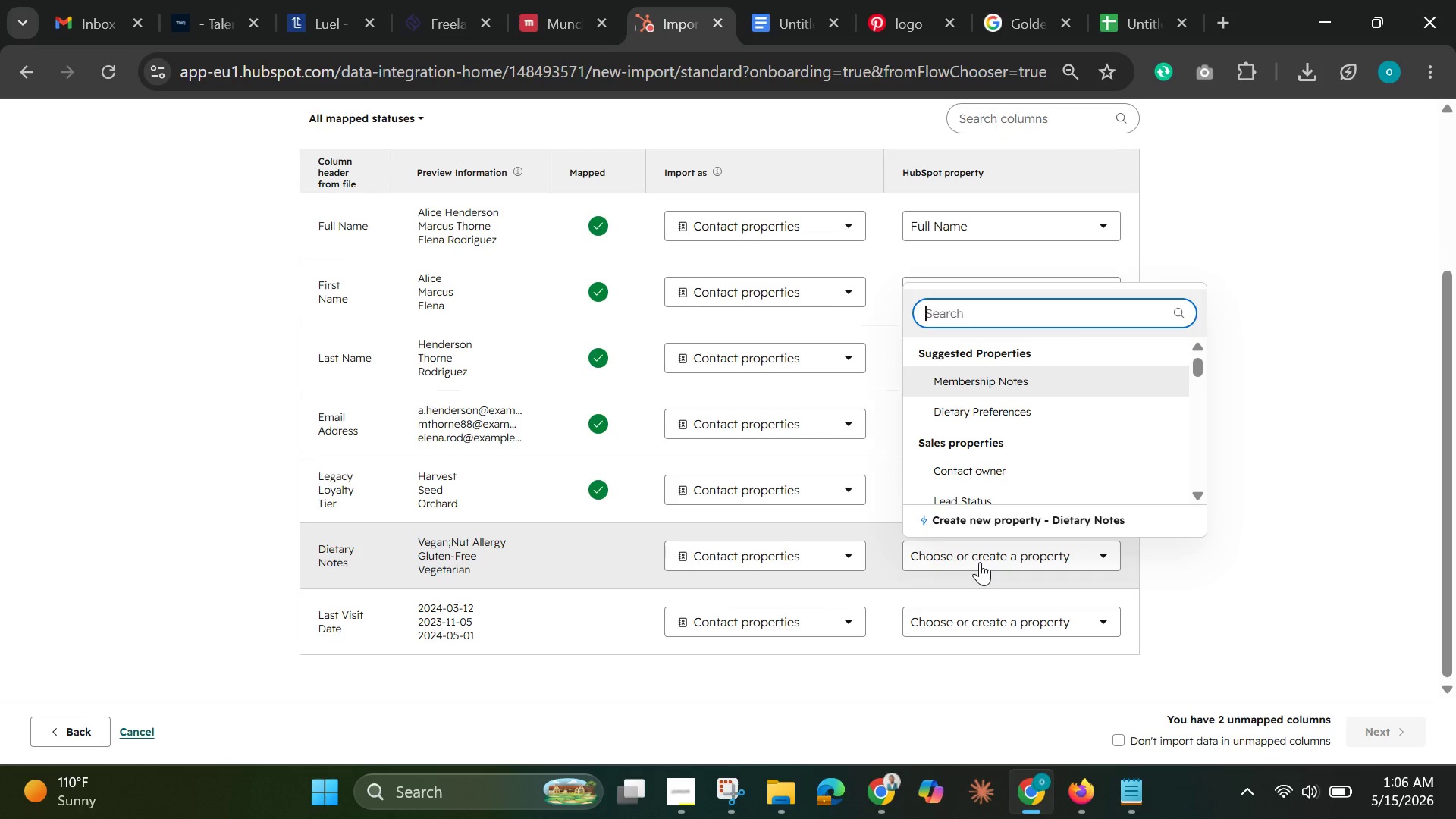 
left_click([991, 524])
 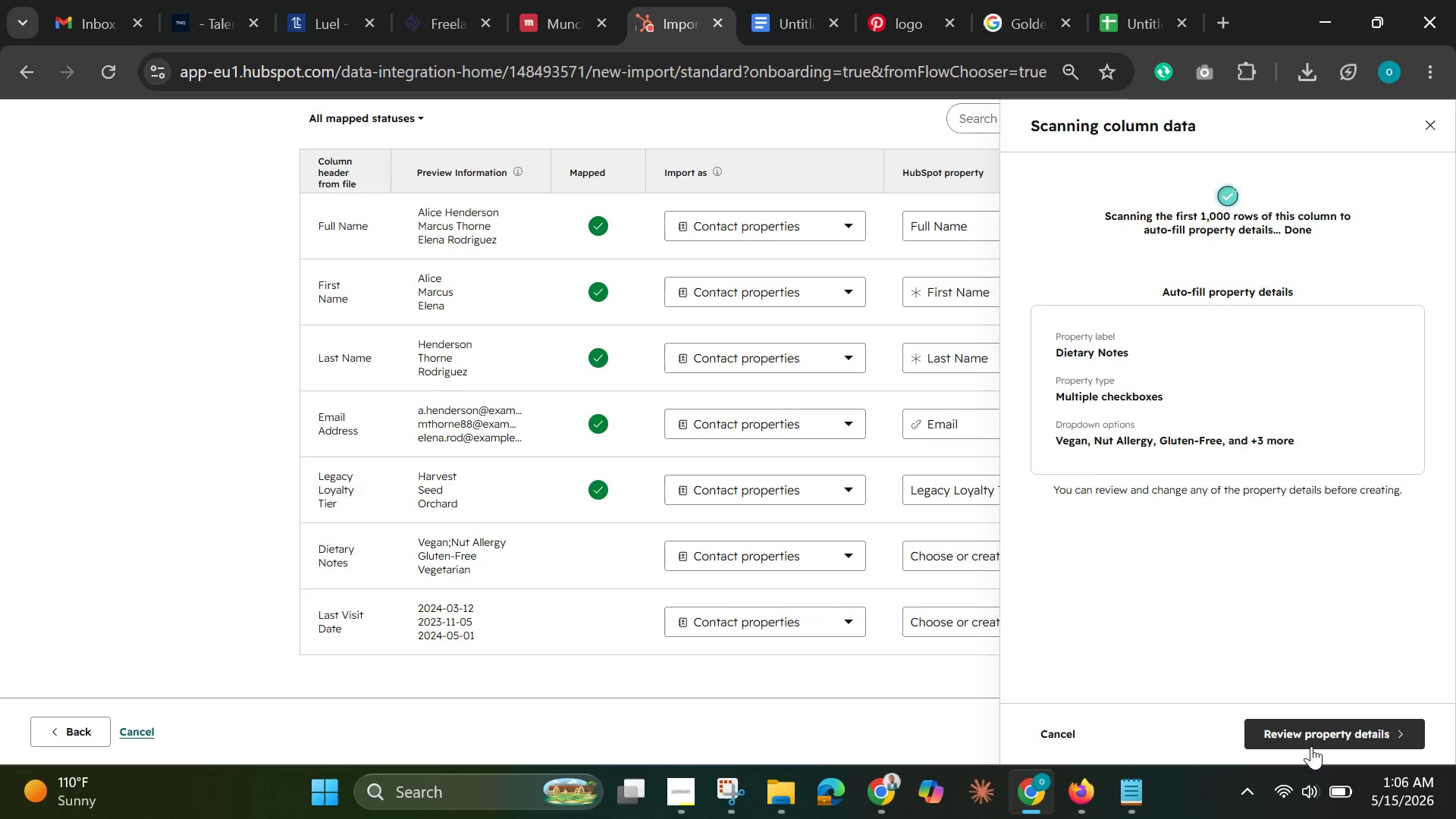 
left_click([1305, 736])
 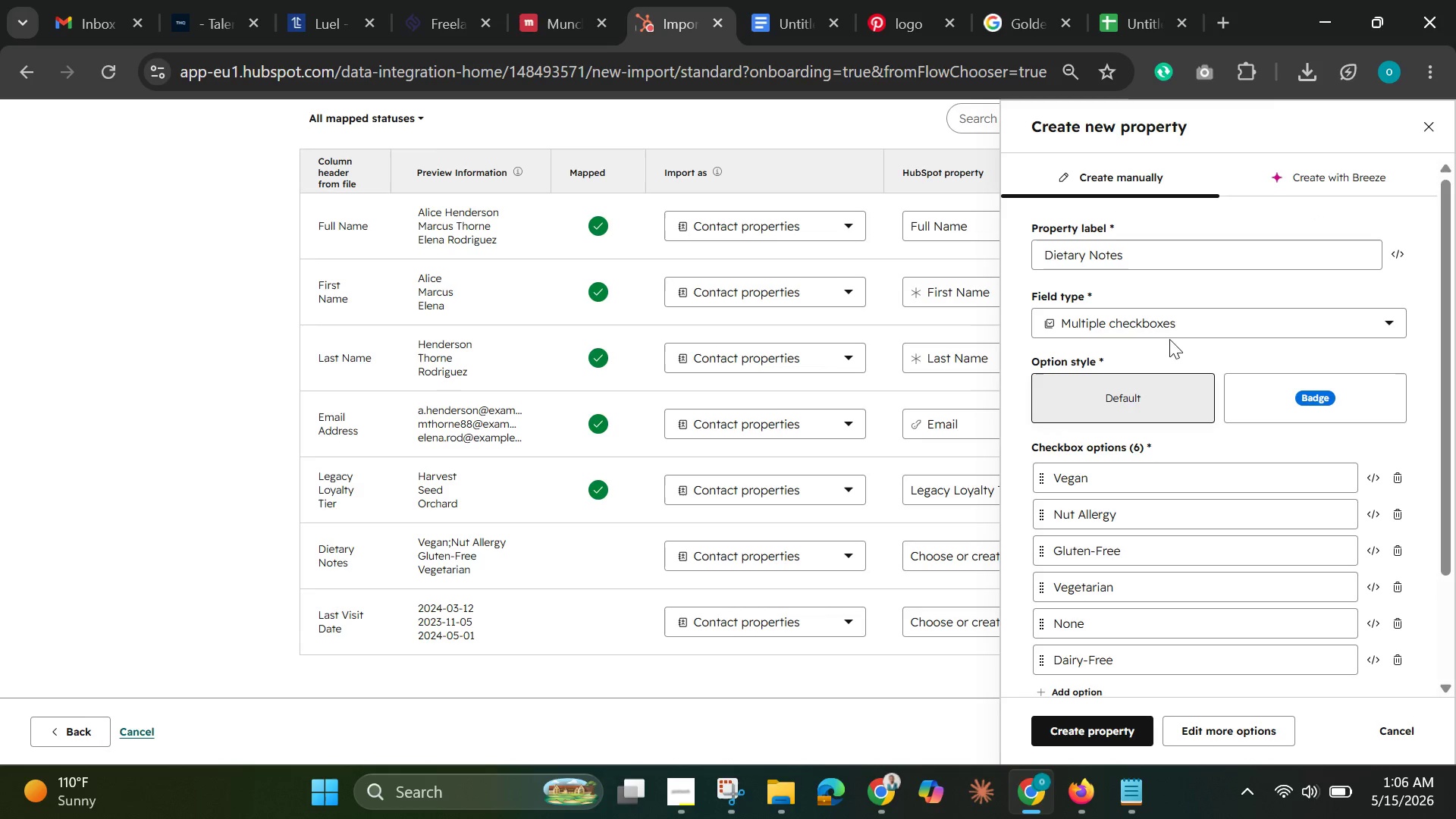 
left_click([1152, 261])
 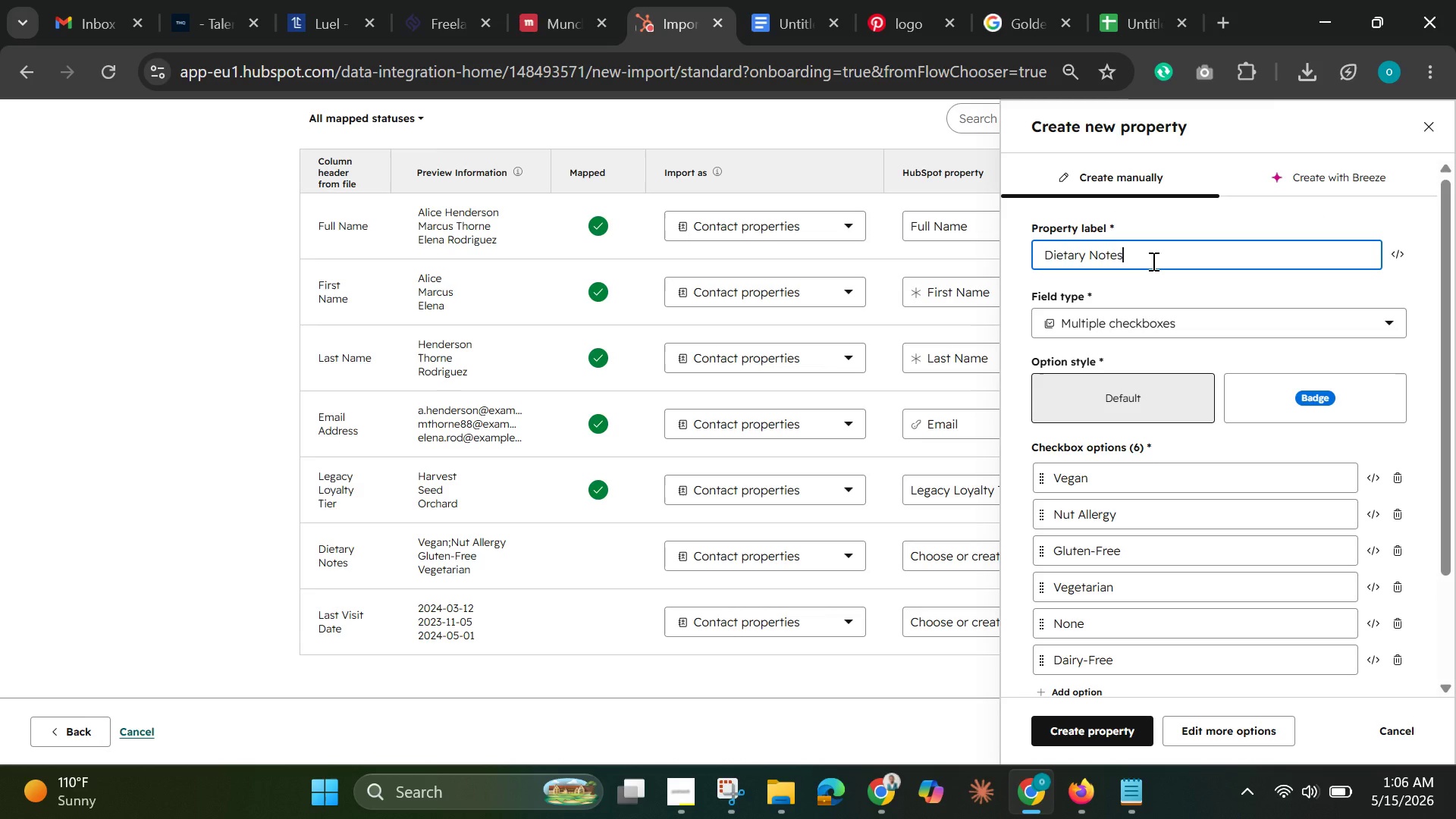 
key(Backspace)
key(Backspace)
key(Backspace)
key(Backspace)
type(Pr)
 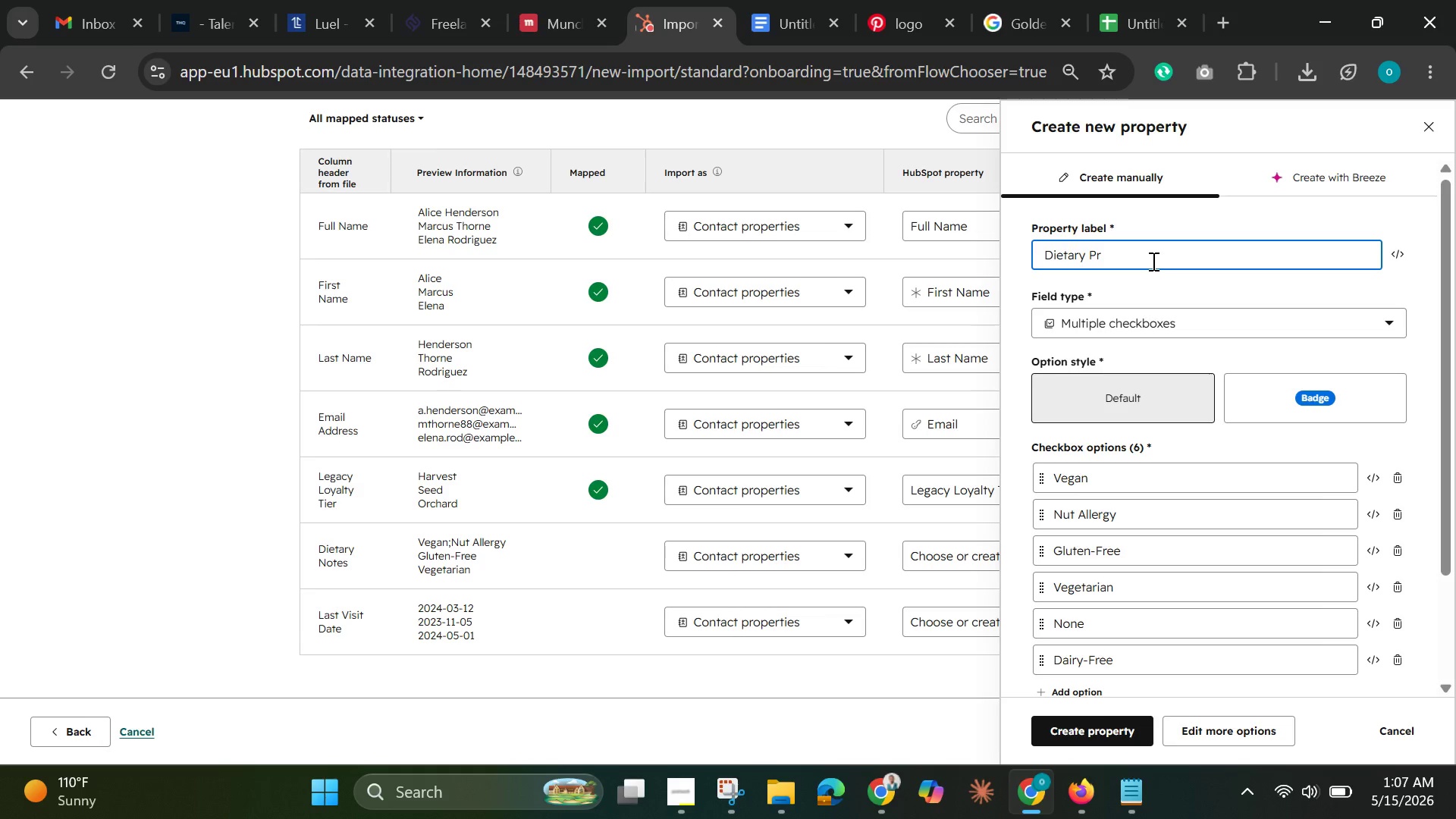 
type(efer)
 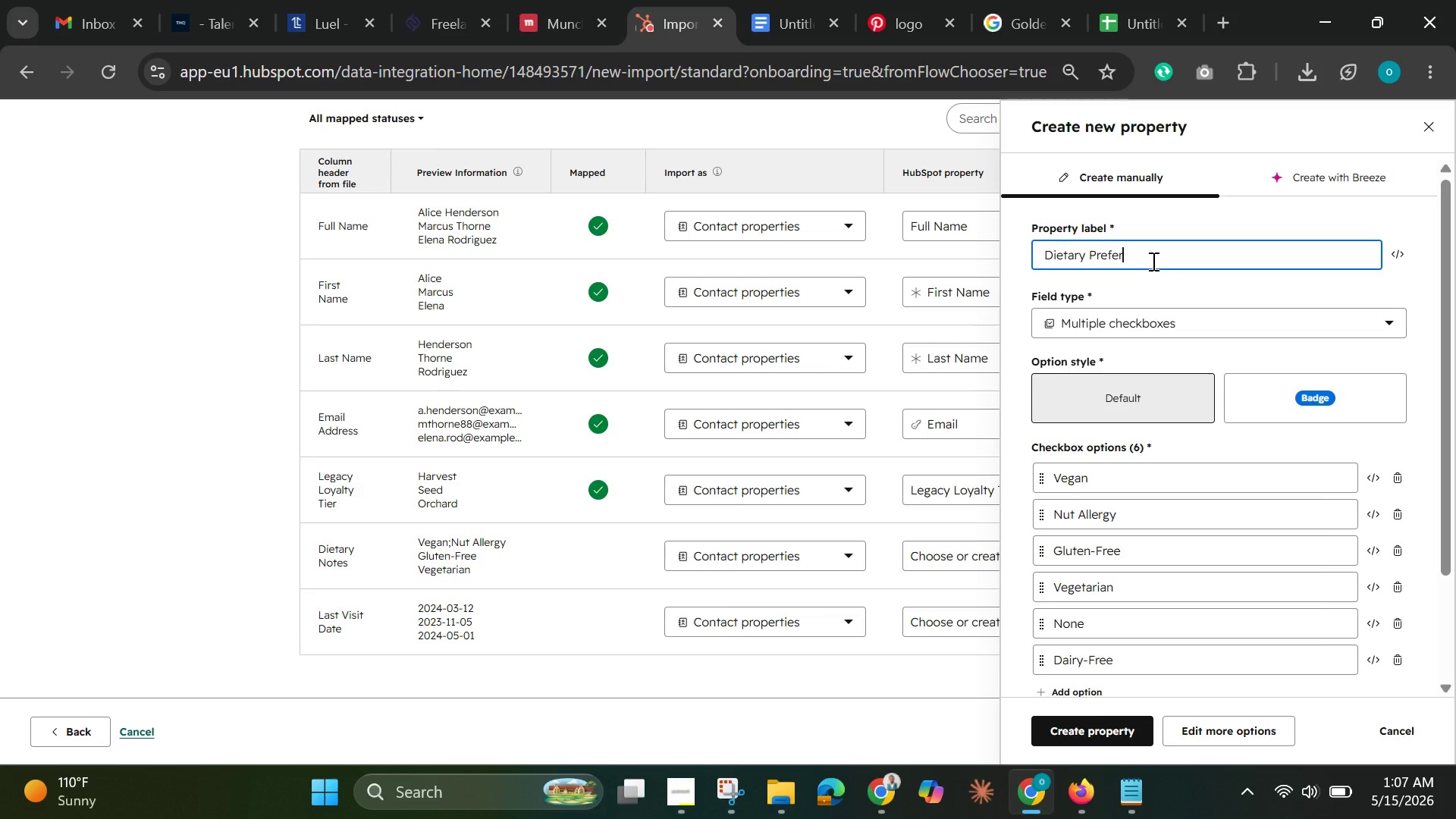 
key(E)
 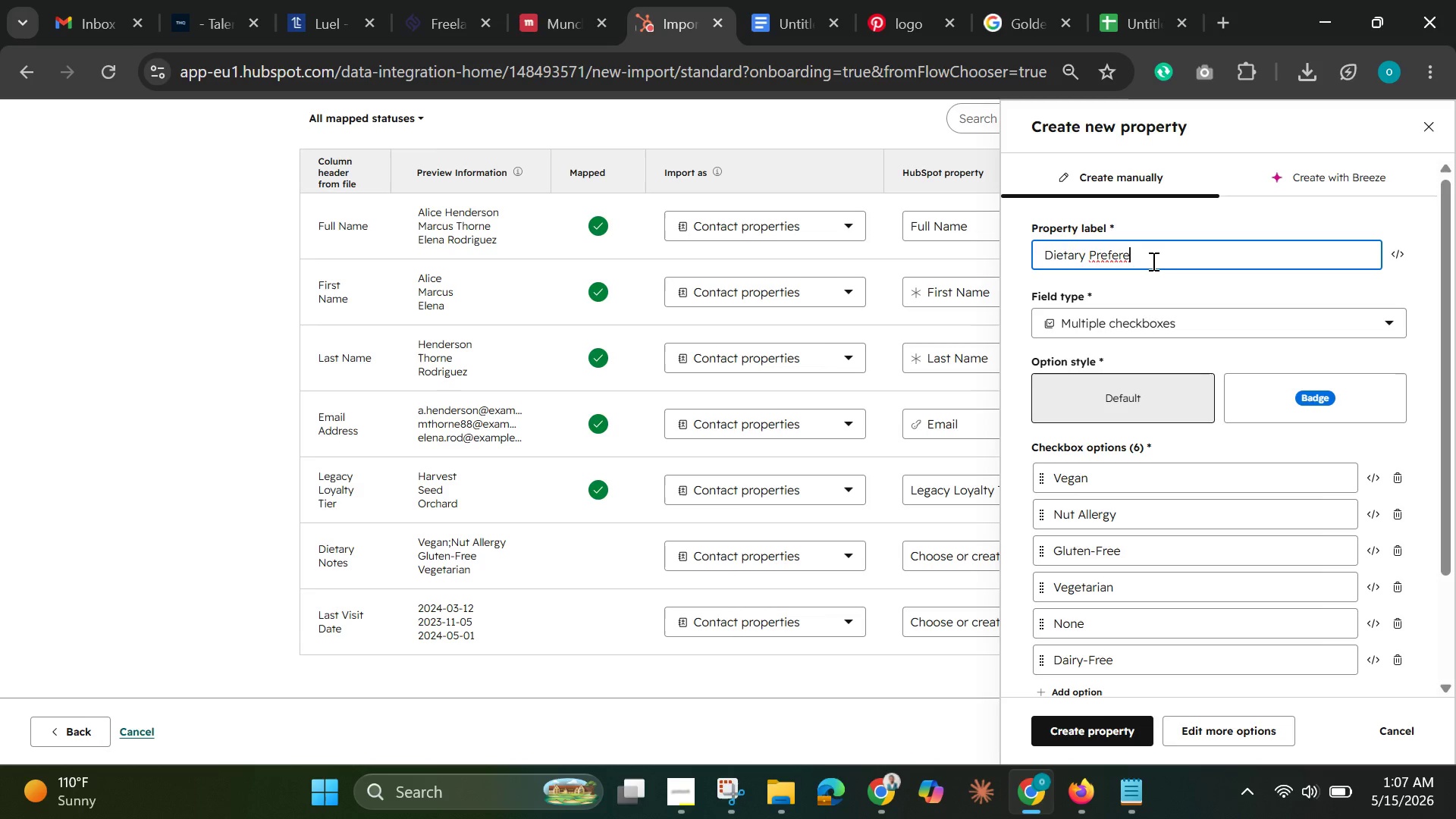 
wait(7.39)
 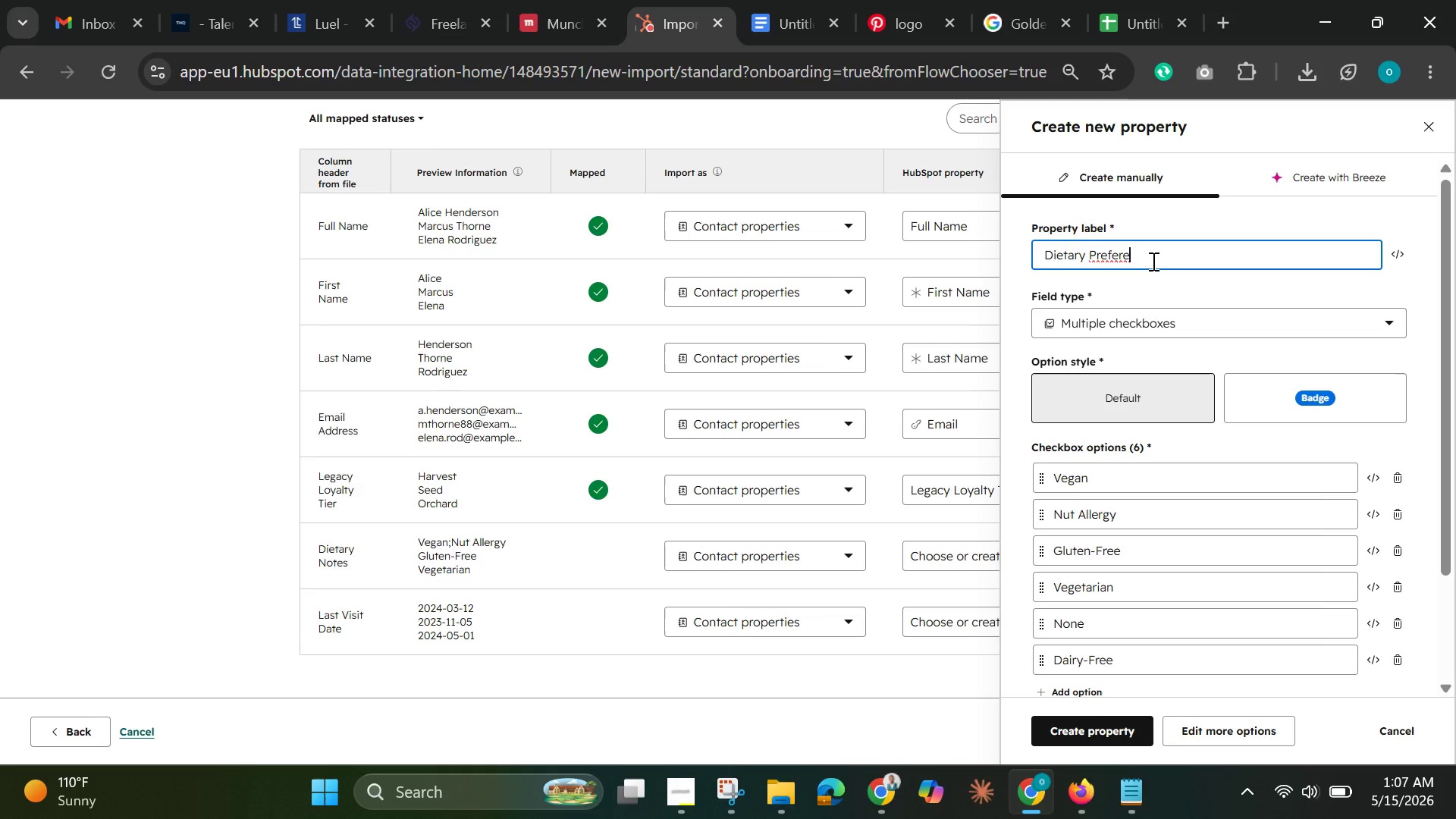 
type(nces)
 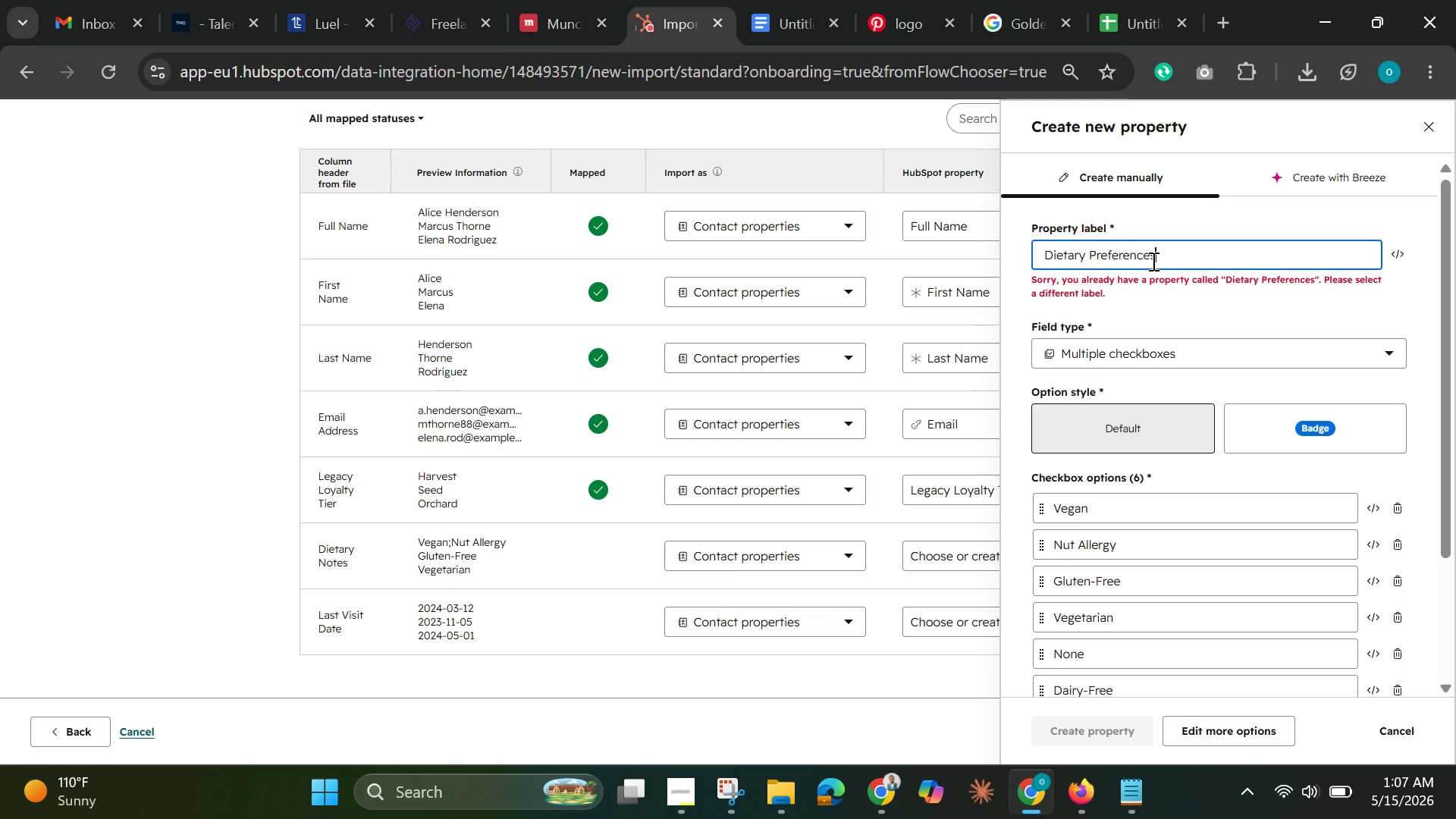 
wait(8.38)
 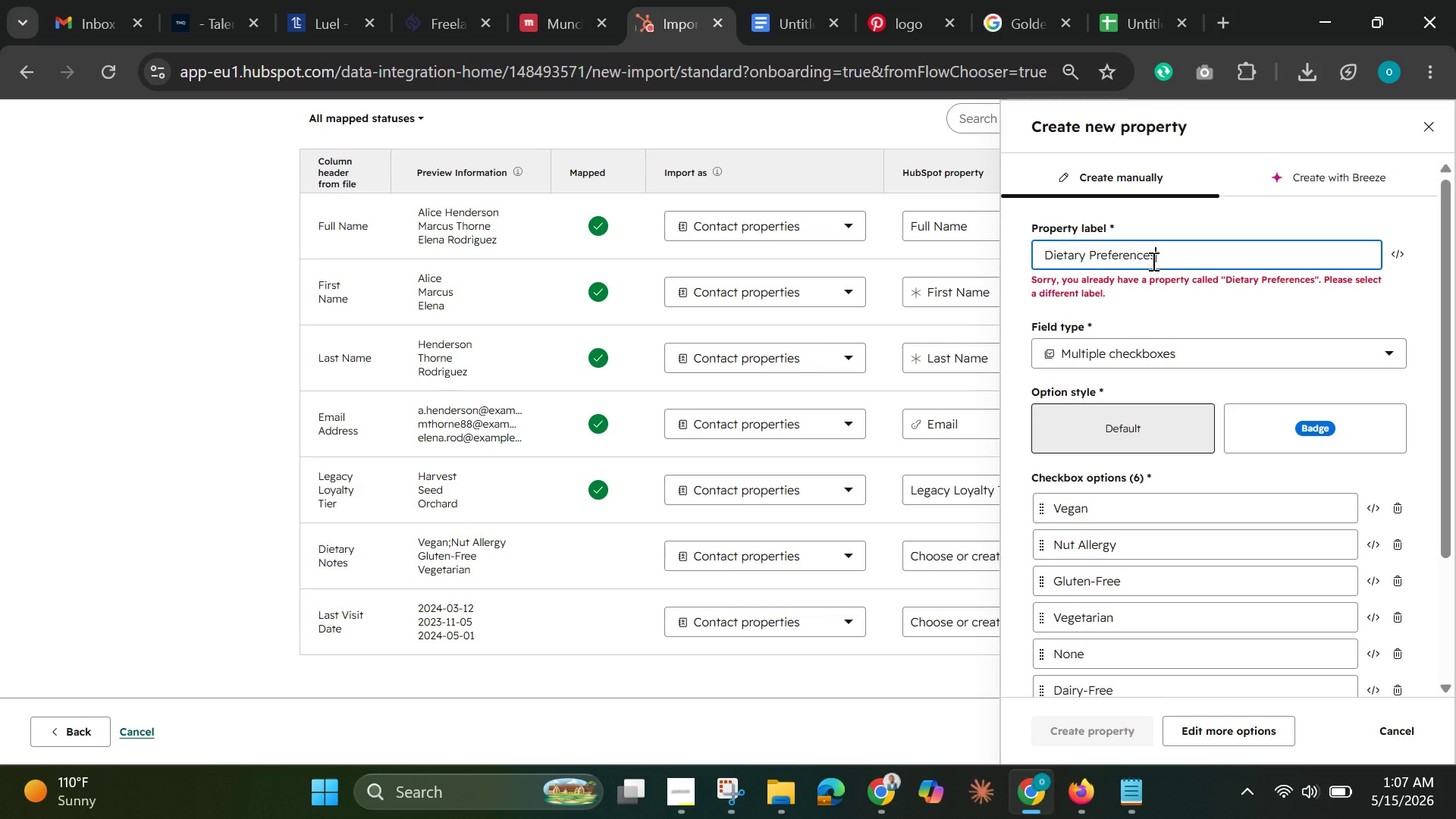 
left_click([931, 566])
 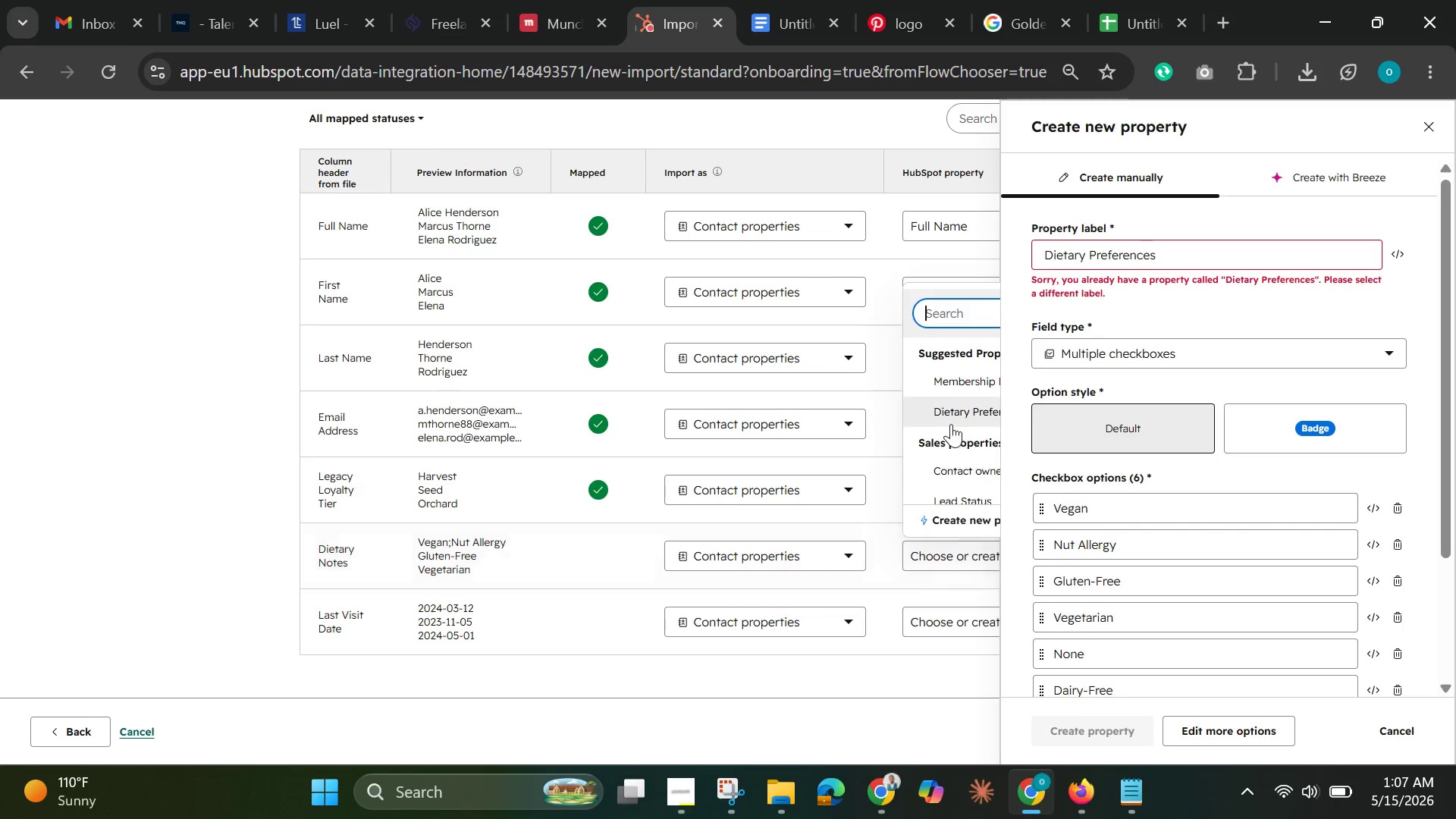 
left_click([951, 417])
 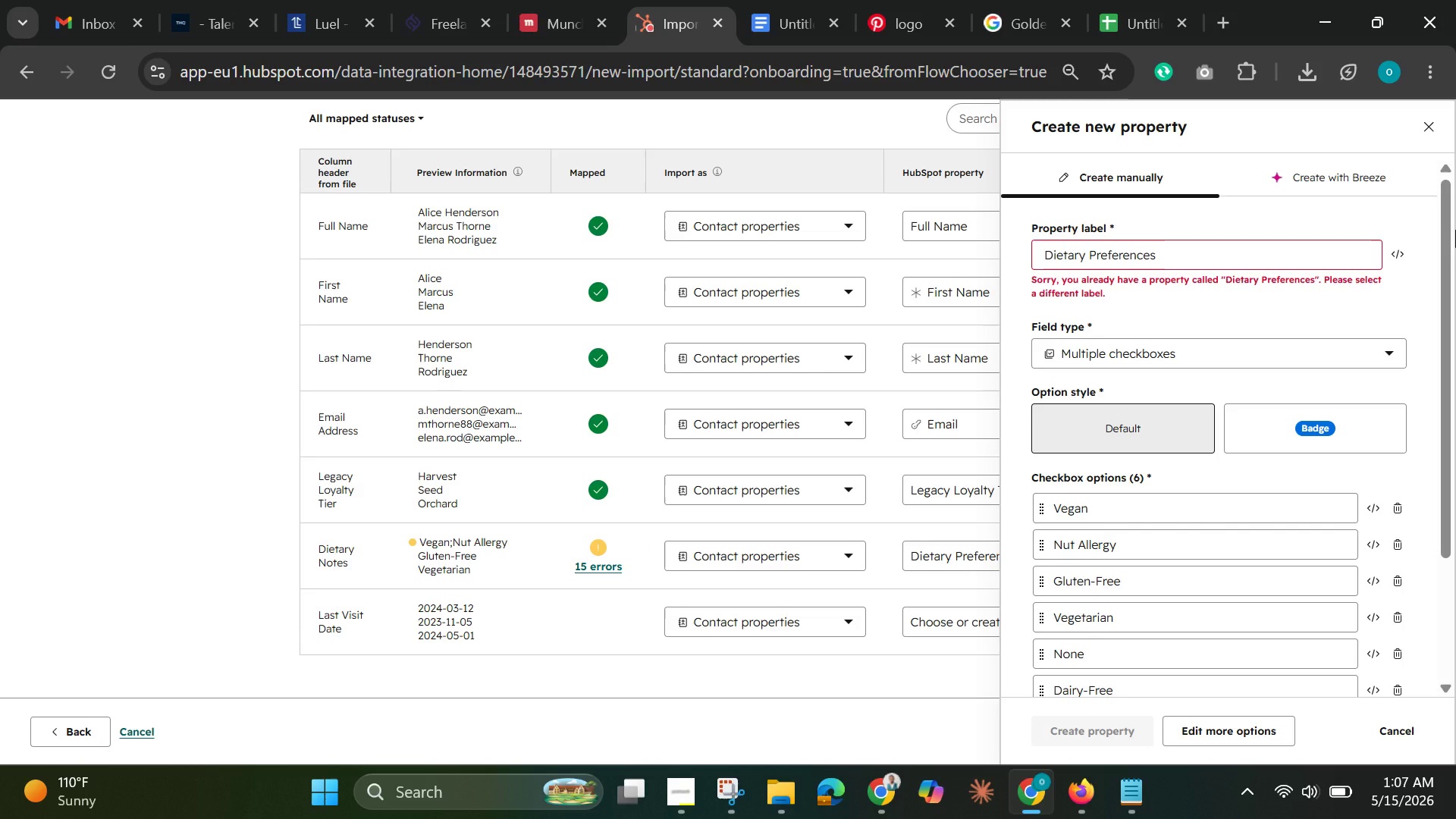 
wait(8.53)
 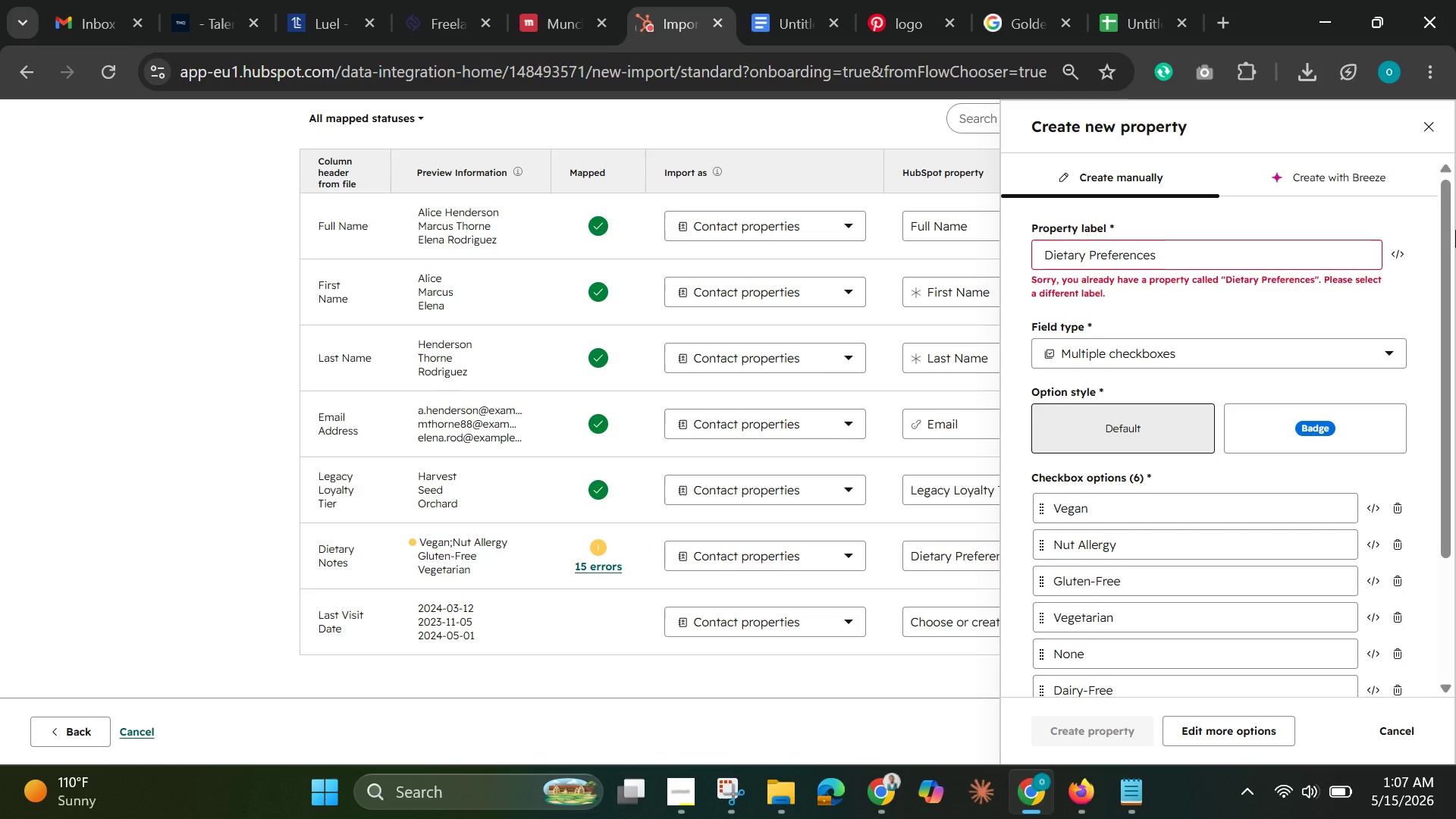 
left_click([1414, 732])
 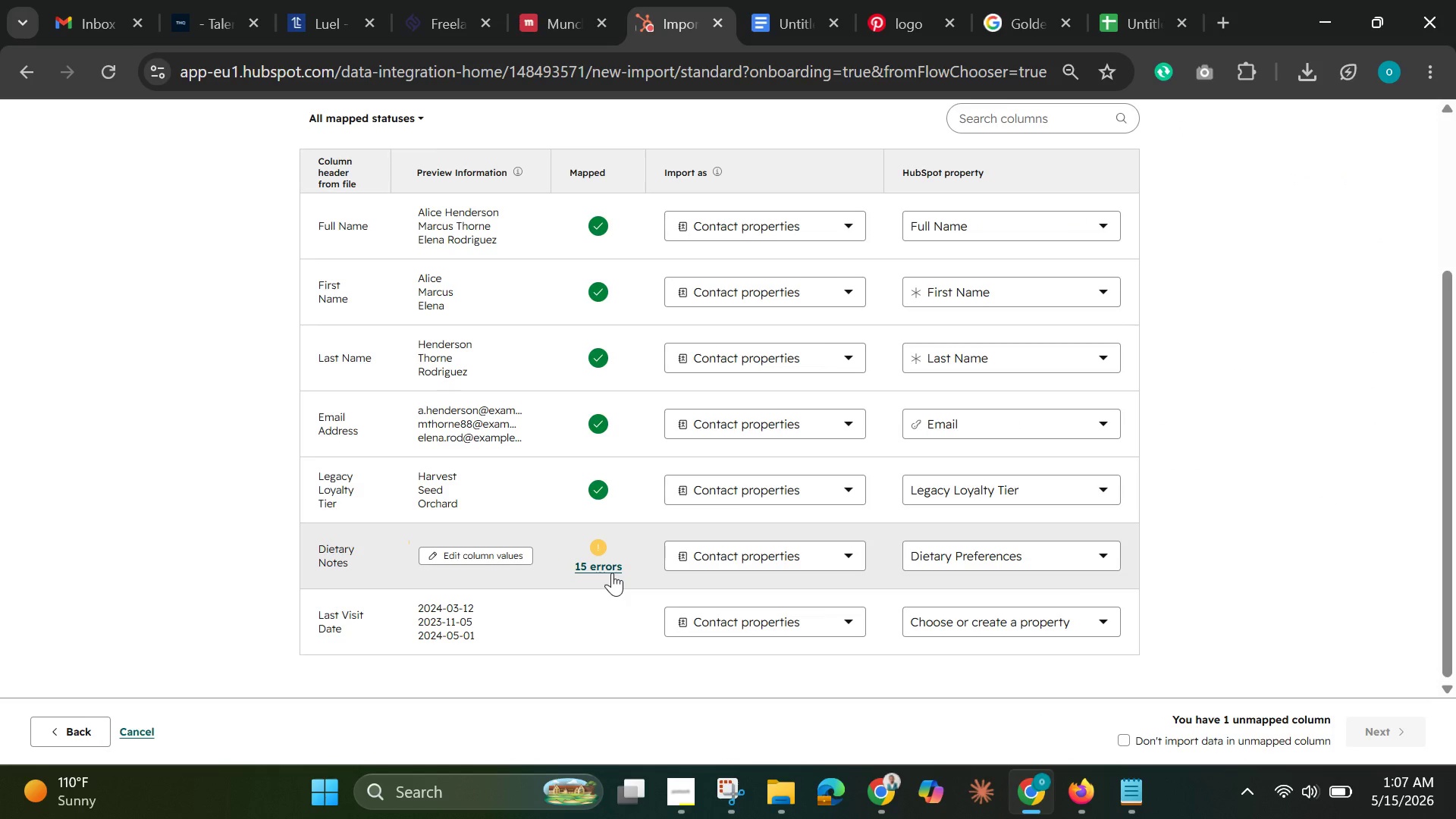 
left_click([612, 573])
 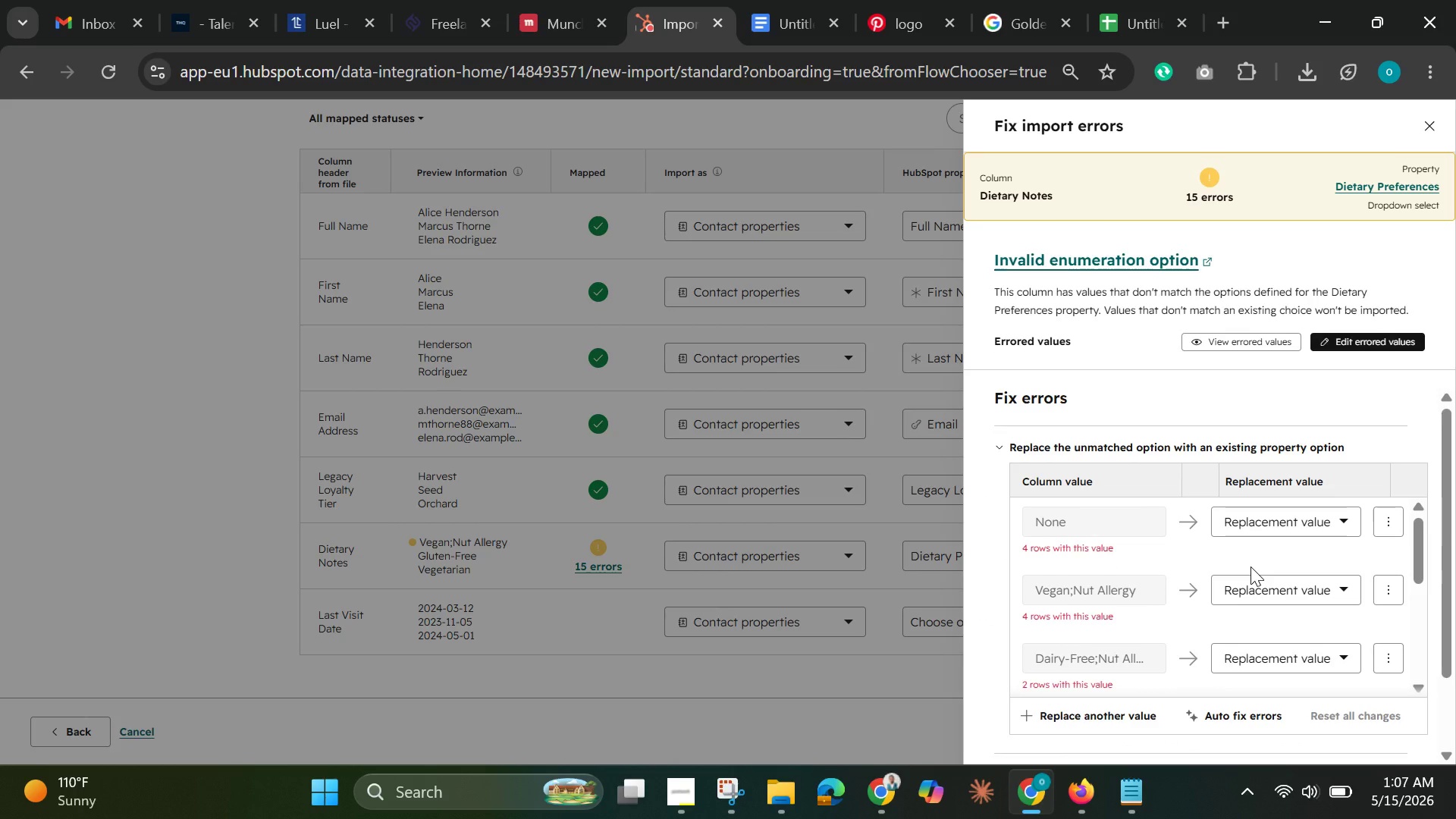 
scroll: coordinate [1251, 569], scroll_direction: down, amount: 1.0
 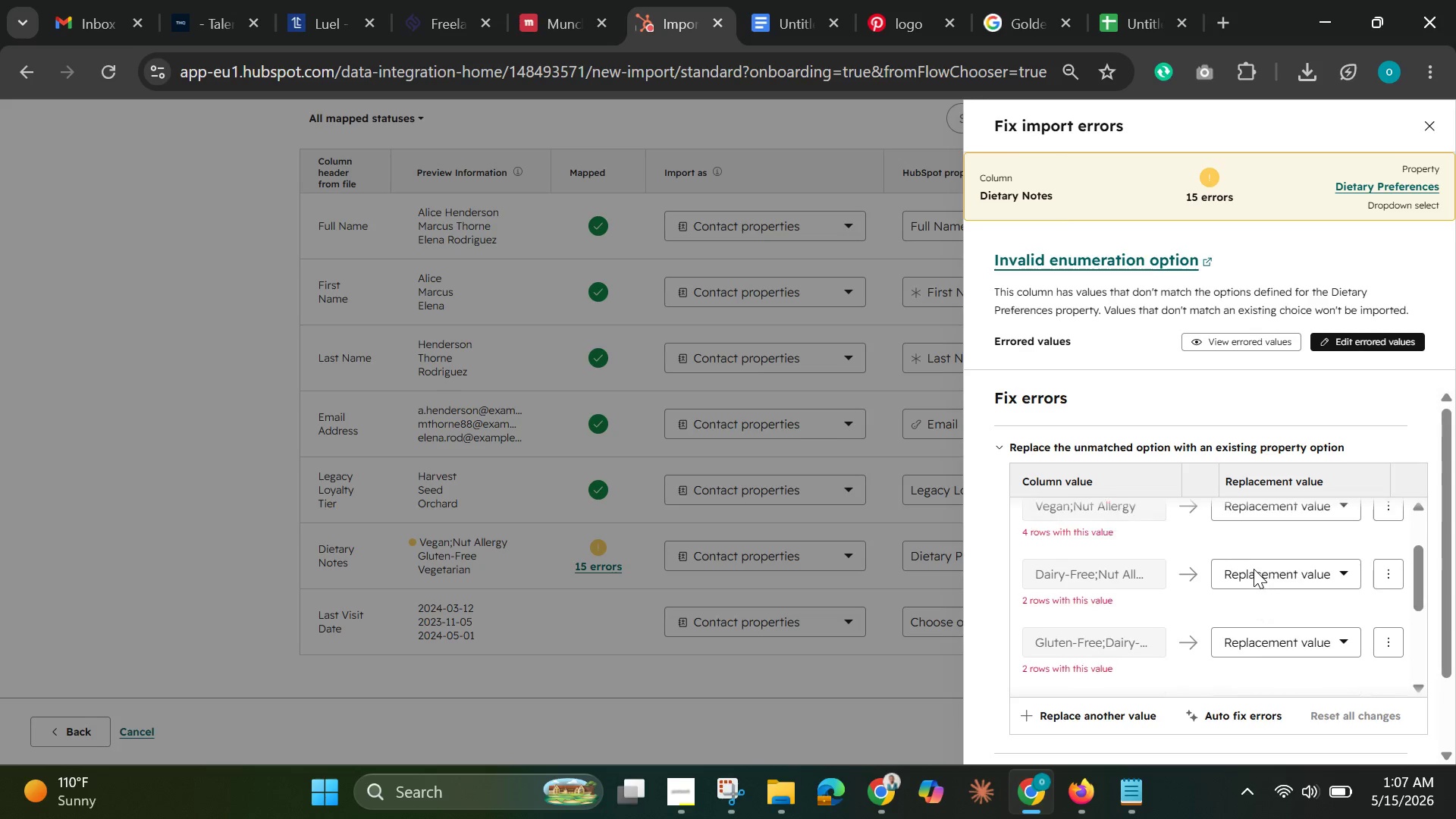 
scroll: coordinate [1254, 569], scroll_direction: up, amount: 3.0
 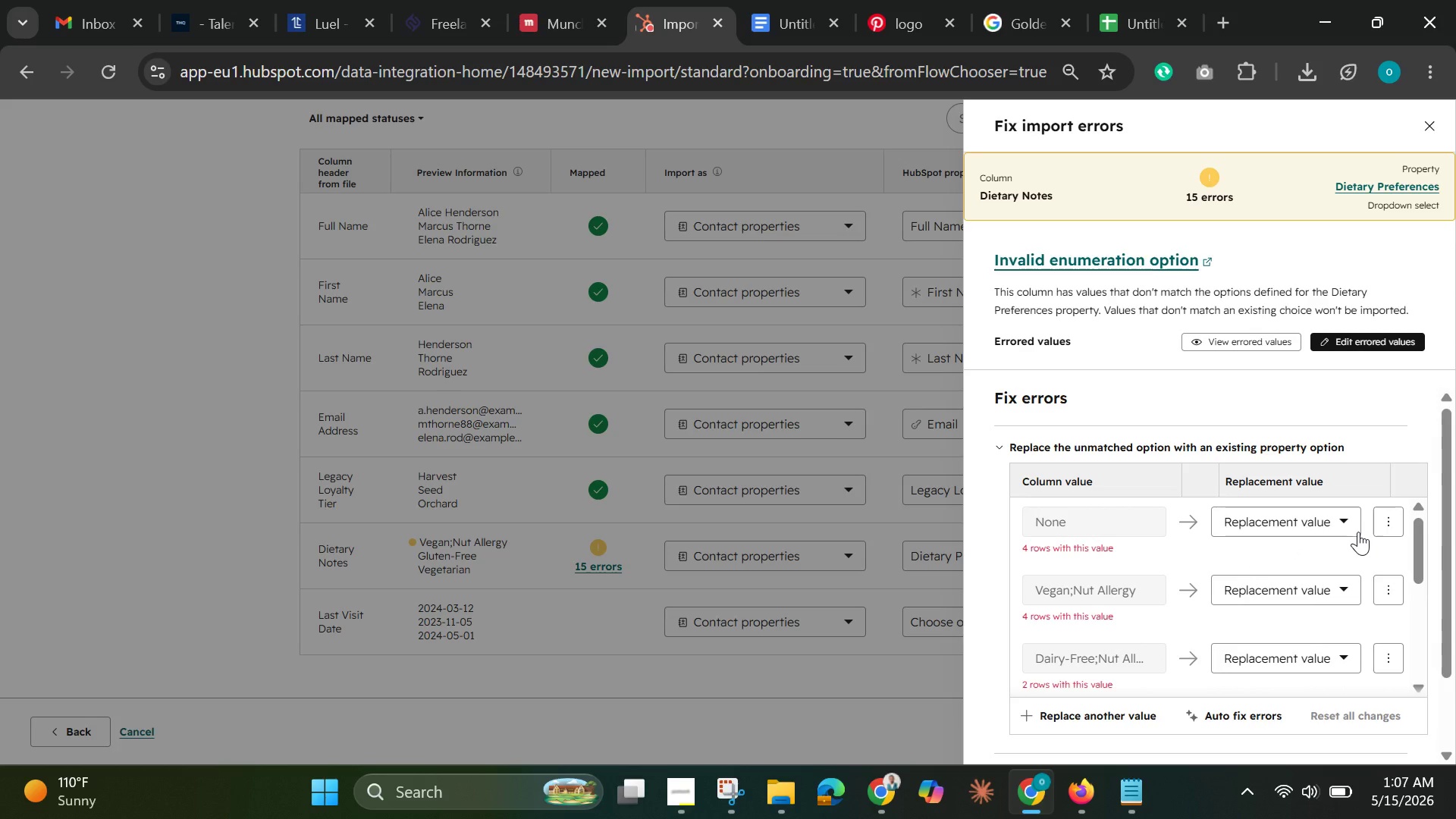 
mouse_move([1329, 529])
 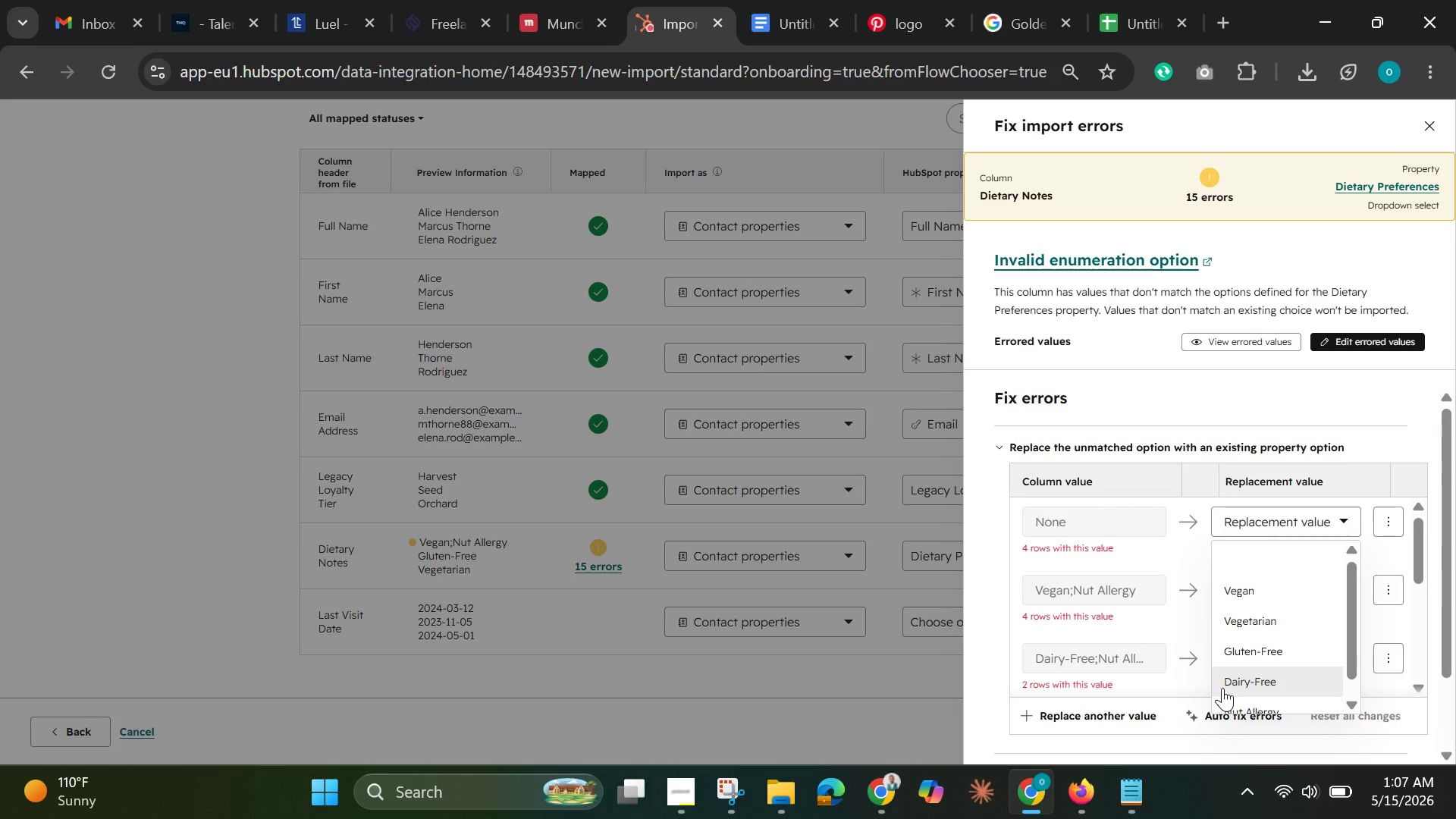 
scroll: coordinate [1222, 688], scroll_direction: down, amount: 4.0
 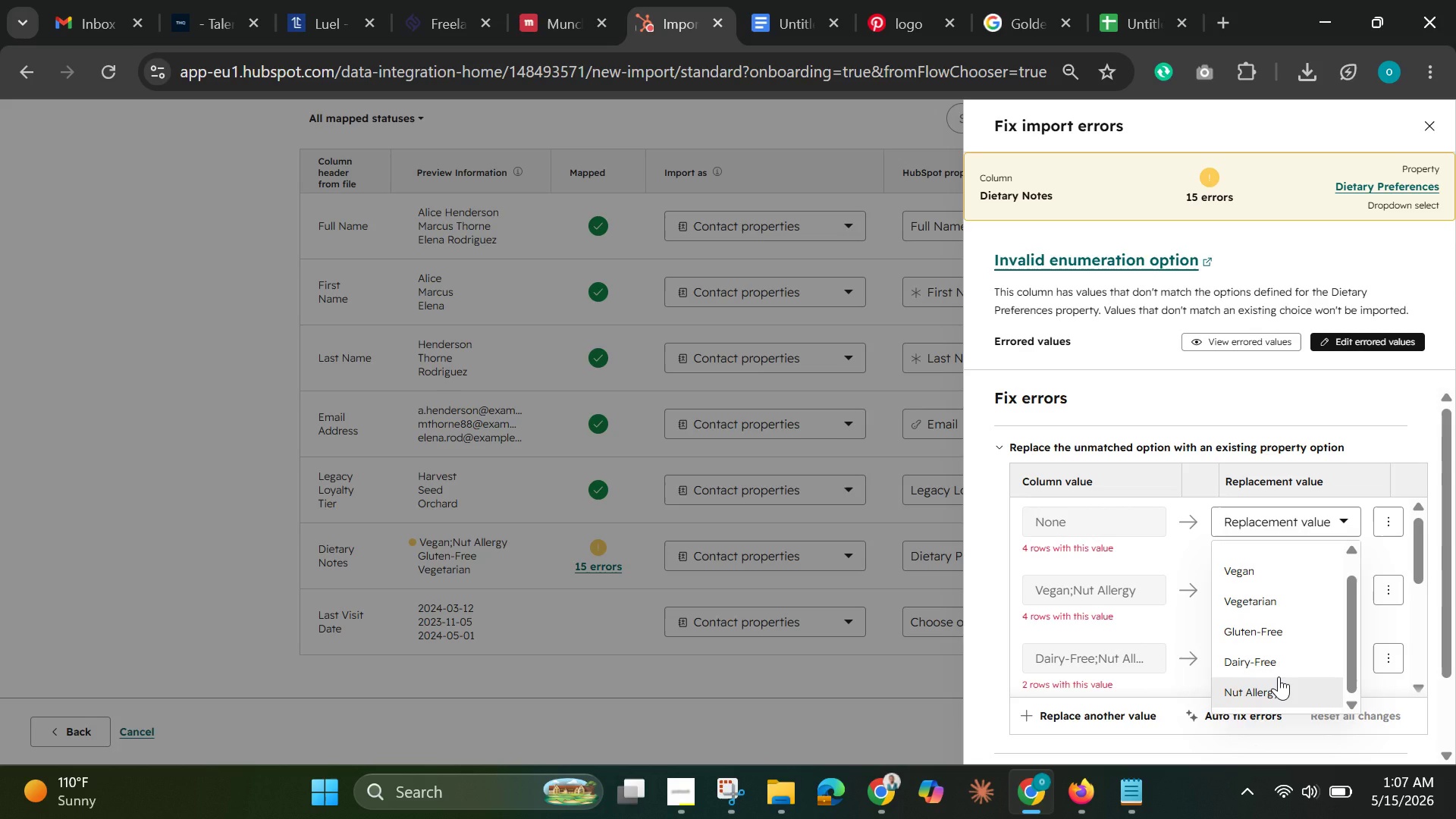 
scroll: coordinate [1279, 676], scroll_direction: up, amount: 1.0
 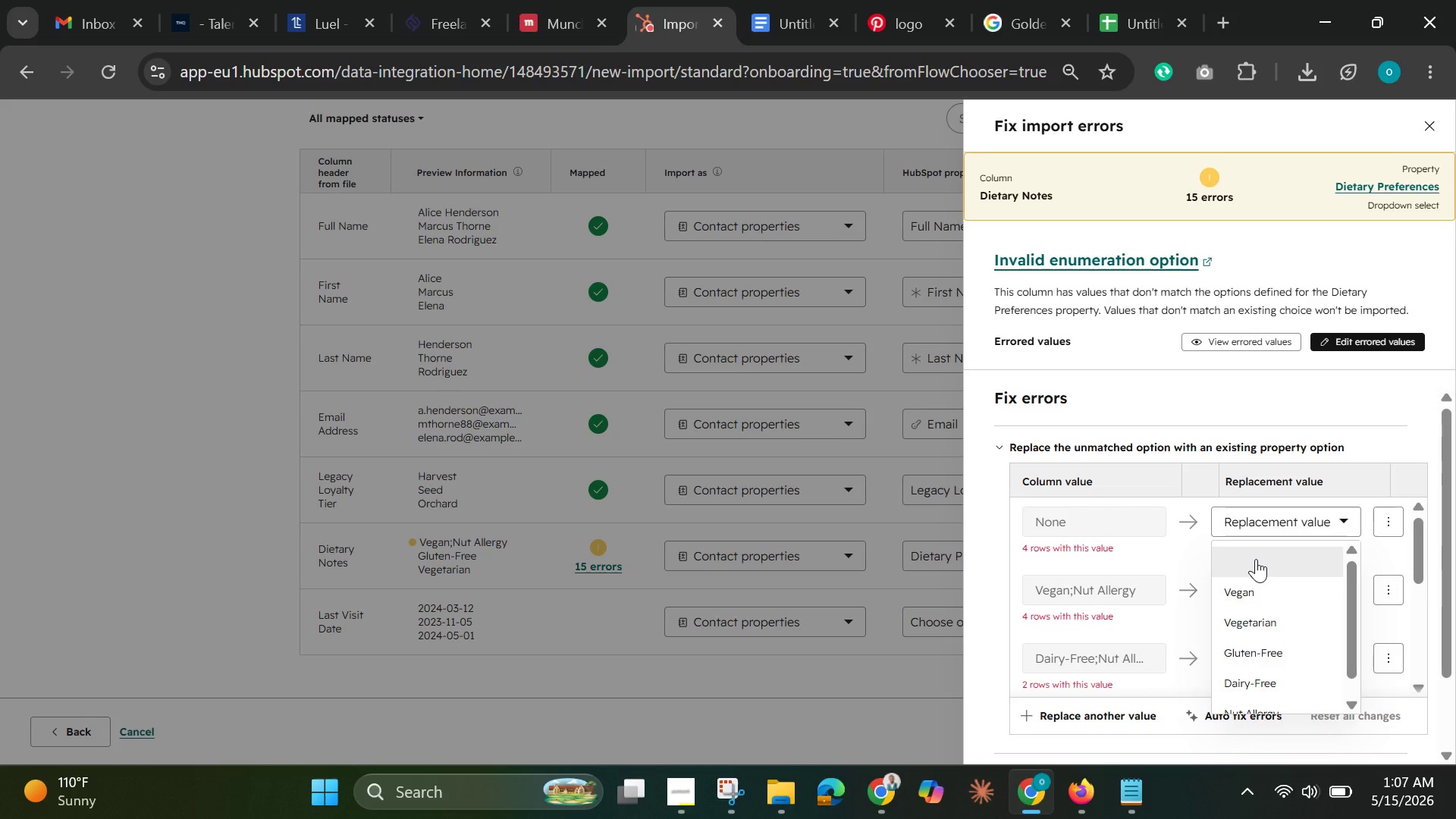 
left_click([1256, 559])
 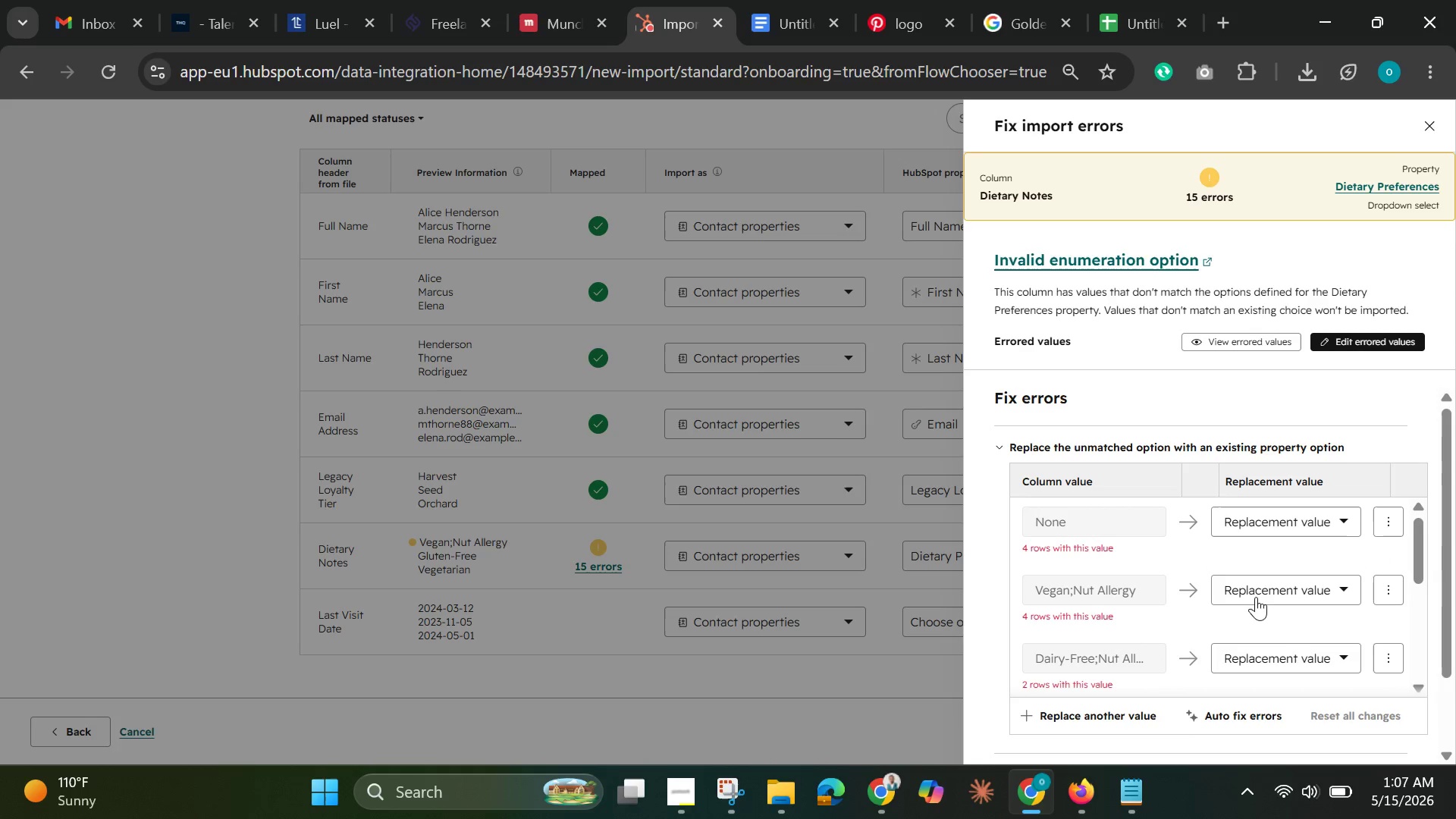 
left_click([1254, 593])
 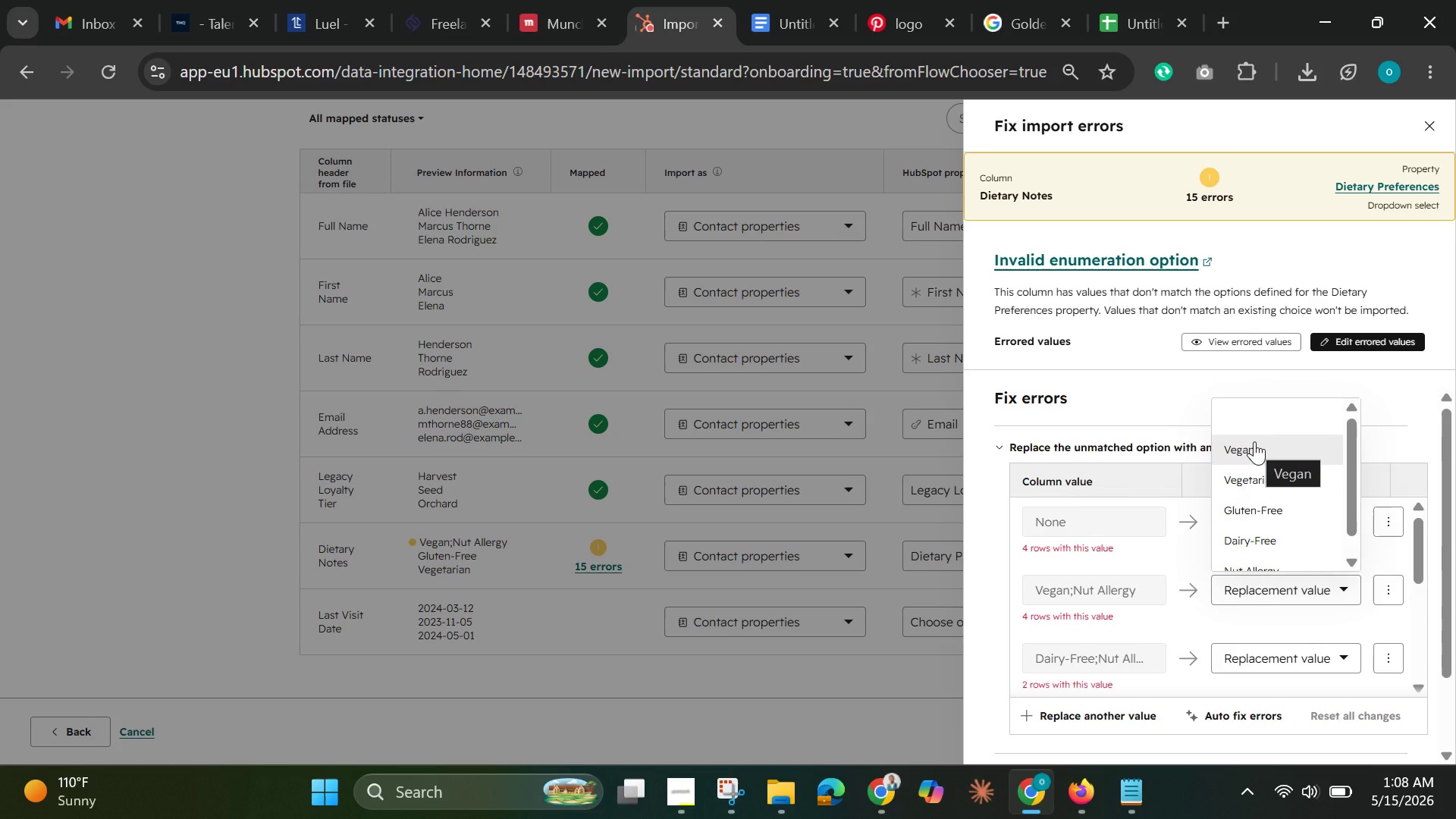 
wait(5.81)
 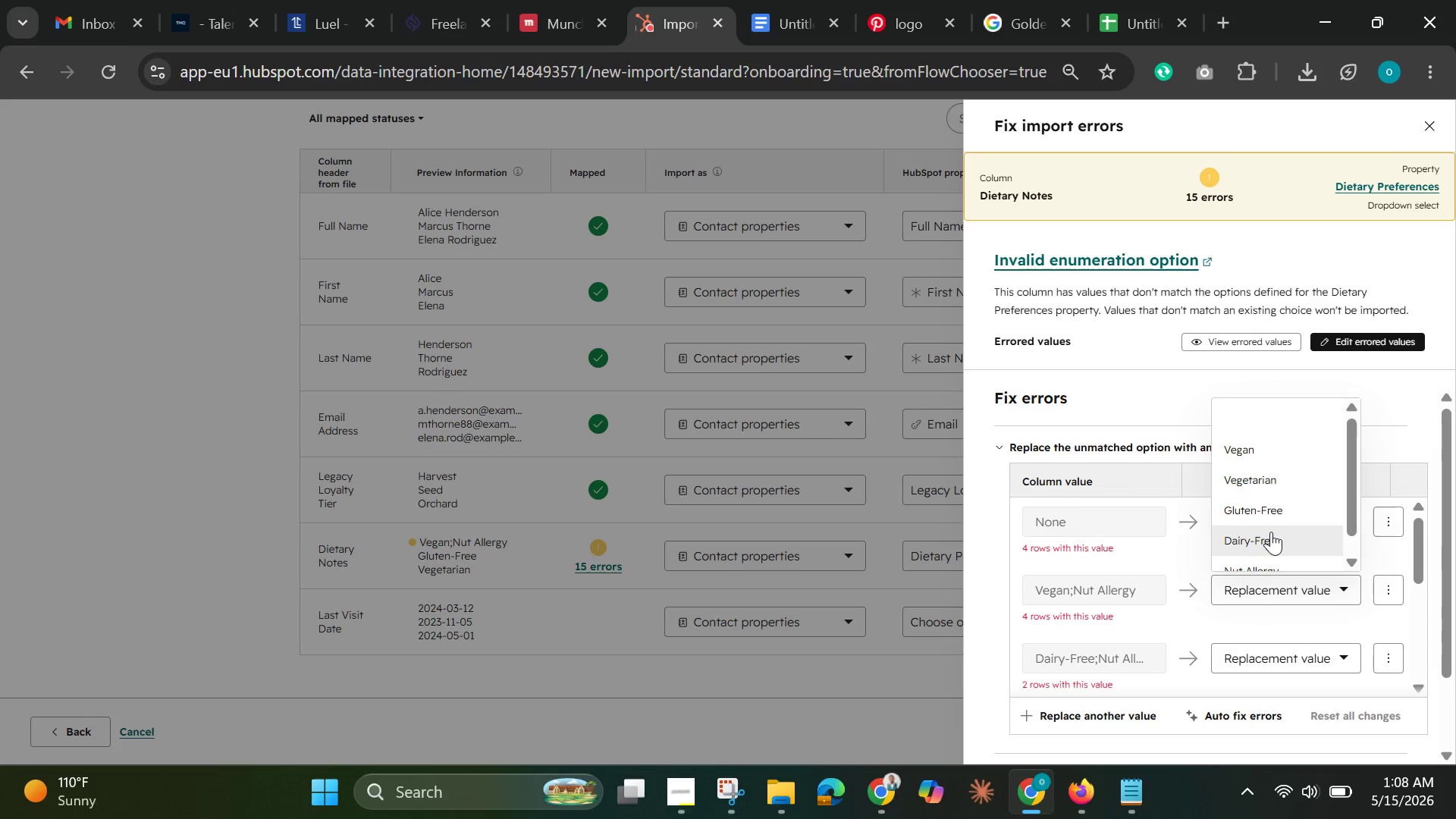 
left_click([1254, 441])
 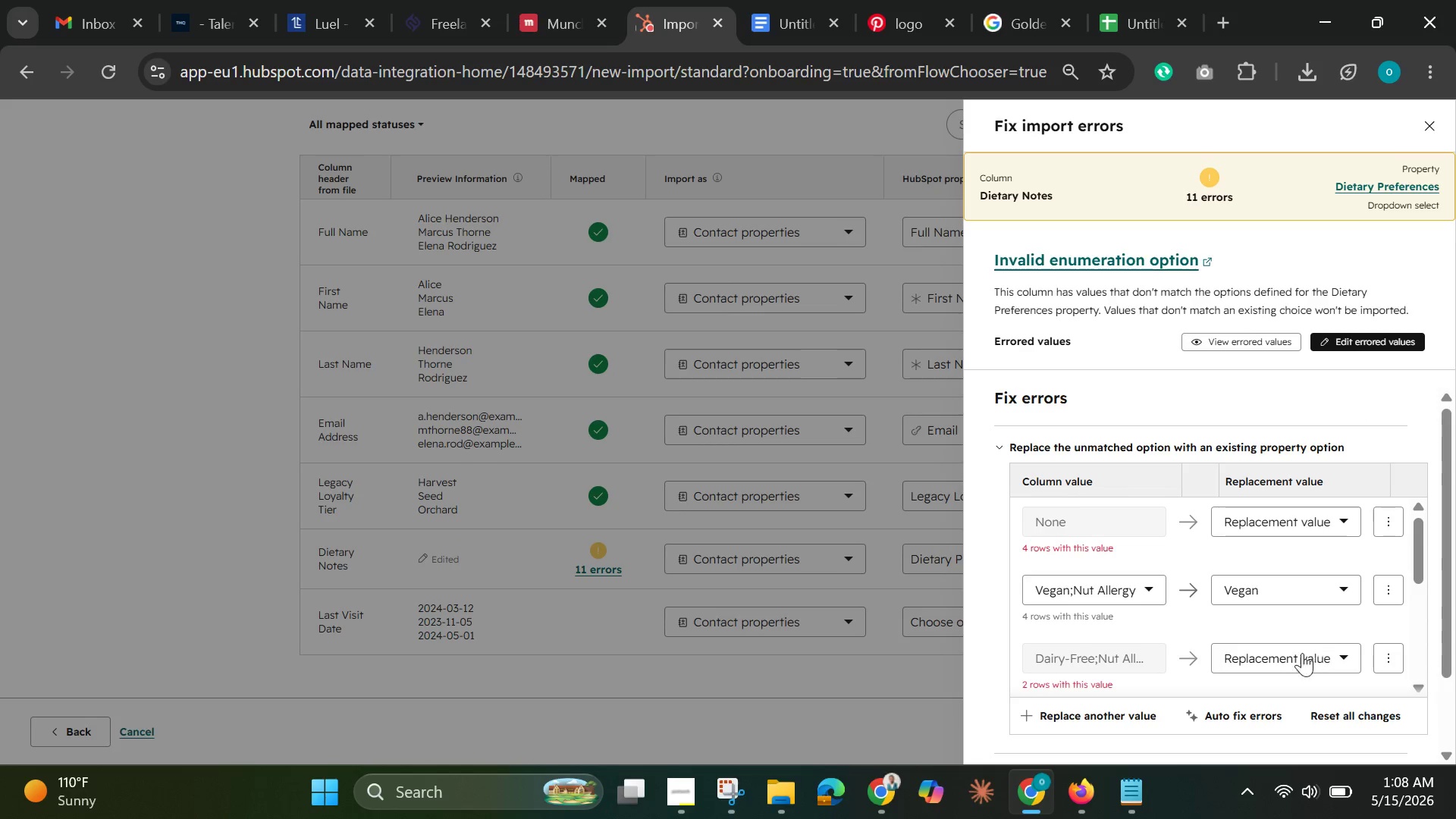 
left_click([1291, 657])
 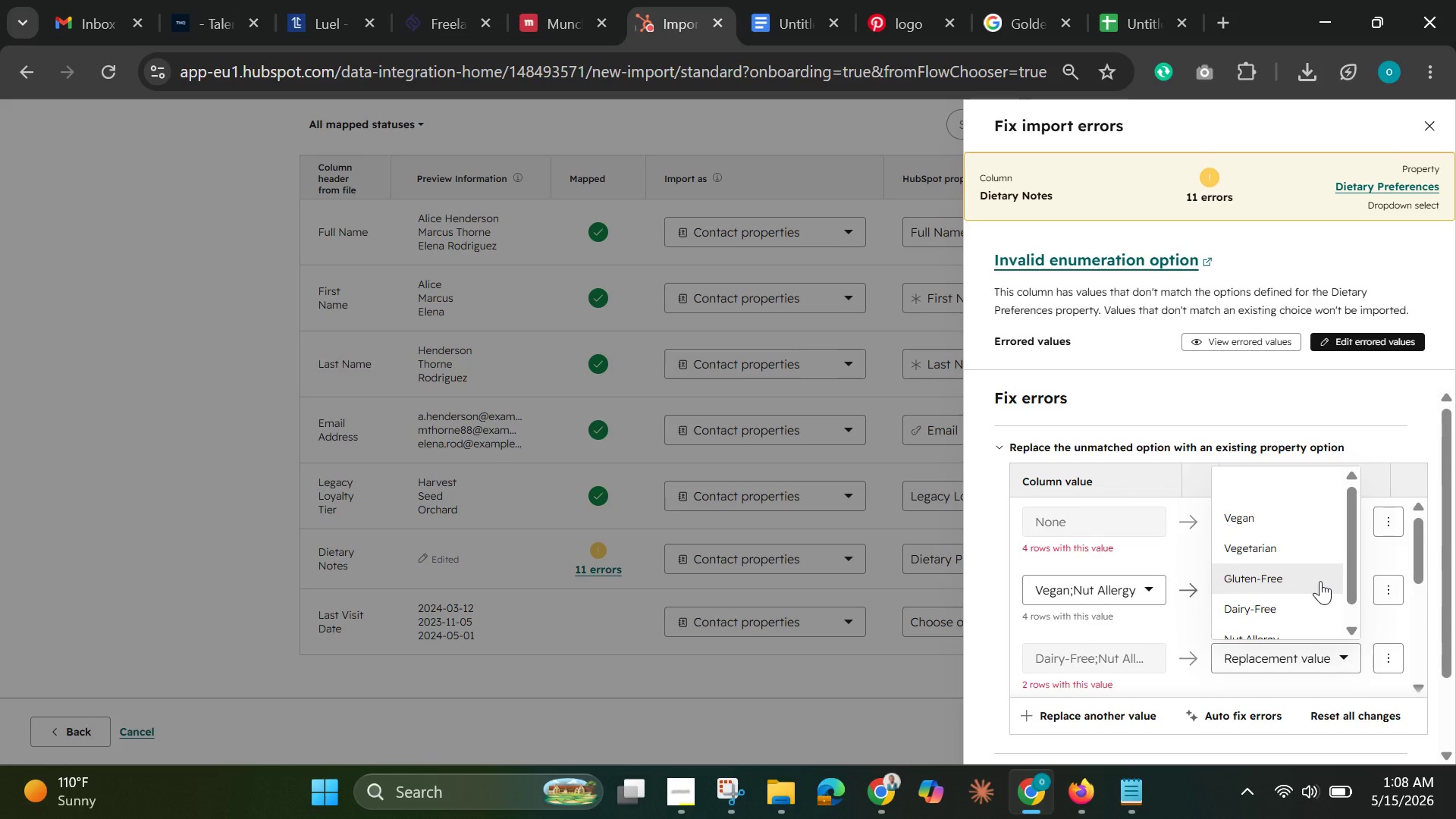 
left_click([1266, 602])
 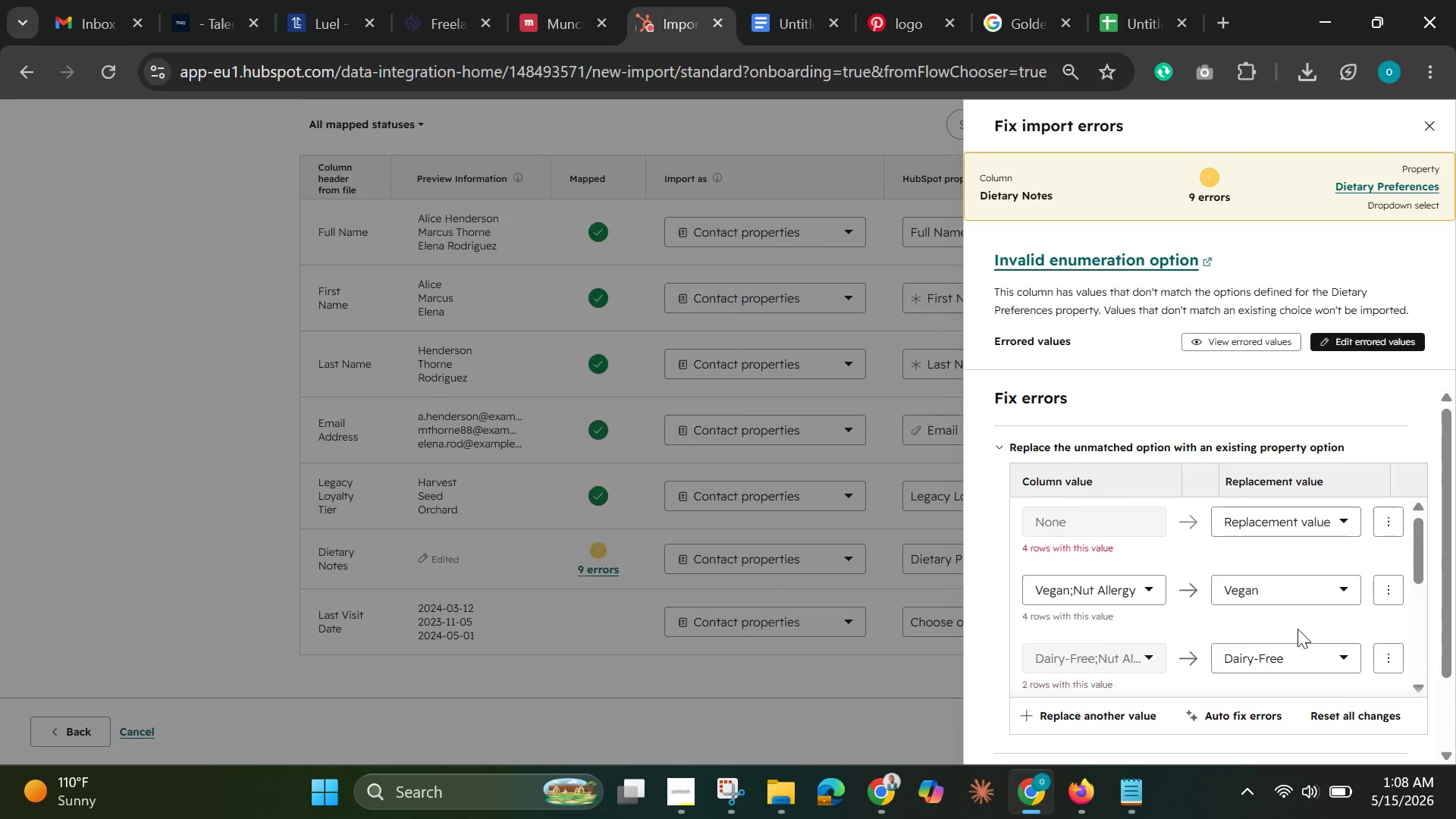 
scroll: coordinate [1299, 629], scroll_direction: down, amount: 2.0
 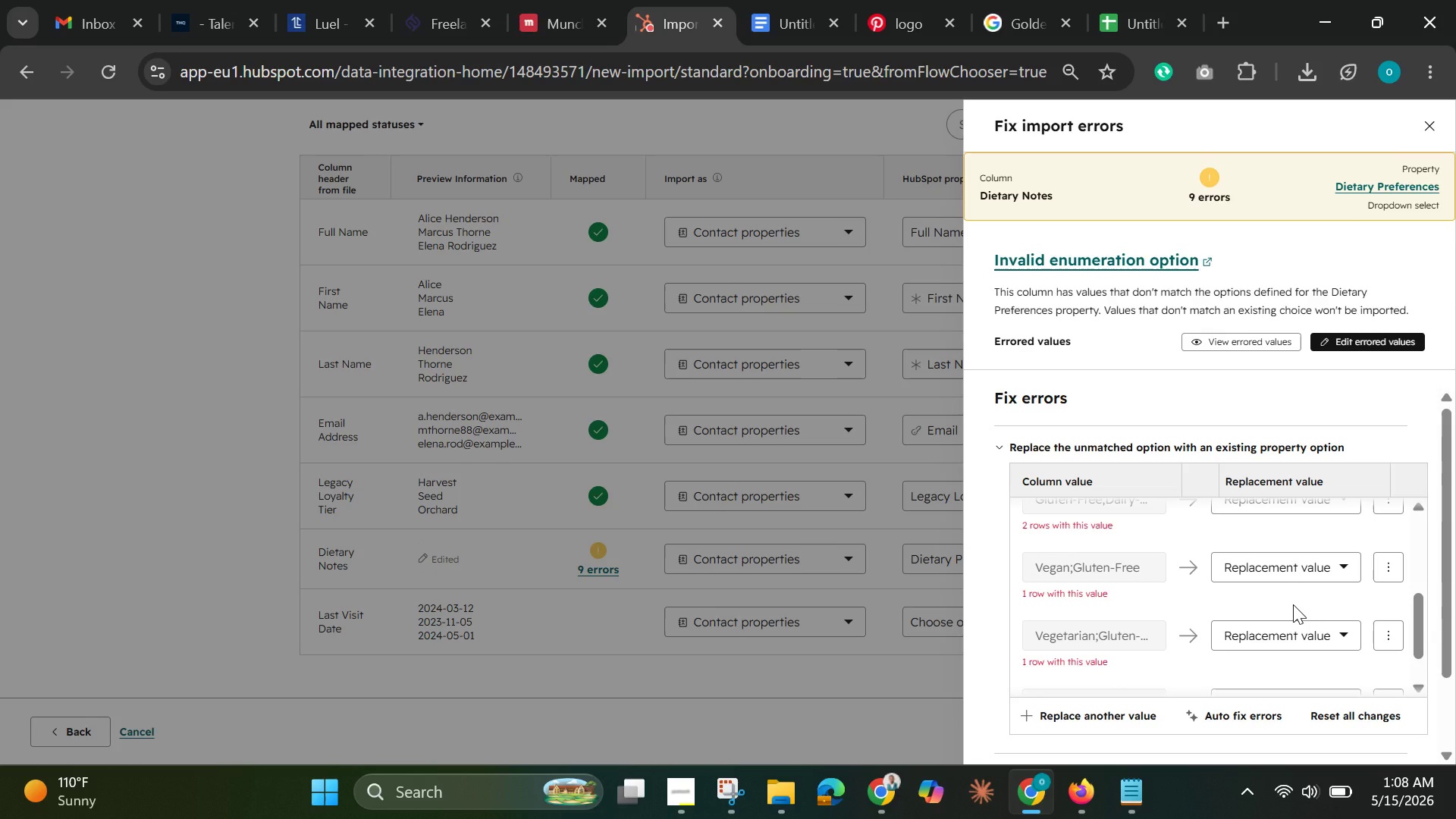 
scroll: coordinate [1293, 604], scroll_direction: up, amount: 2.0
 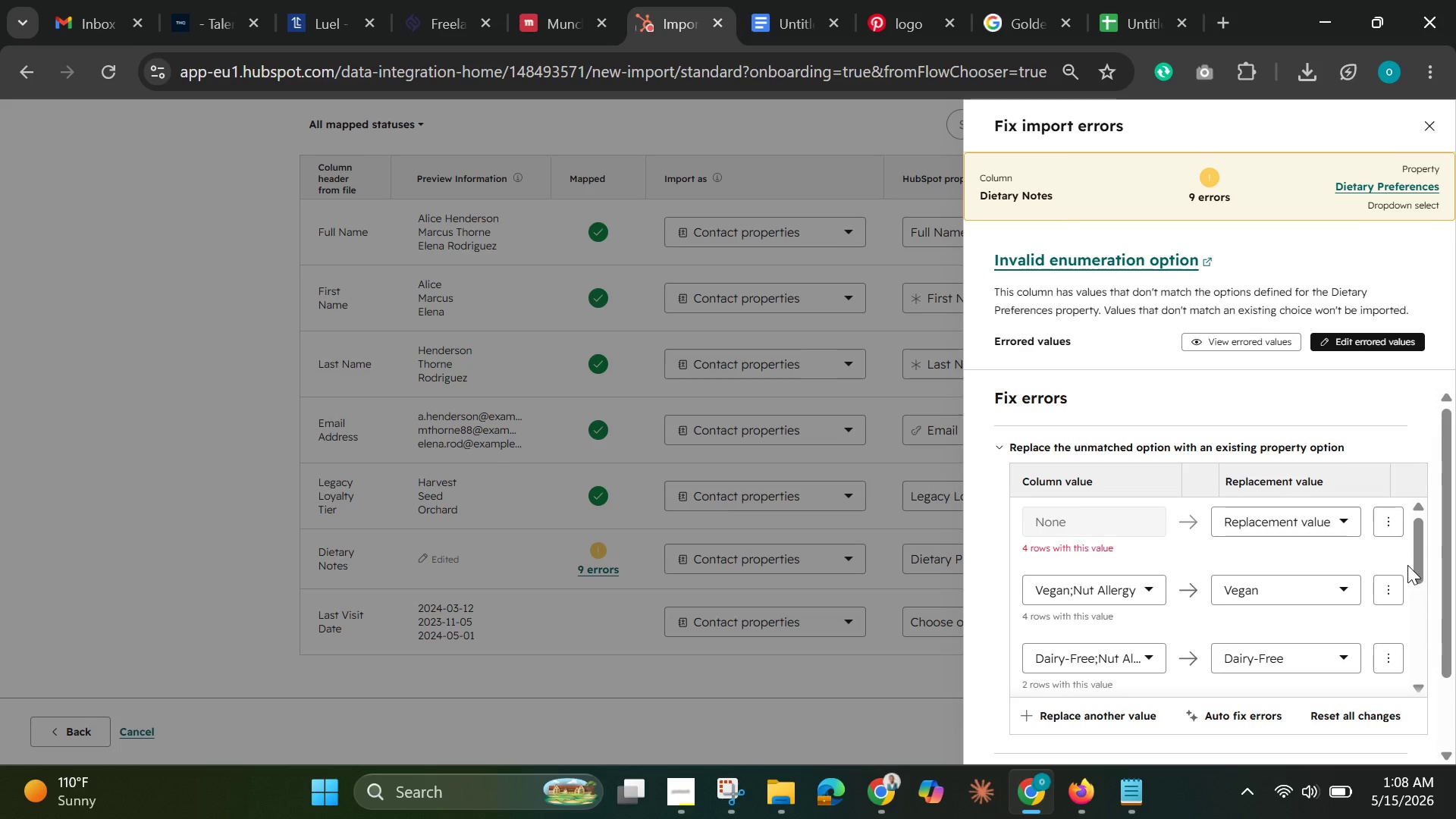 
left_click_drag(start_coordinate=[1413, 563], to_coordinate=[1394, 712])
 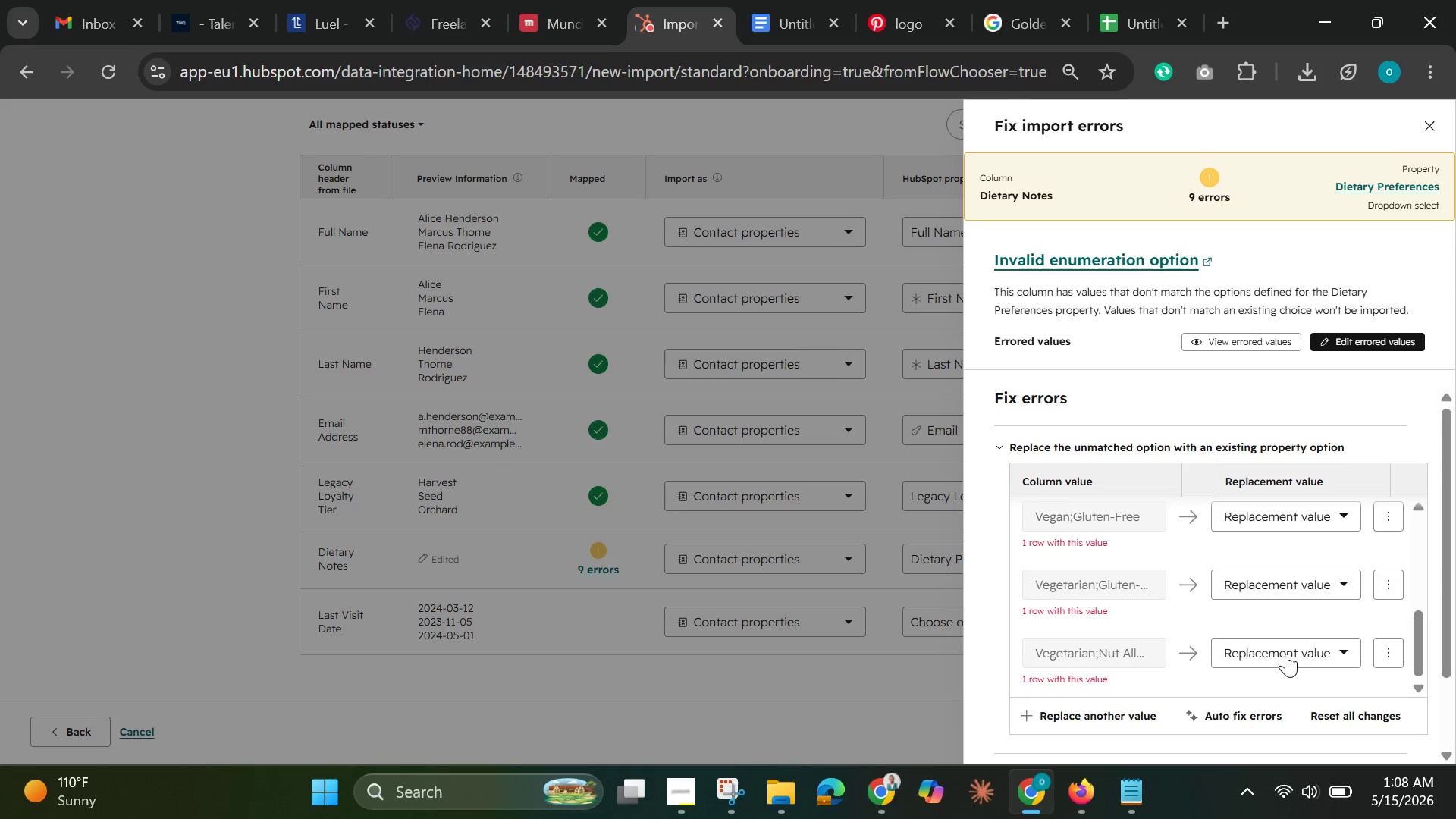 
left_click([1286, 654])
 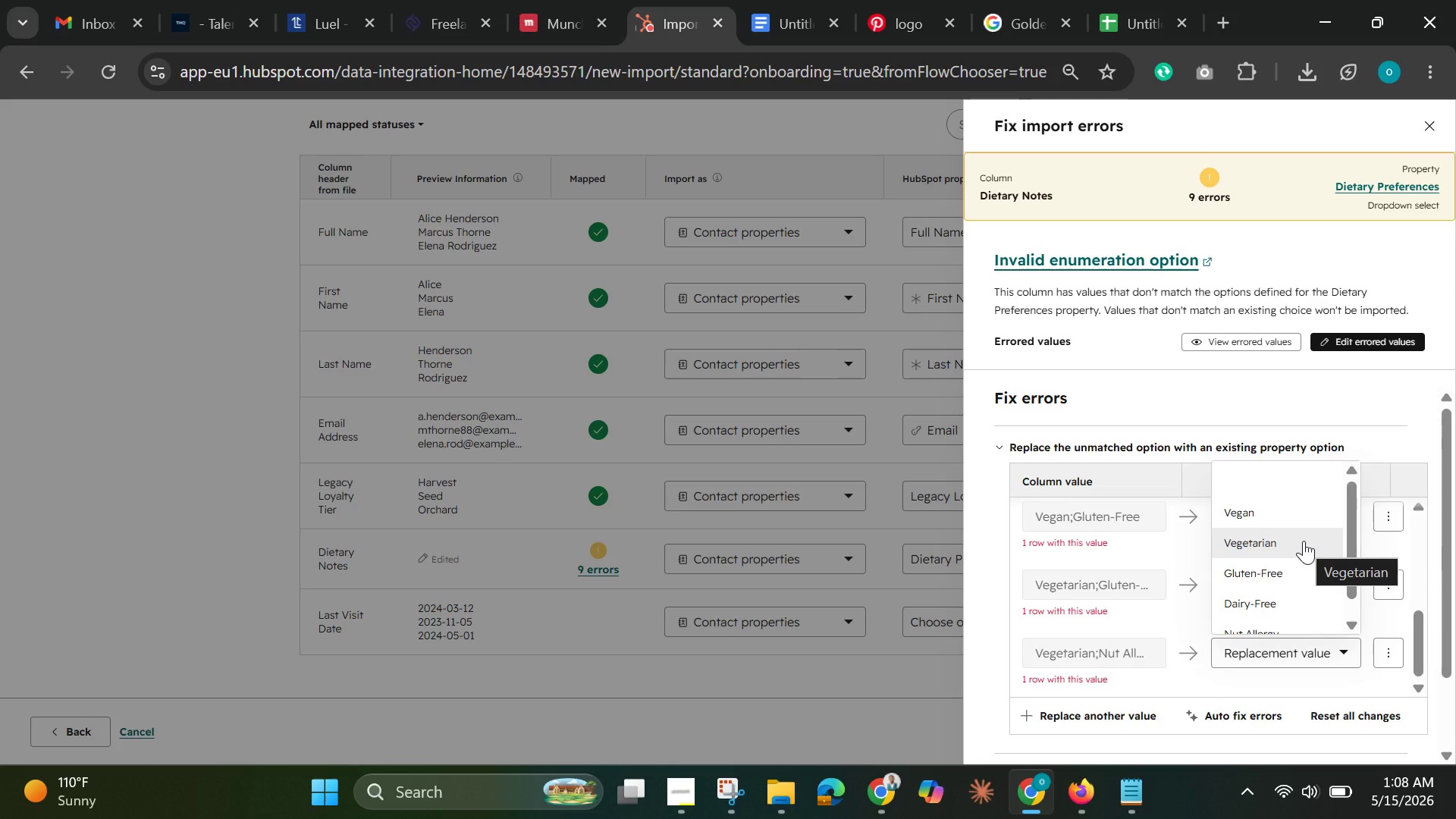 
wait(5.47)
 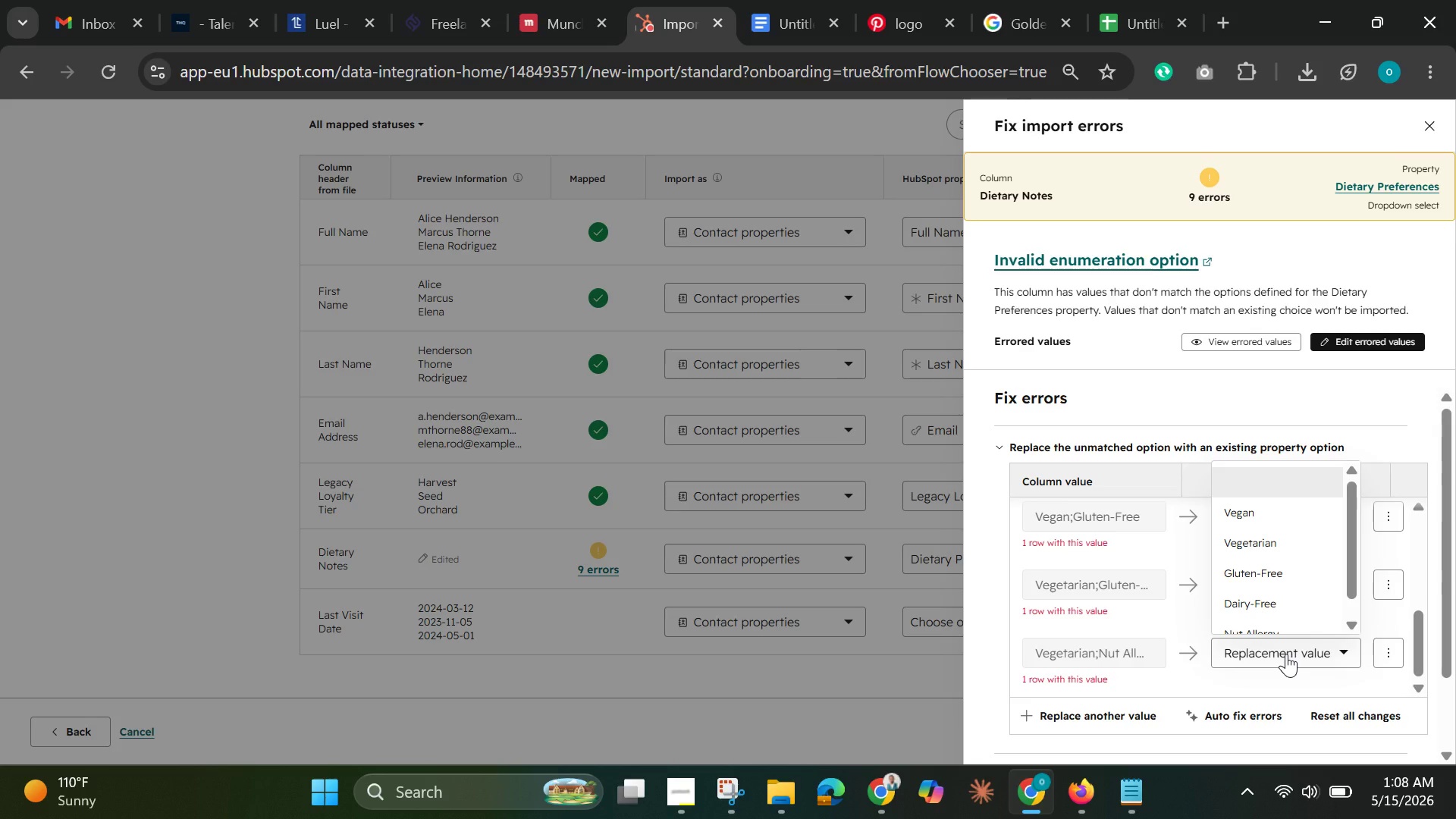 
left_click([1304, 541])
 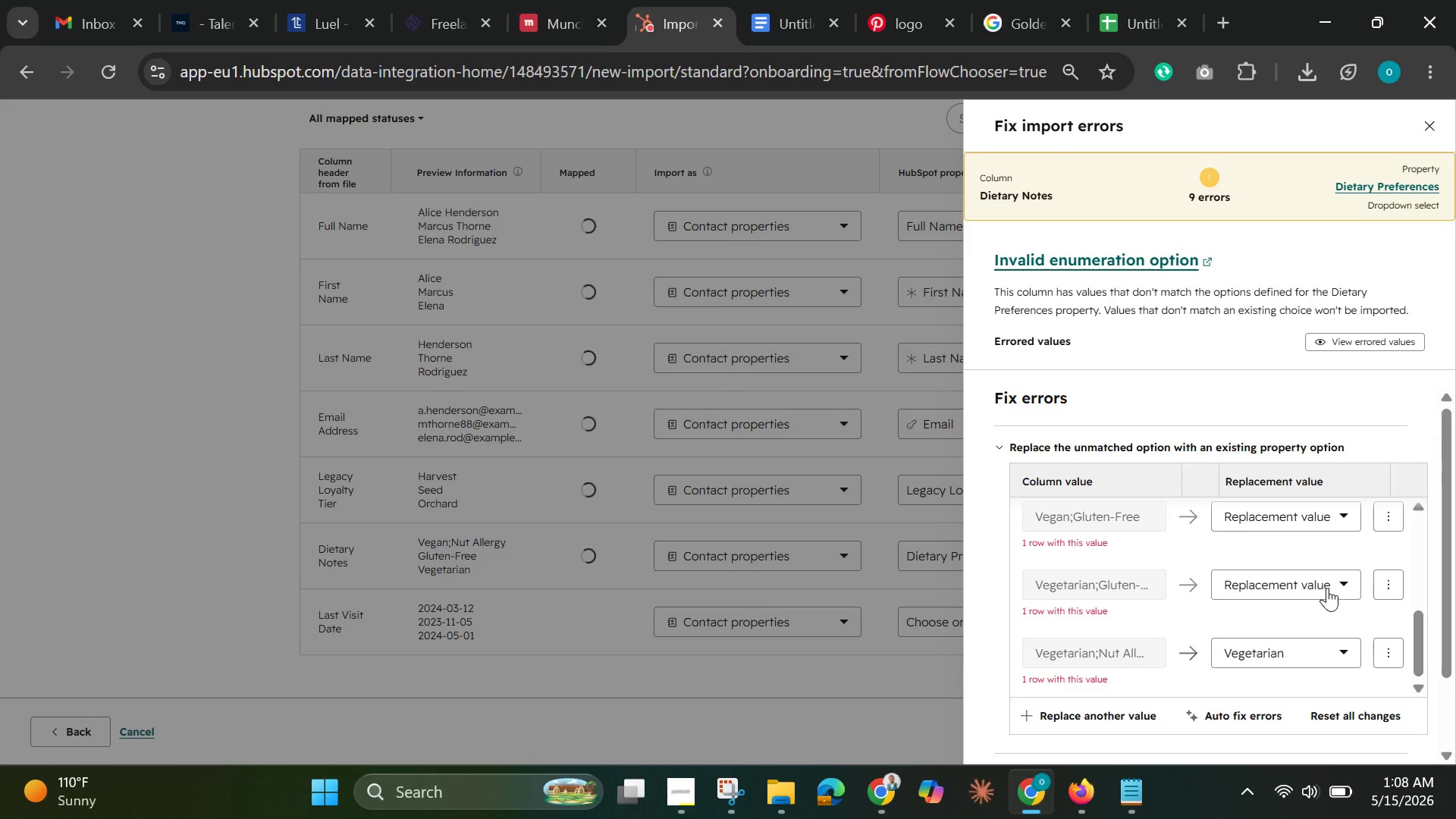 
left_click([1327, 588])
 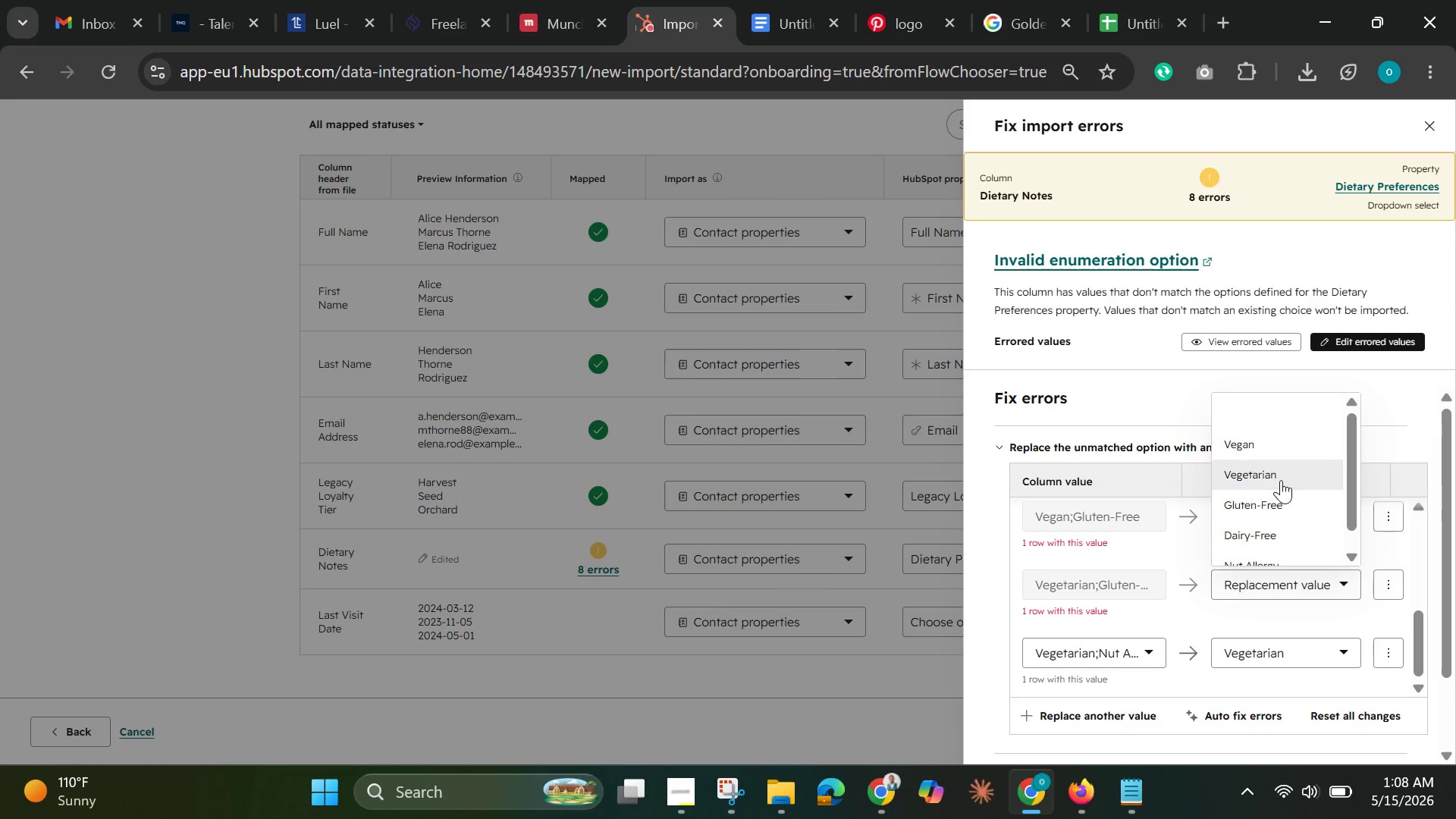 
left_click([1281, 479])
 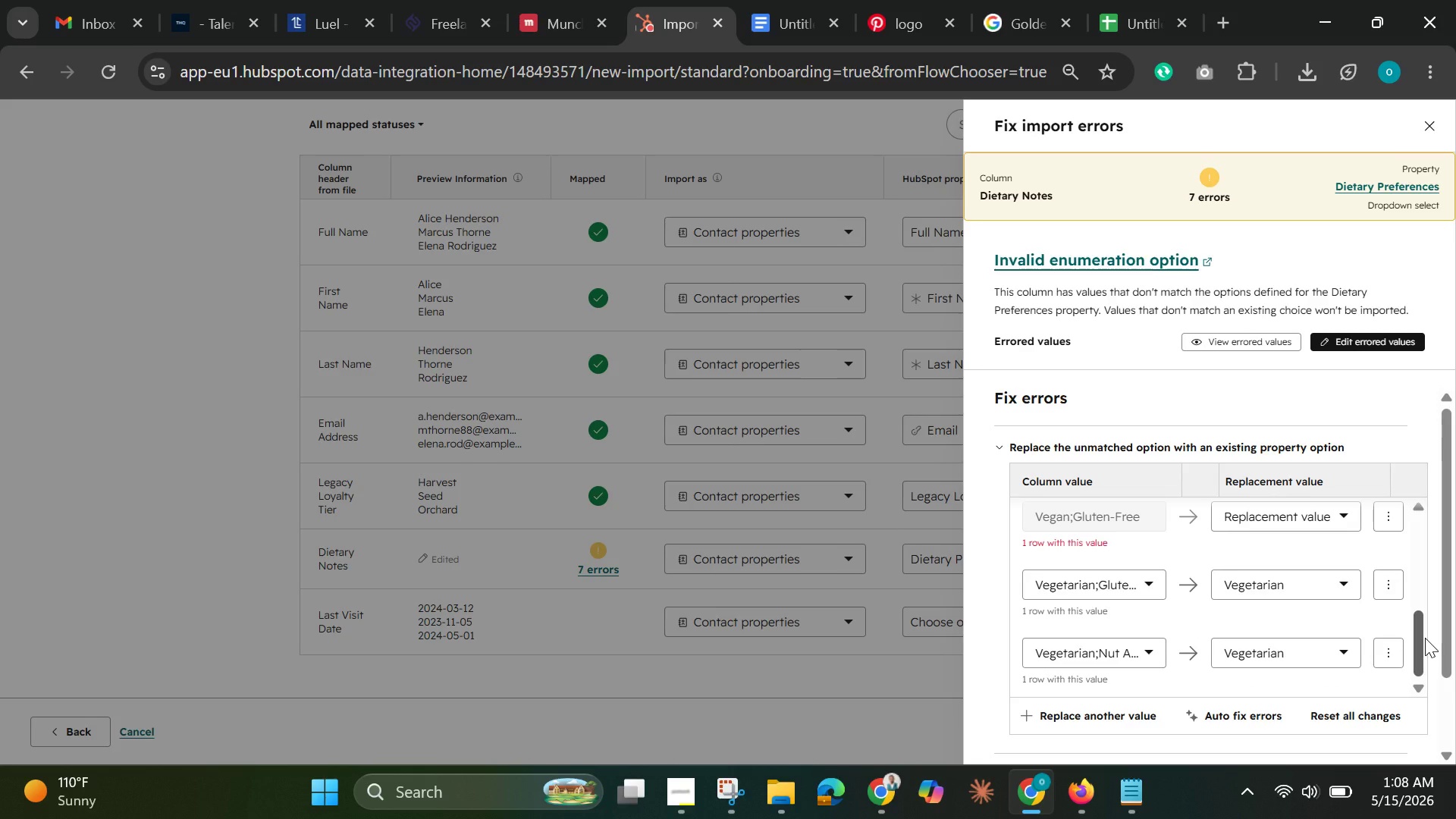 
left_click_drag(start_coordinate=[1417, 644], to_coordinate=[1417, 613])
 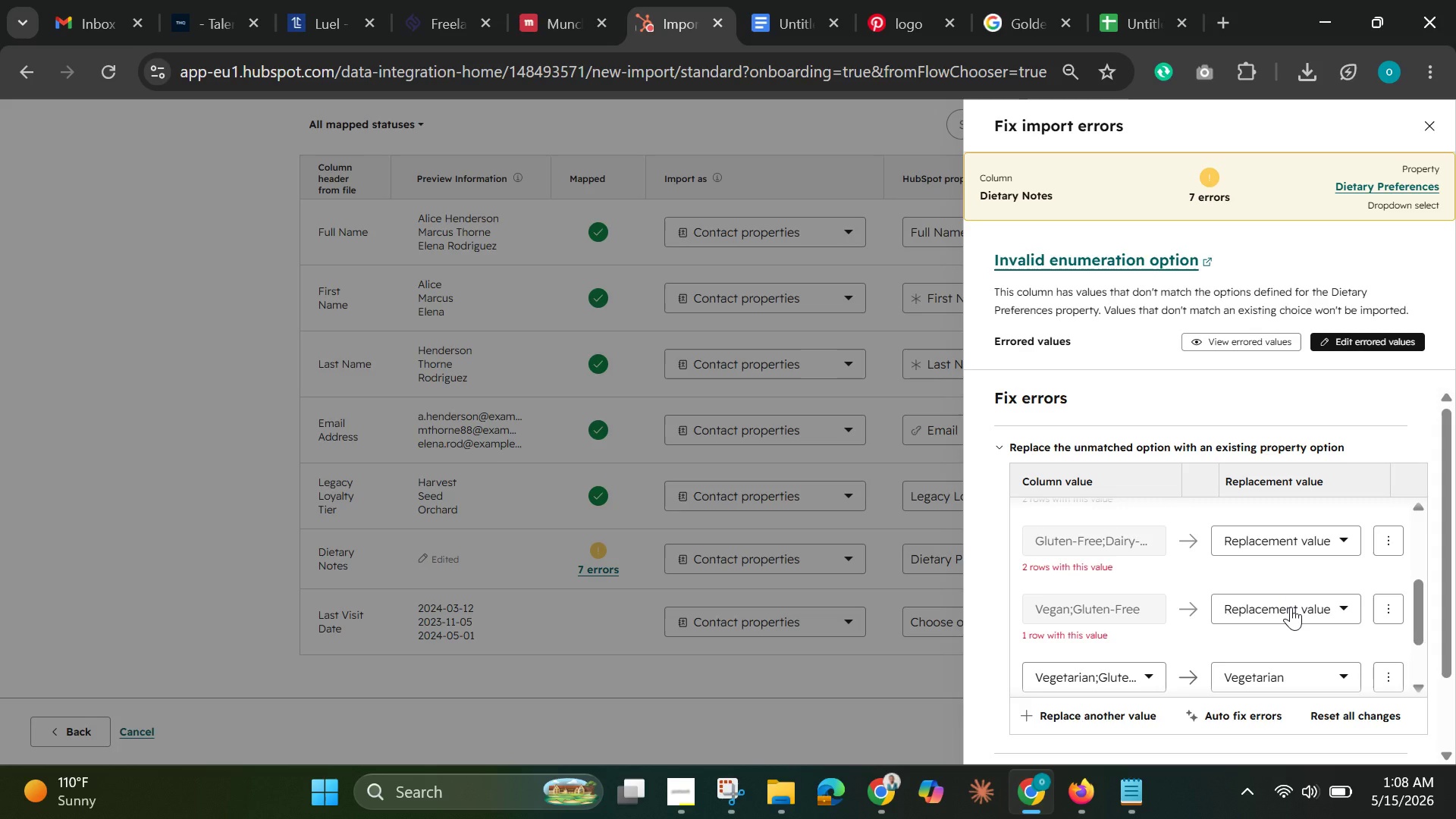 
left_click([1291, 607])
 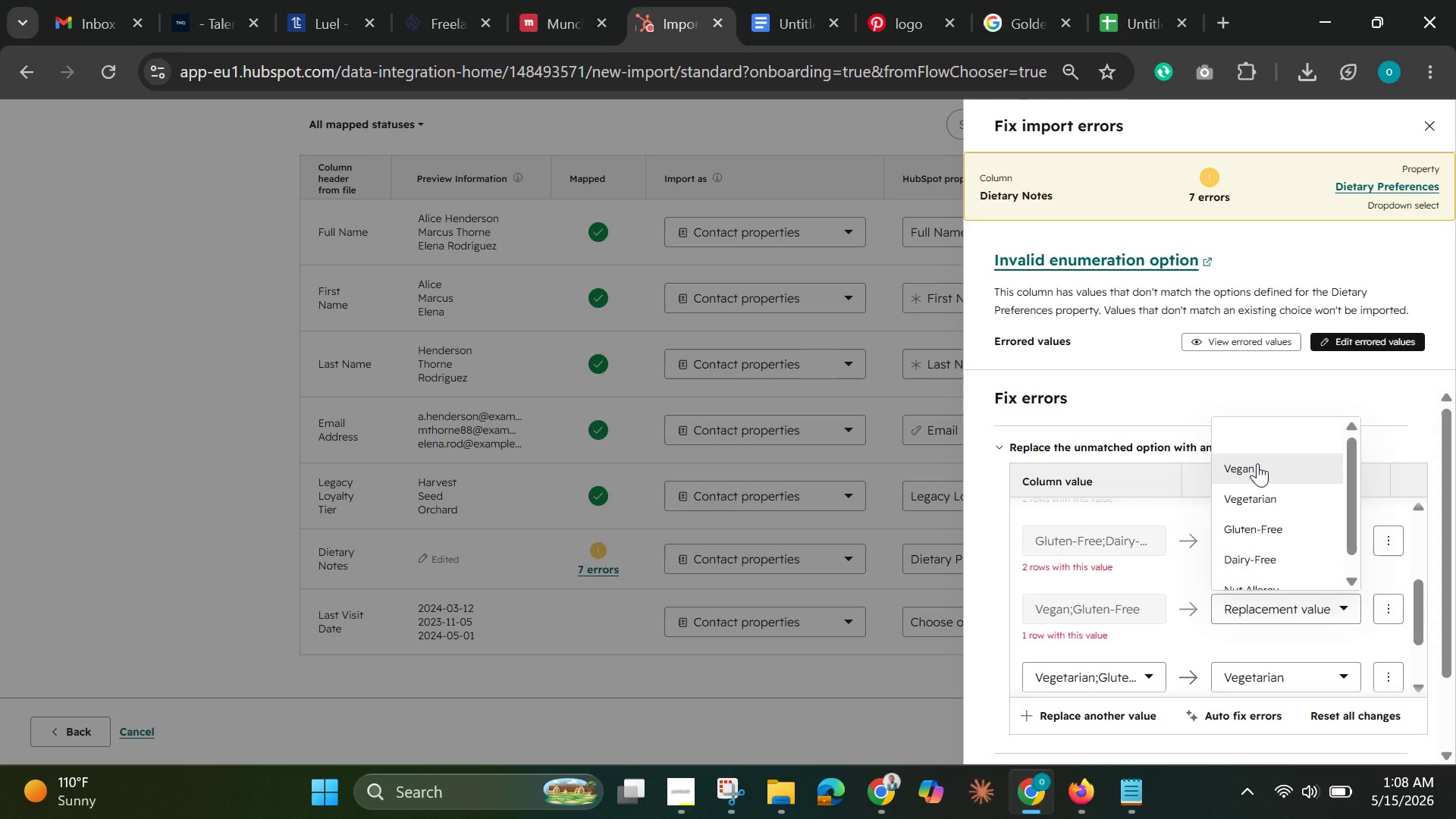 
left_click([1257, 463])
 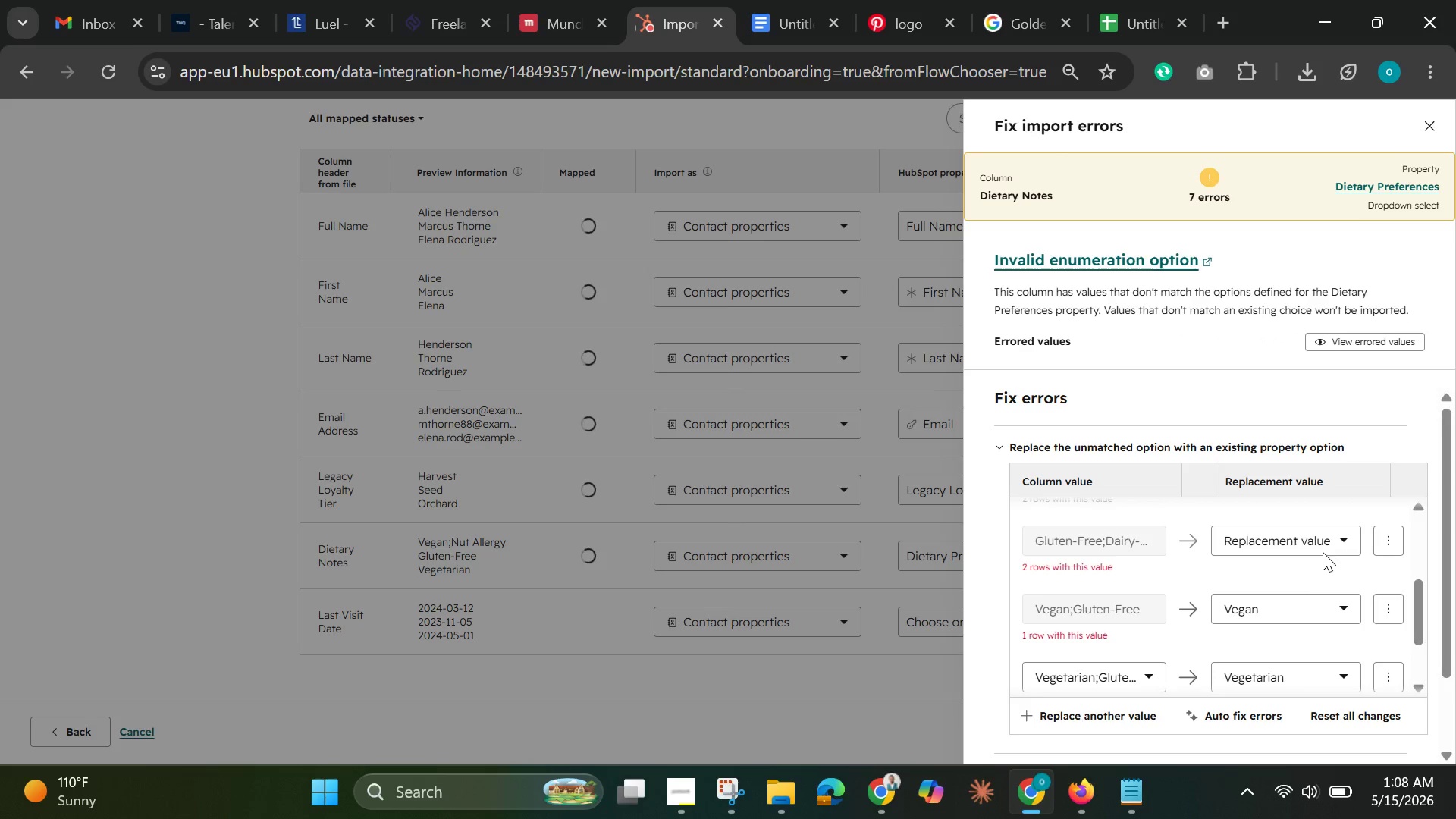 
left_click([1323, 552])
 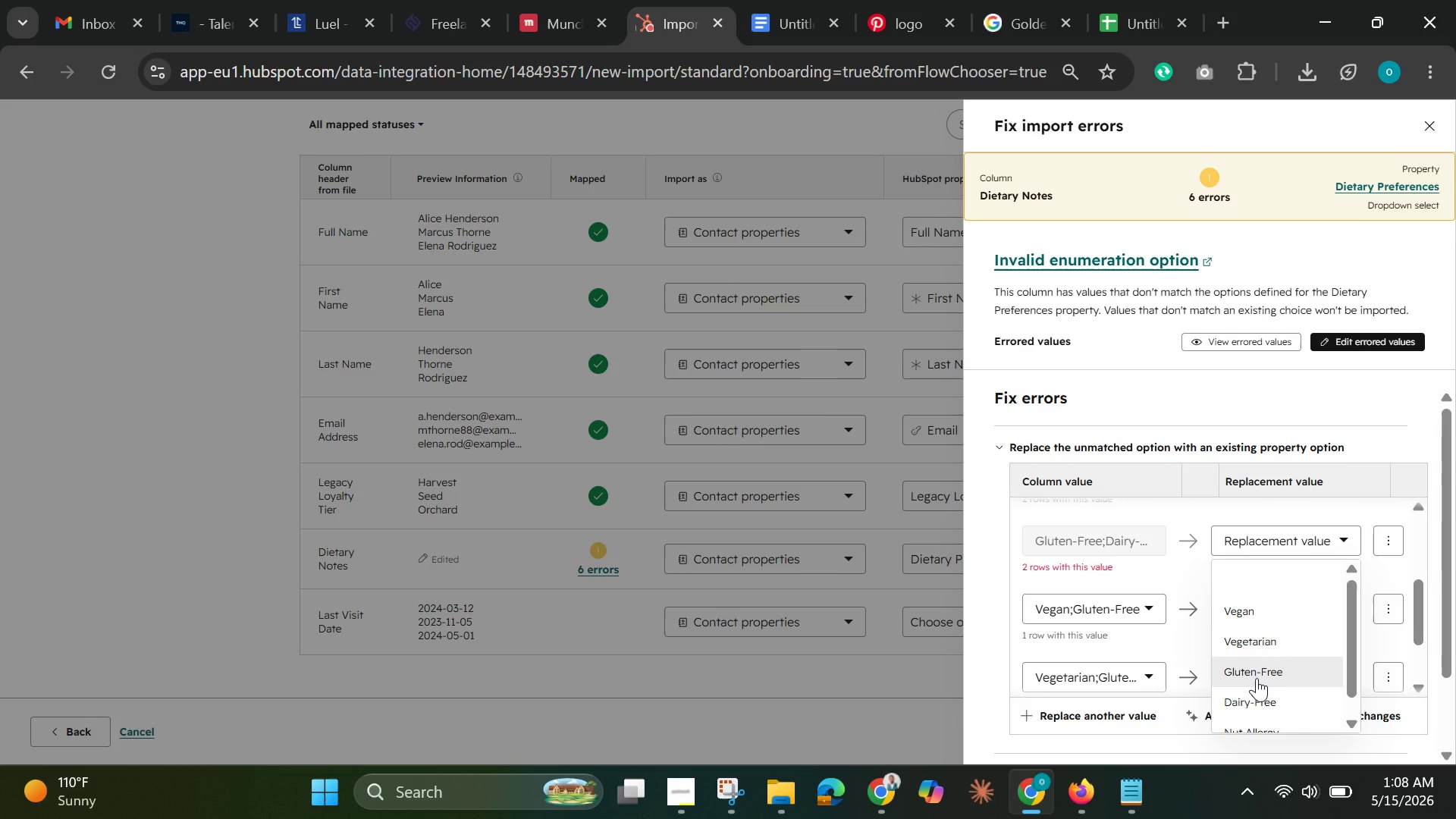 
left_click([1256, 677])
 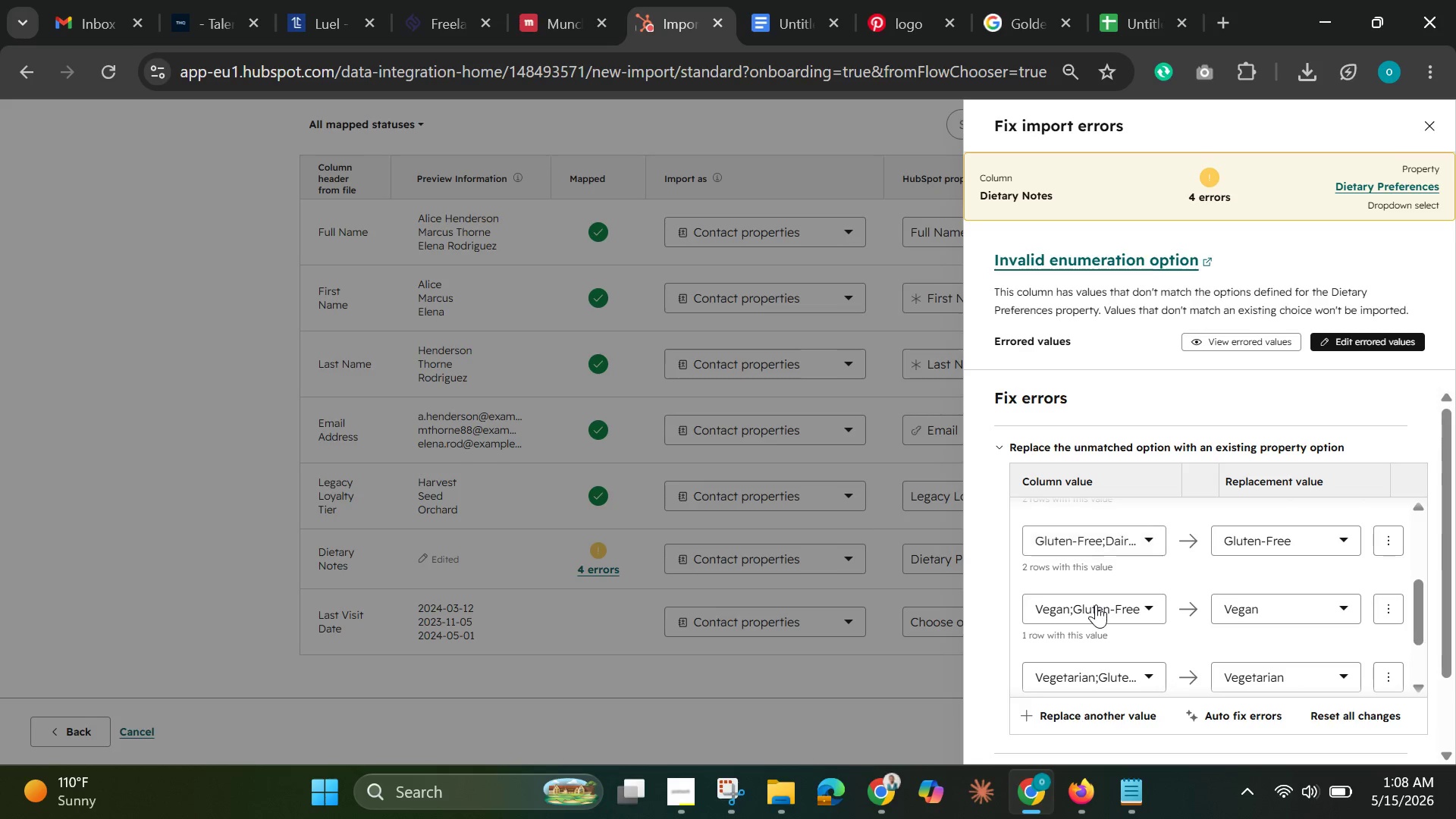 
scroll: coordinate [1096, 604], scroll_direction: up, amount: 1.0
 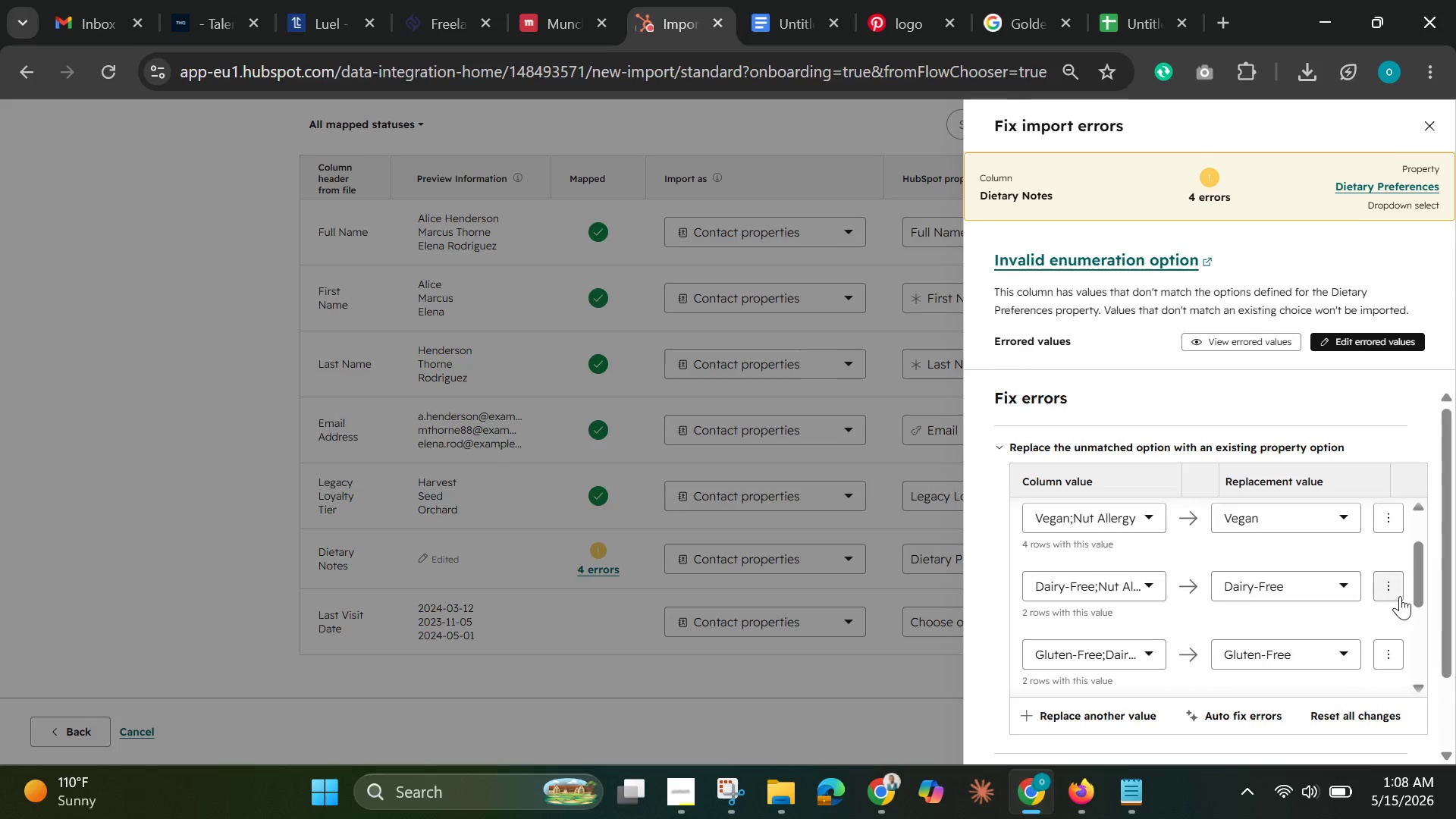 
left_click_drag(start_coordinate=[1420, 584], to_coordinate=[1389, 682])
 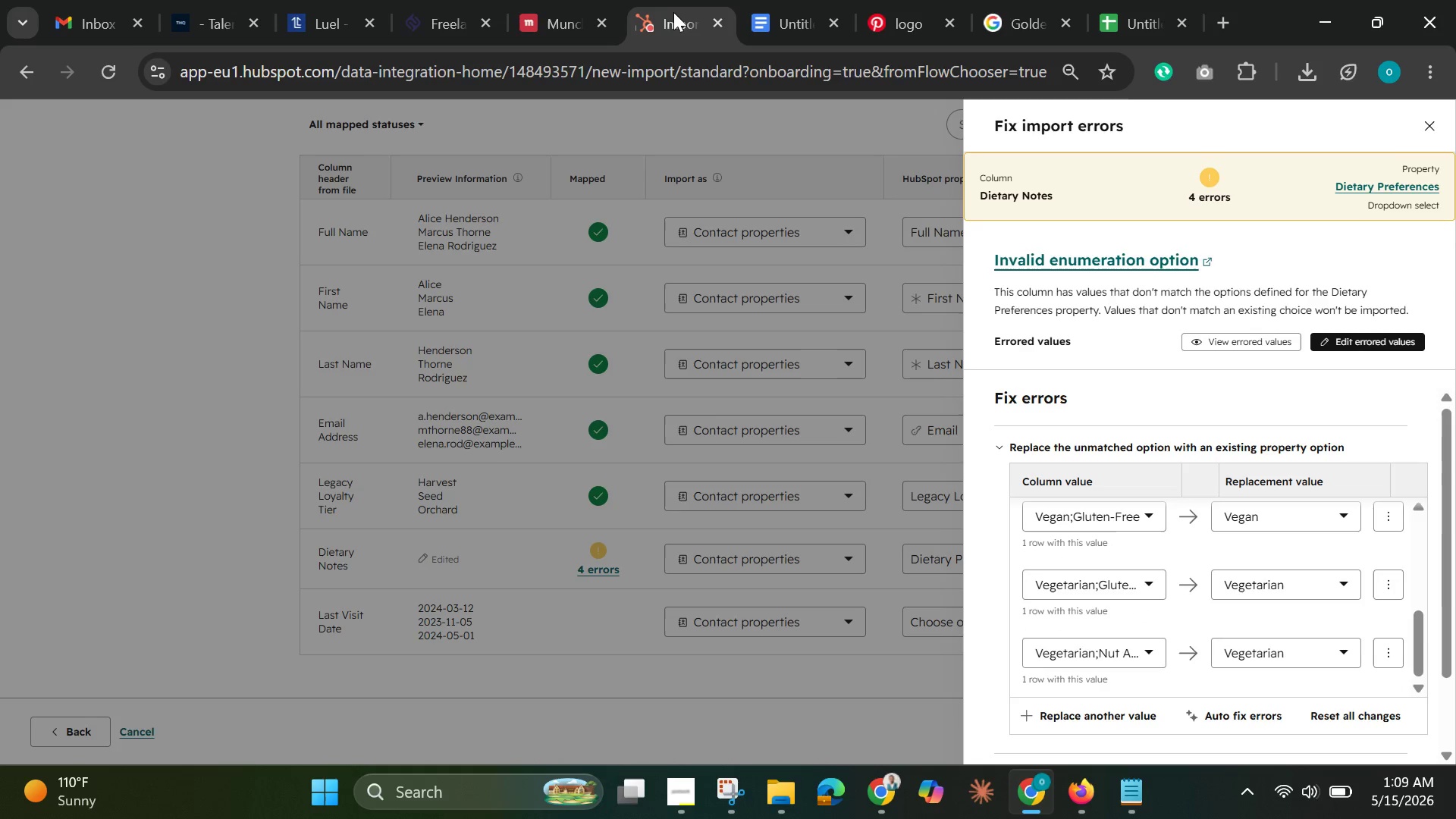 
right_click([675, 18])
 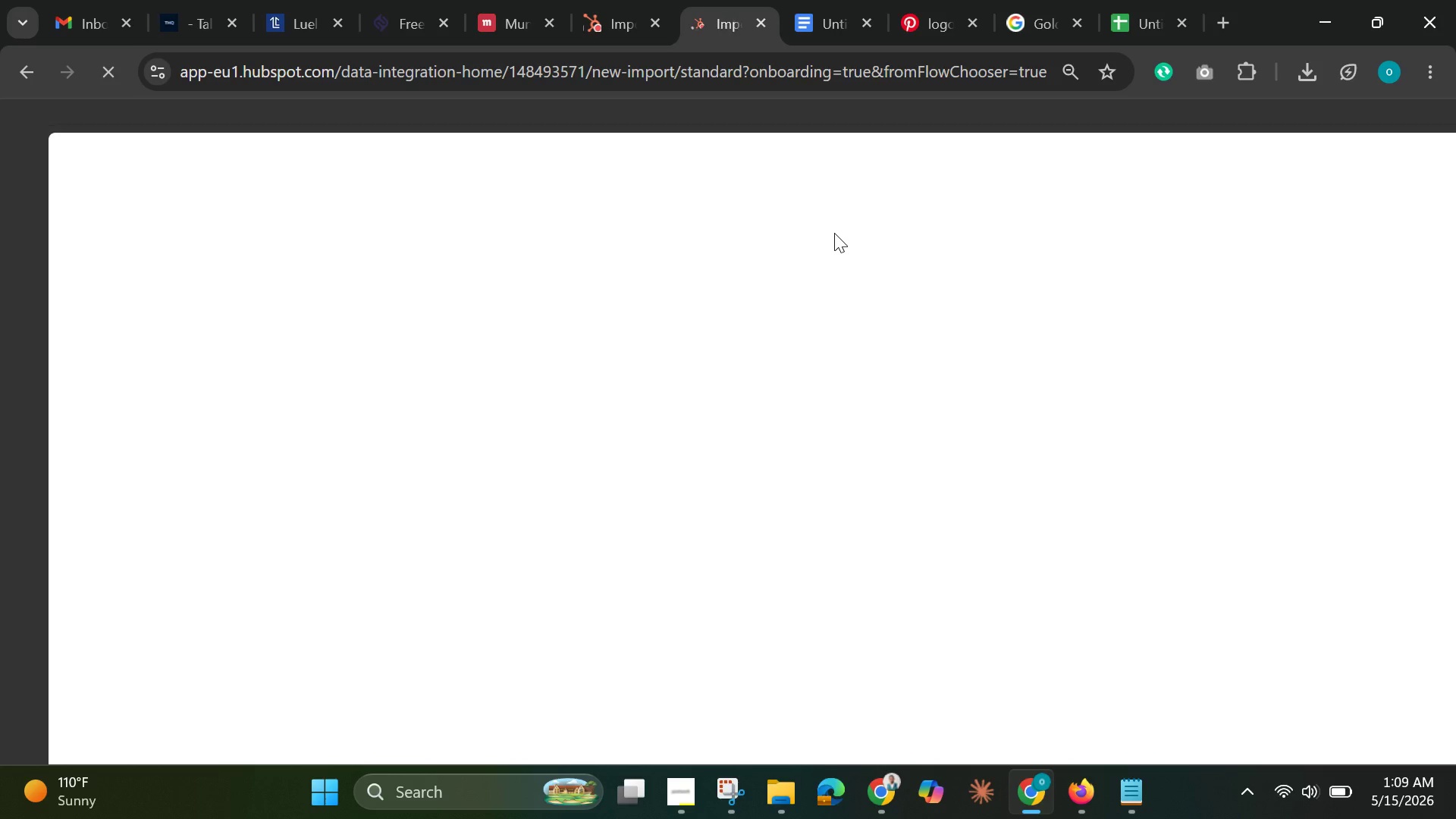 
wait(10.28)
 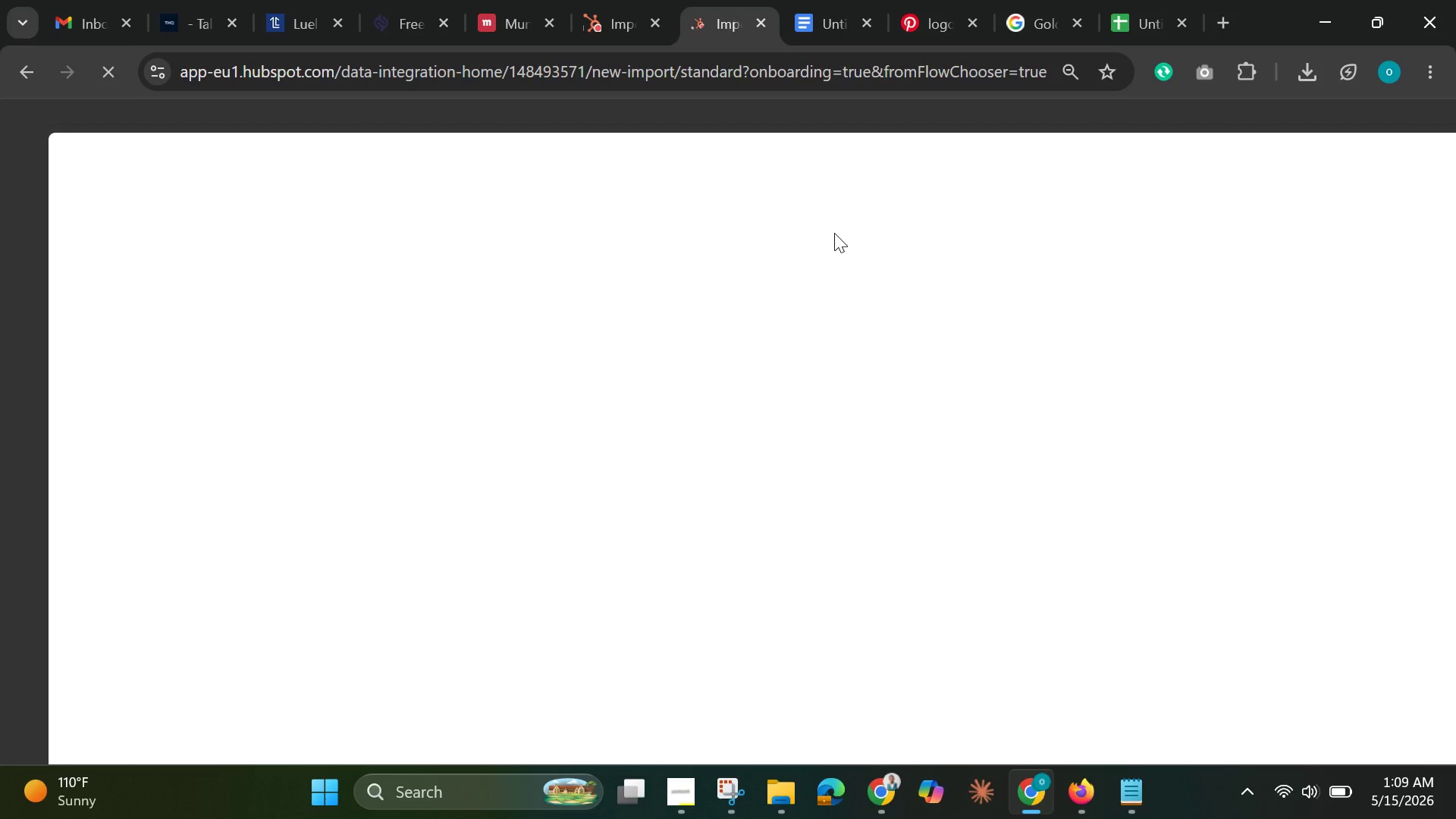 
left_click([31, 733])
 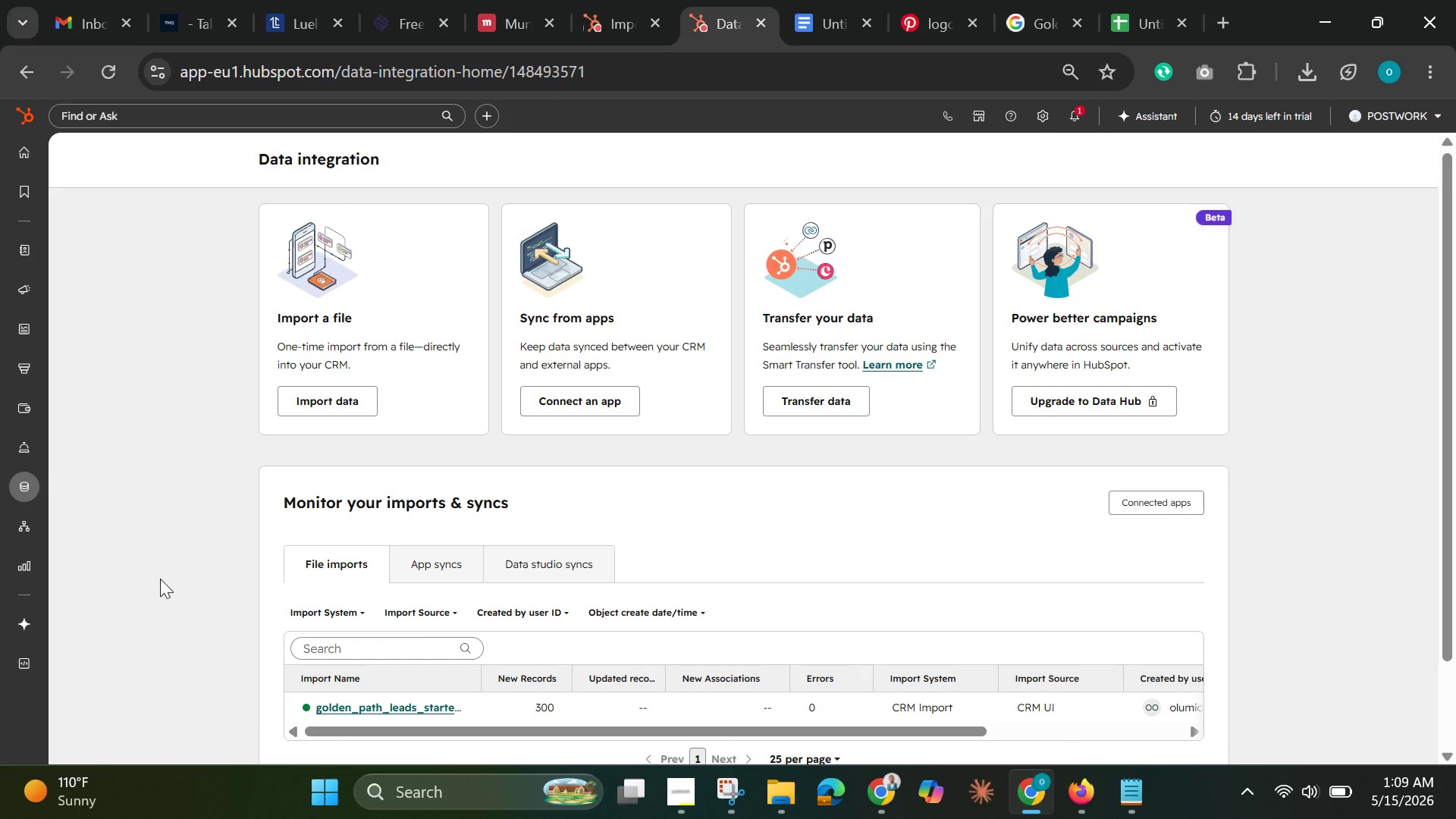 
wait(18.08)
 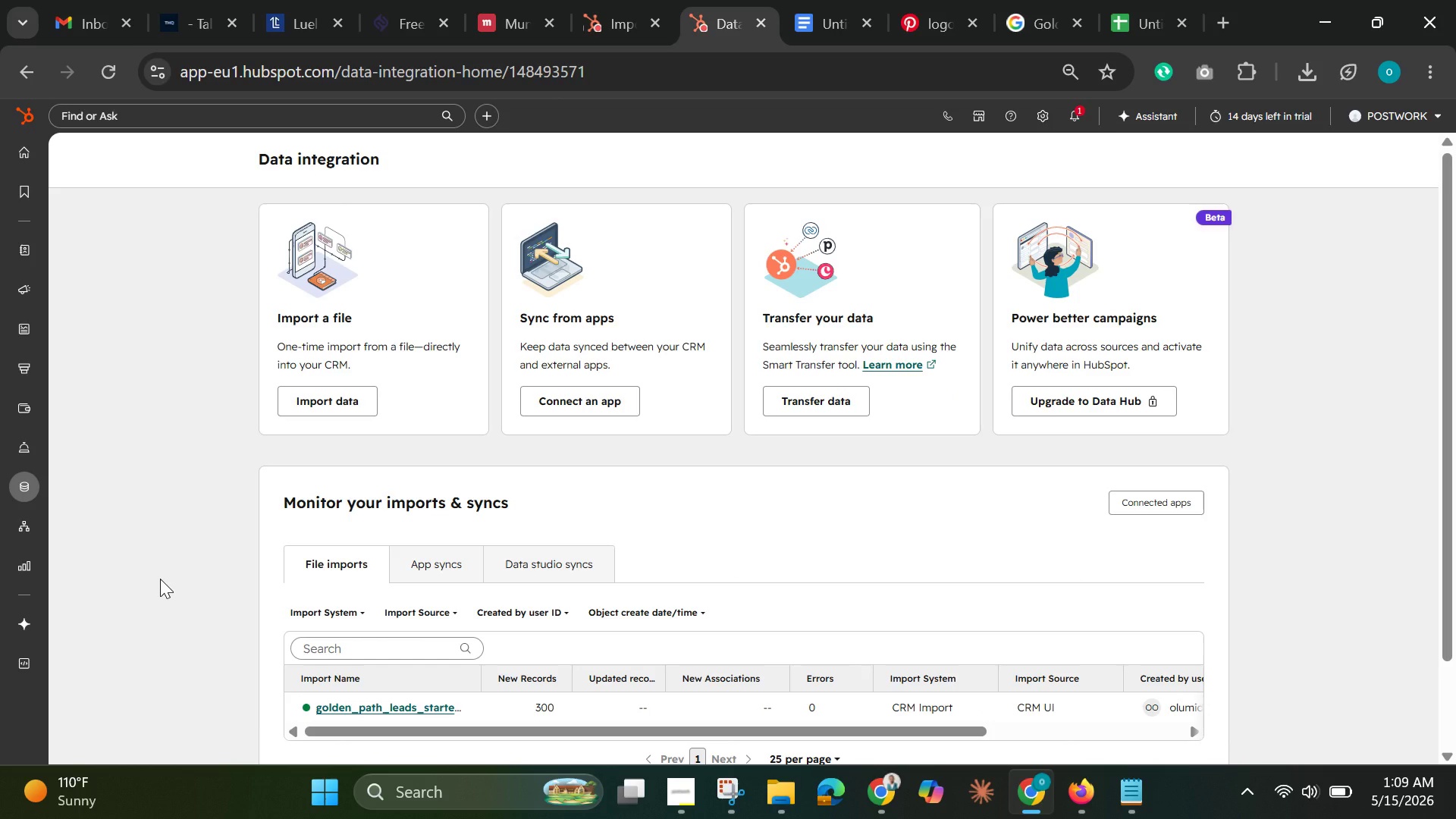 
left_click([74, 251])
 